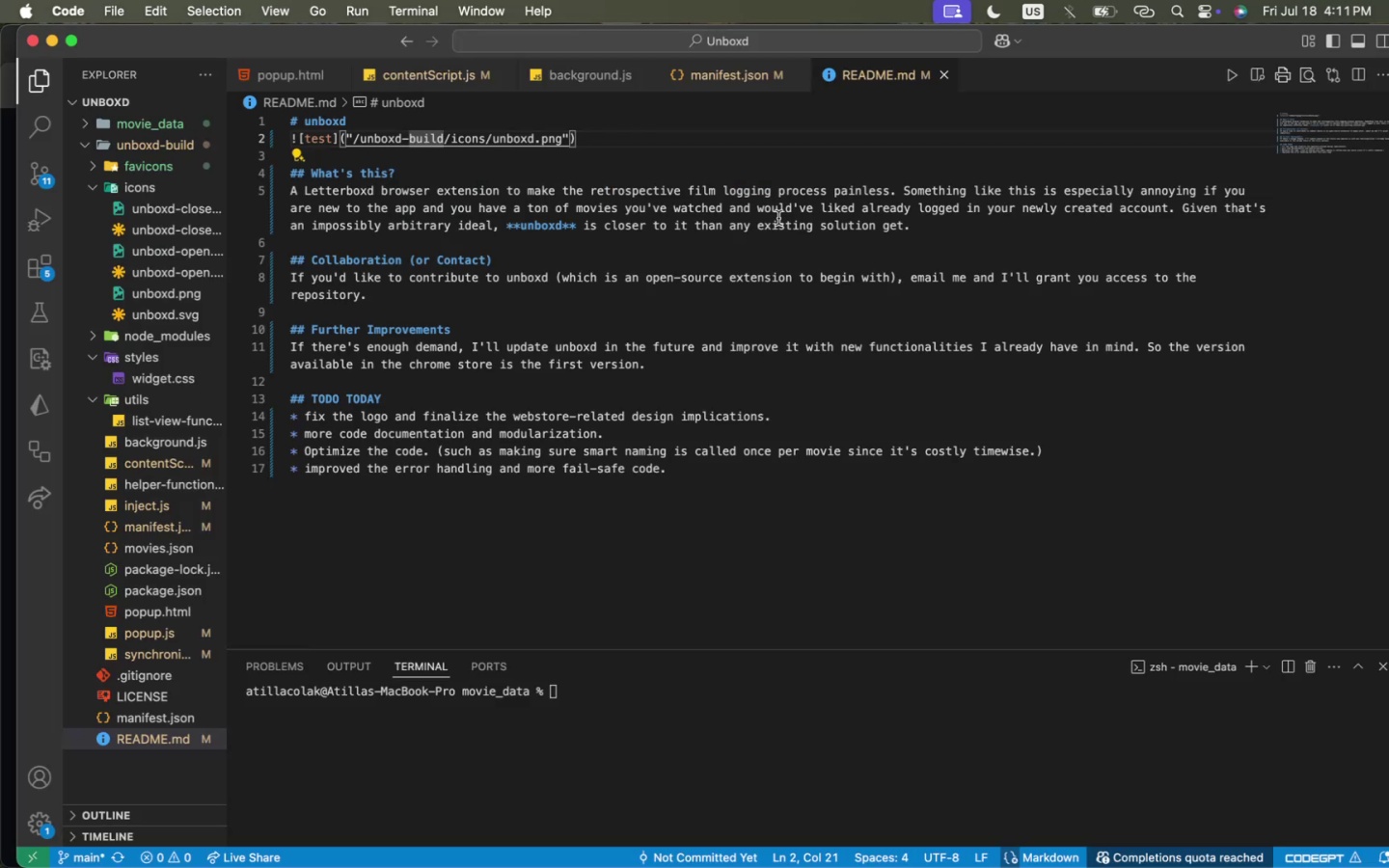 
key(Meta+CommandLeft)
 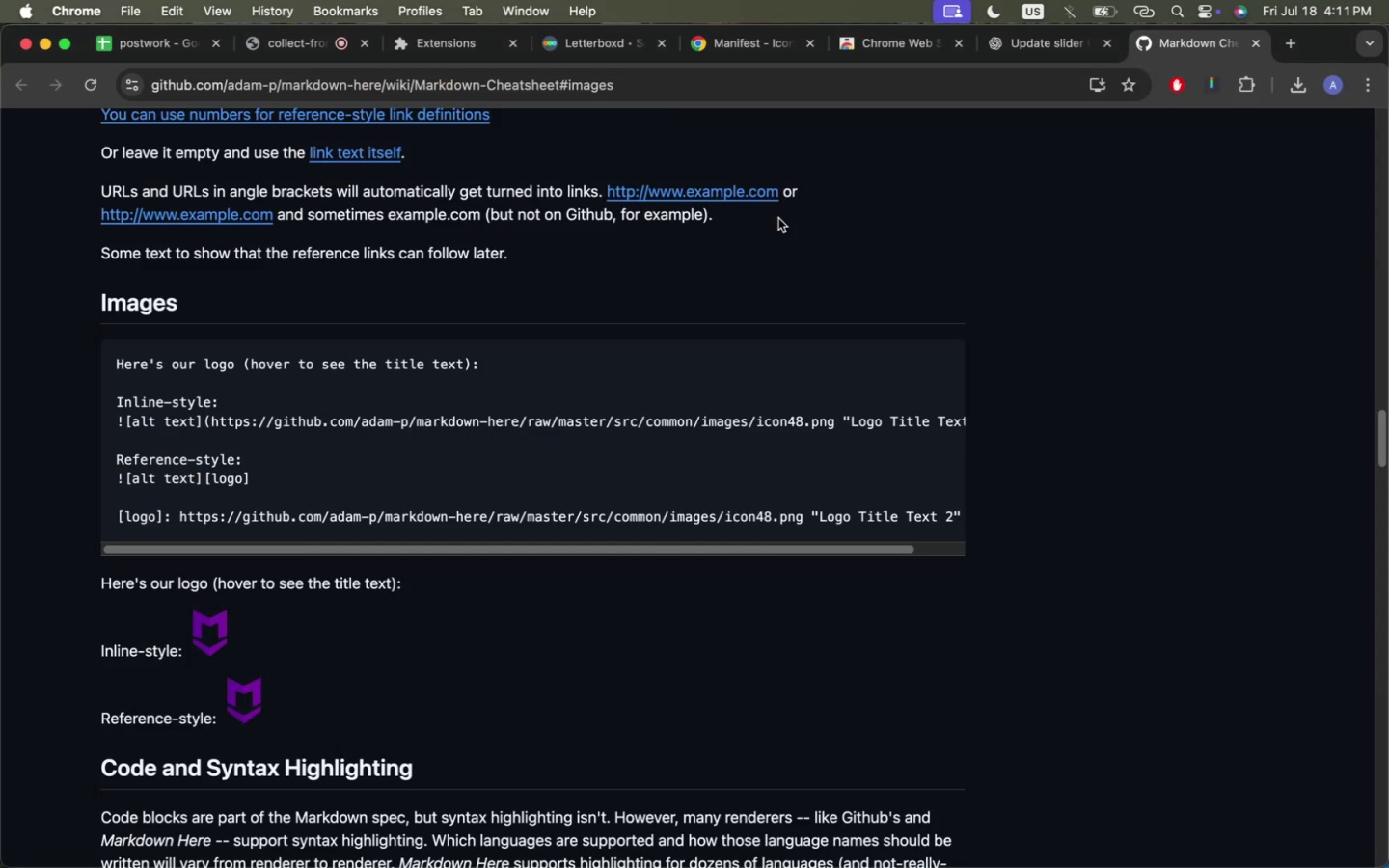 
key(Meta+Tab)
 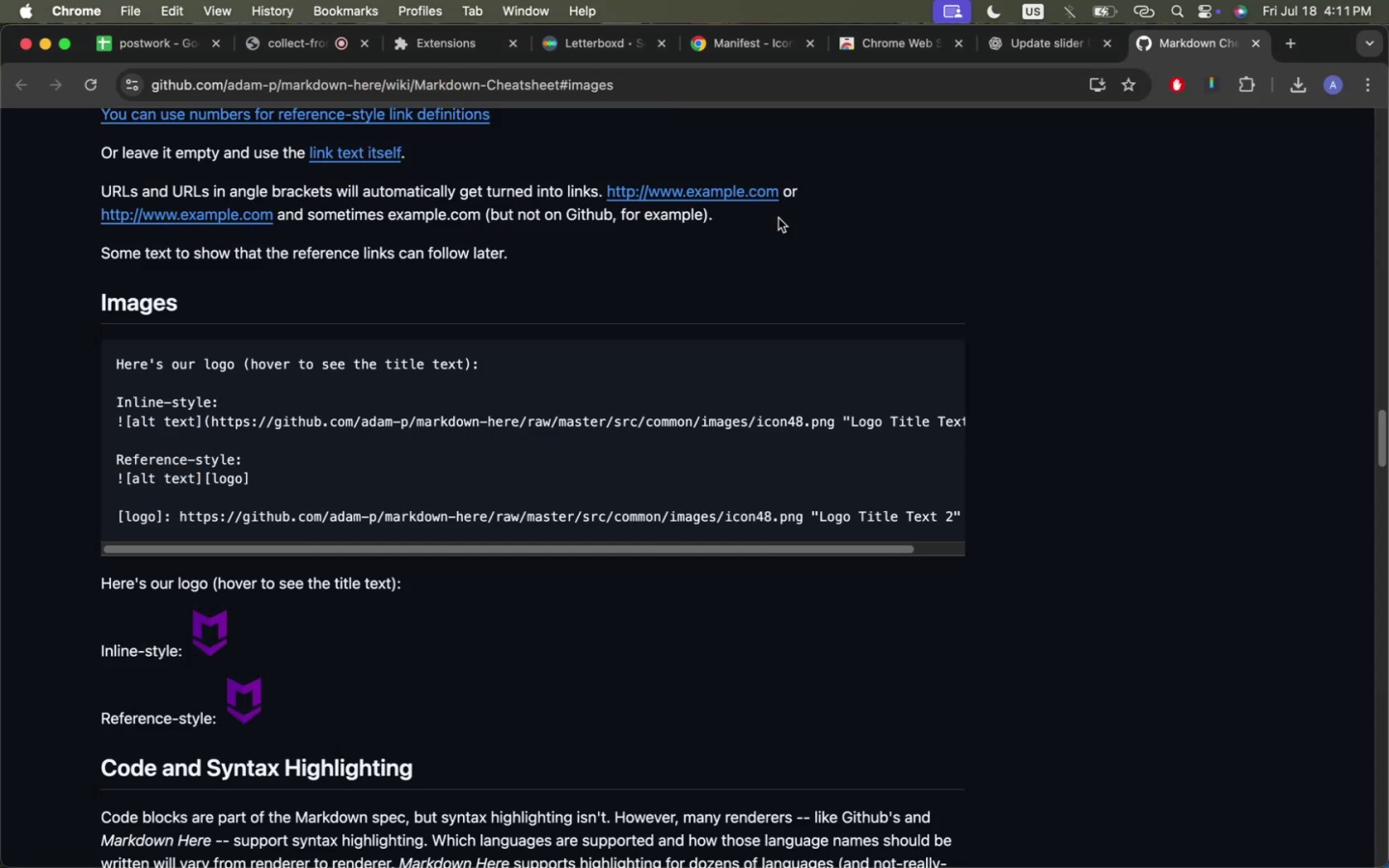 
key(Meta+CommandLeft)
 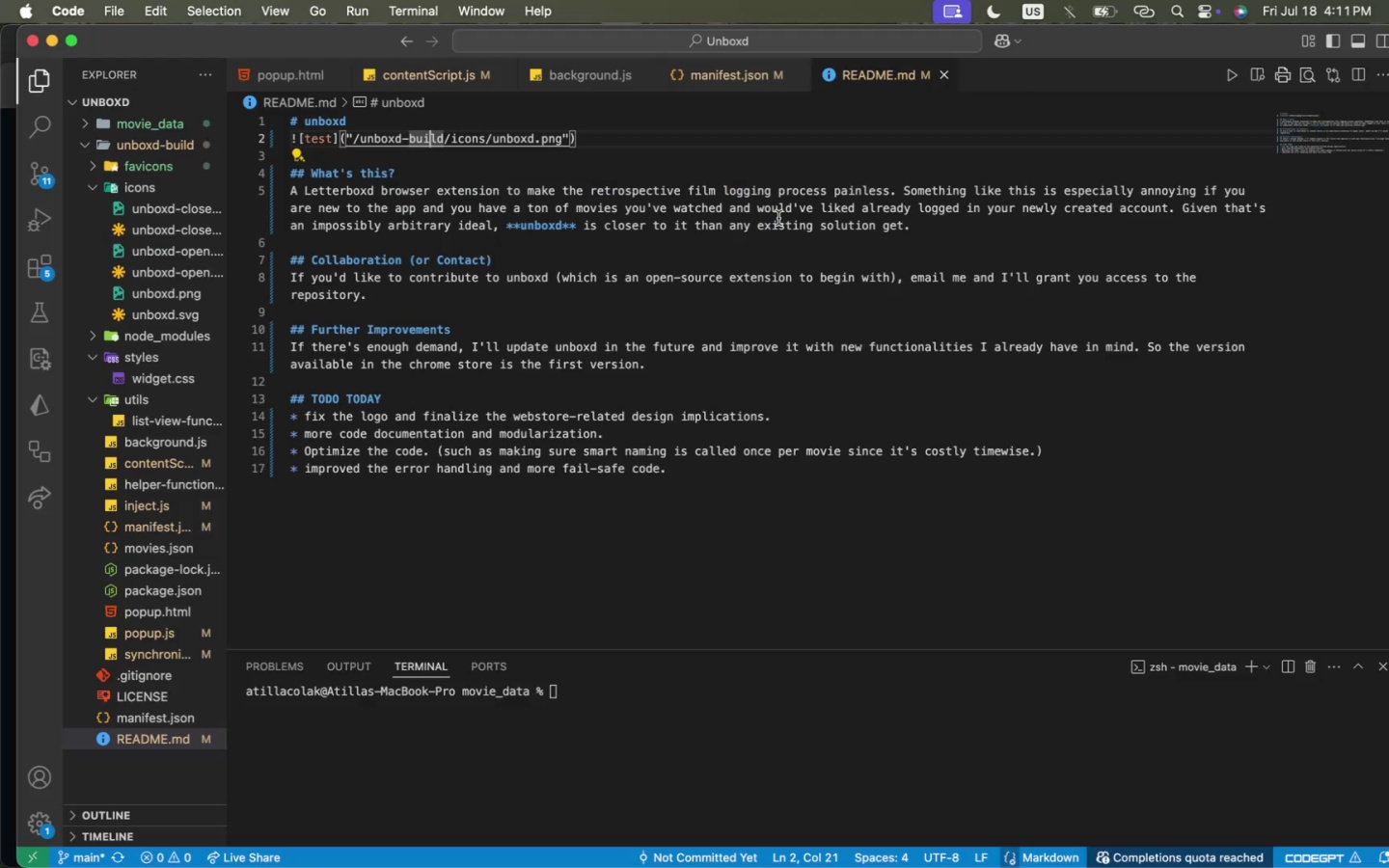 
key(Meta+Tab)
 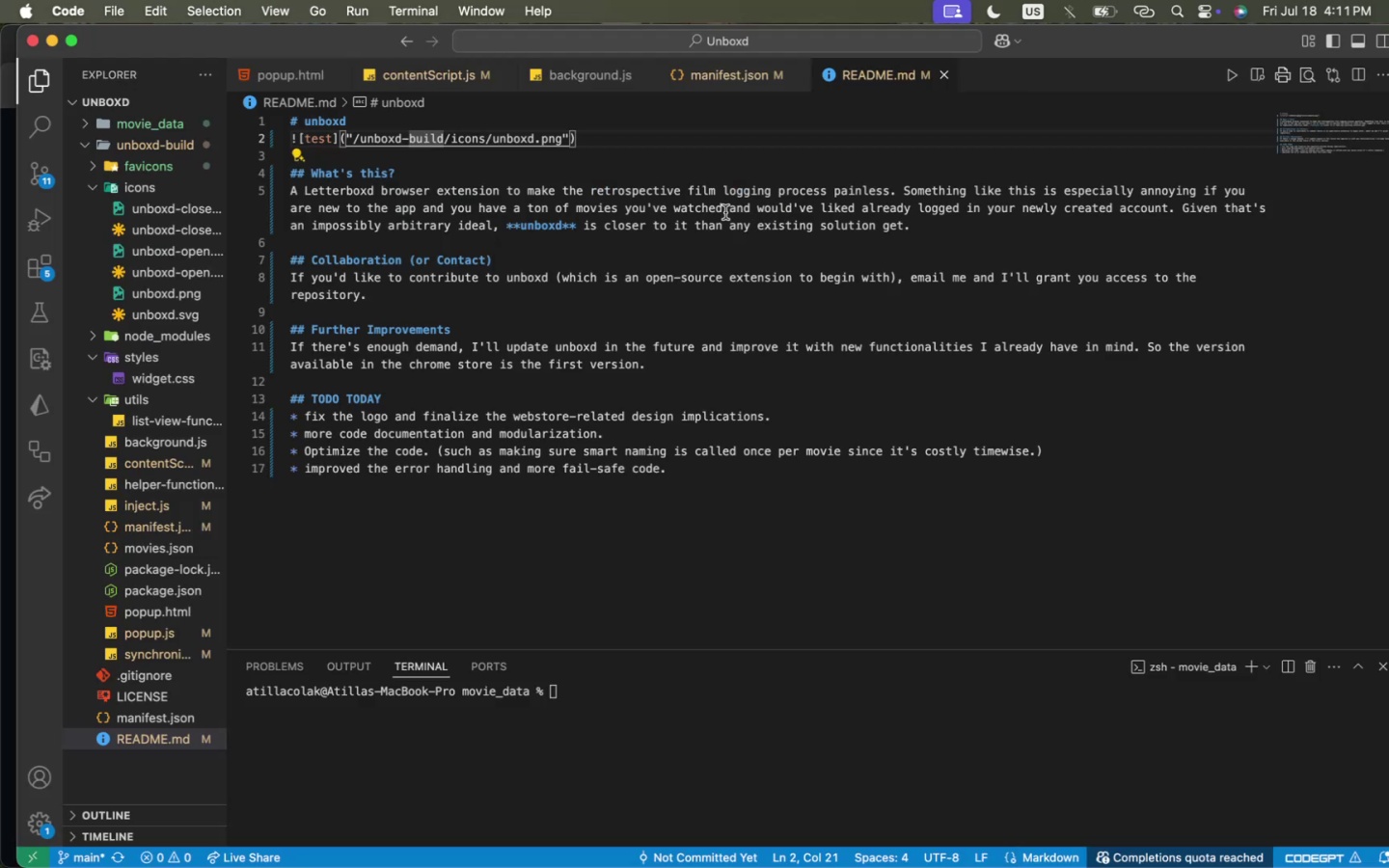 
scroll: coordinate [660, 228], scroll_direction: up, amount: 4.0
 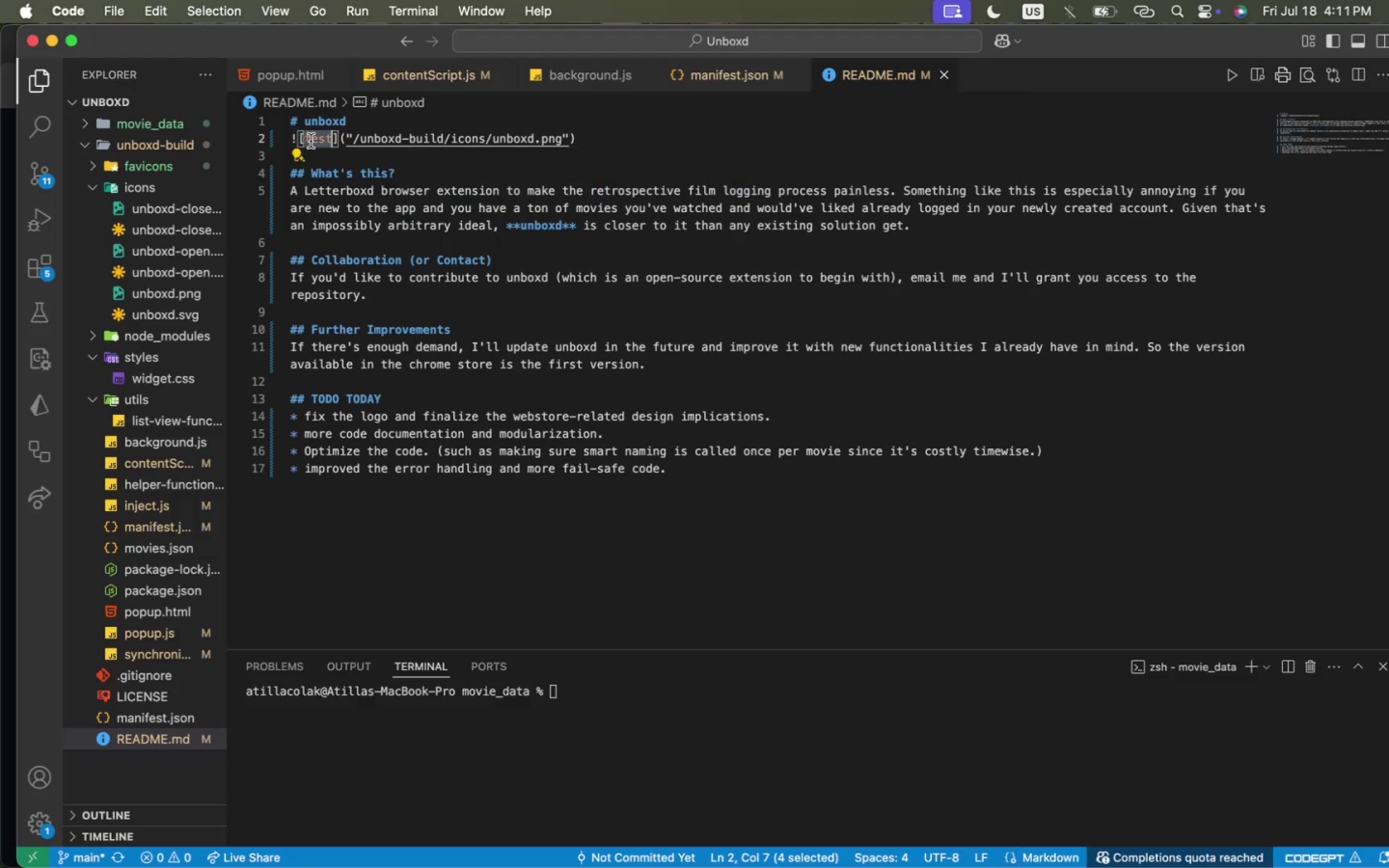 
double_click([311, 141])
 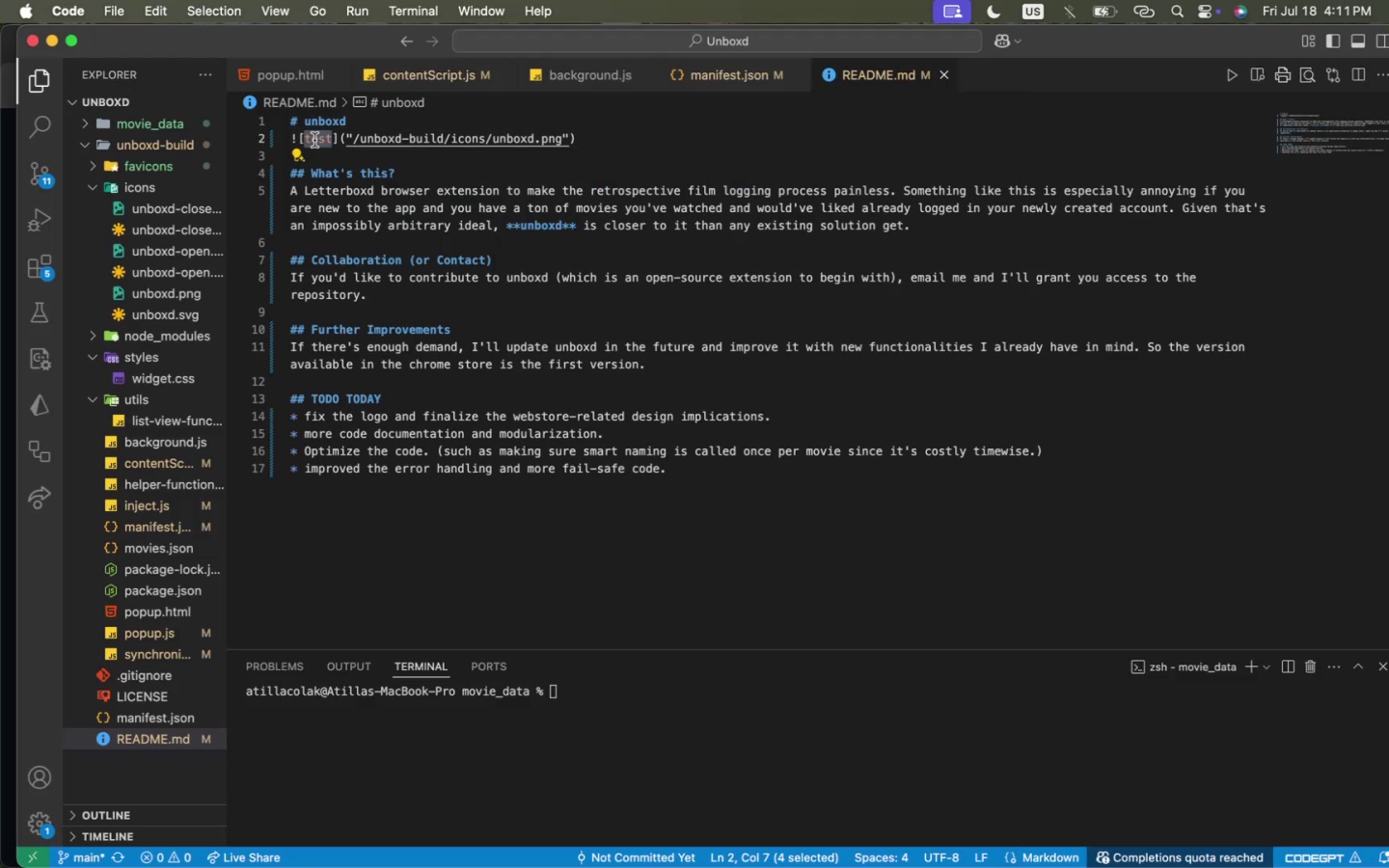 
key(Backspace)
 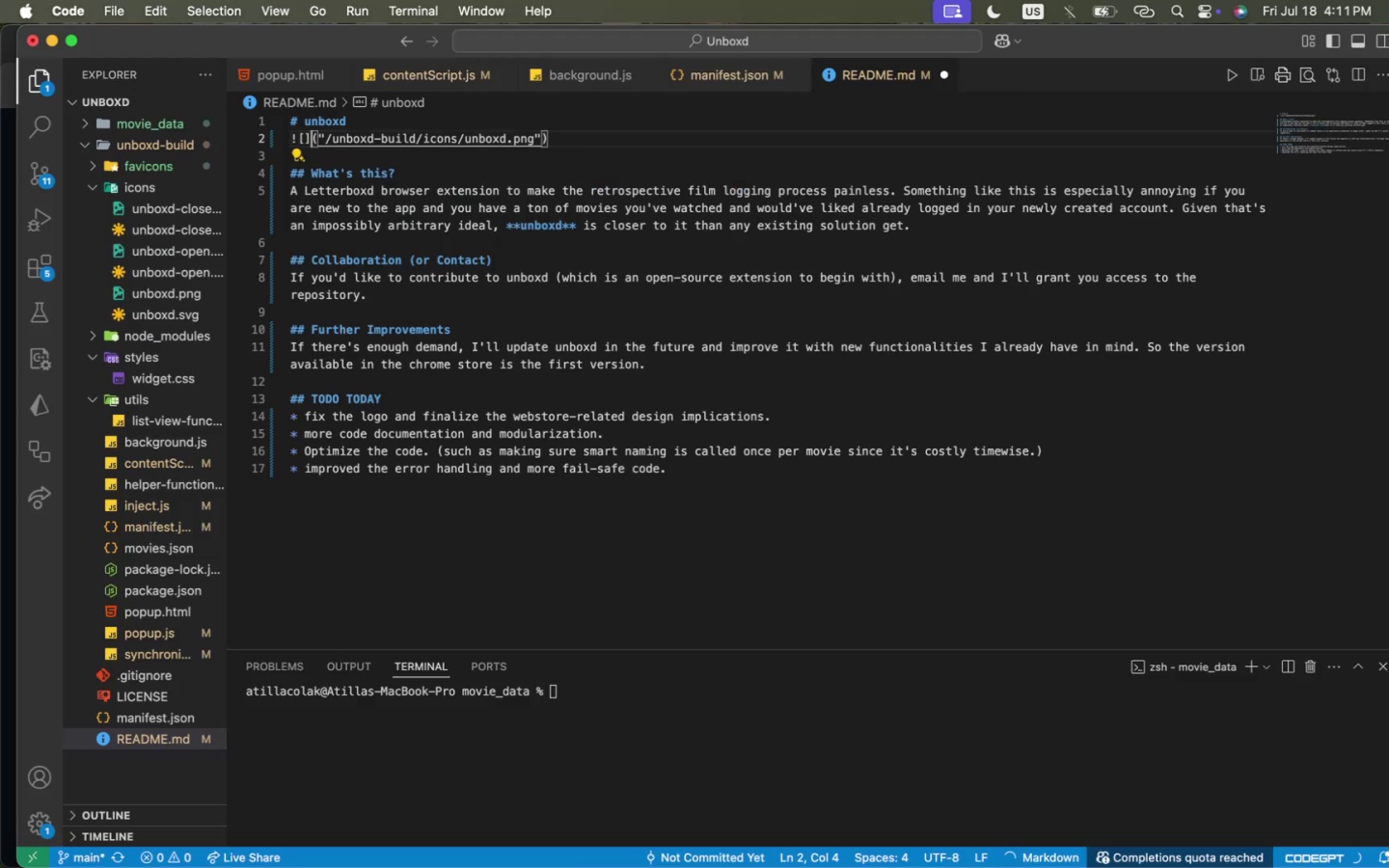 
key(ArrowRight)
 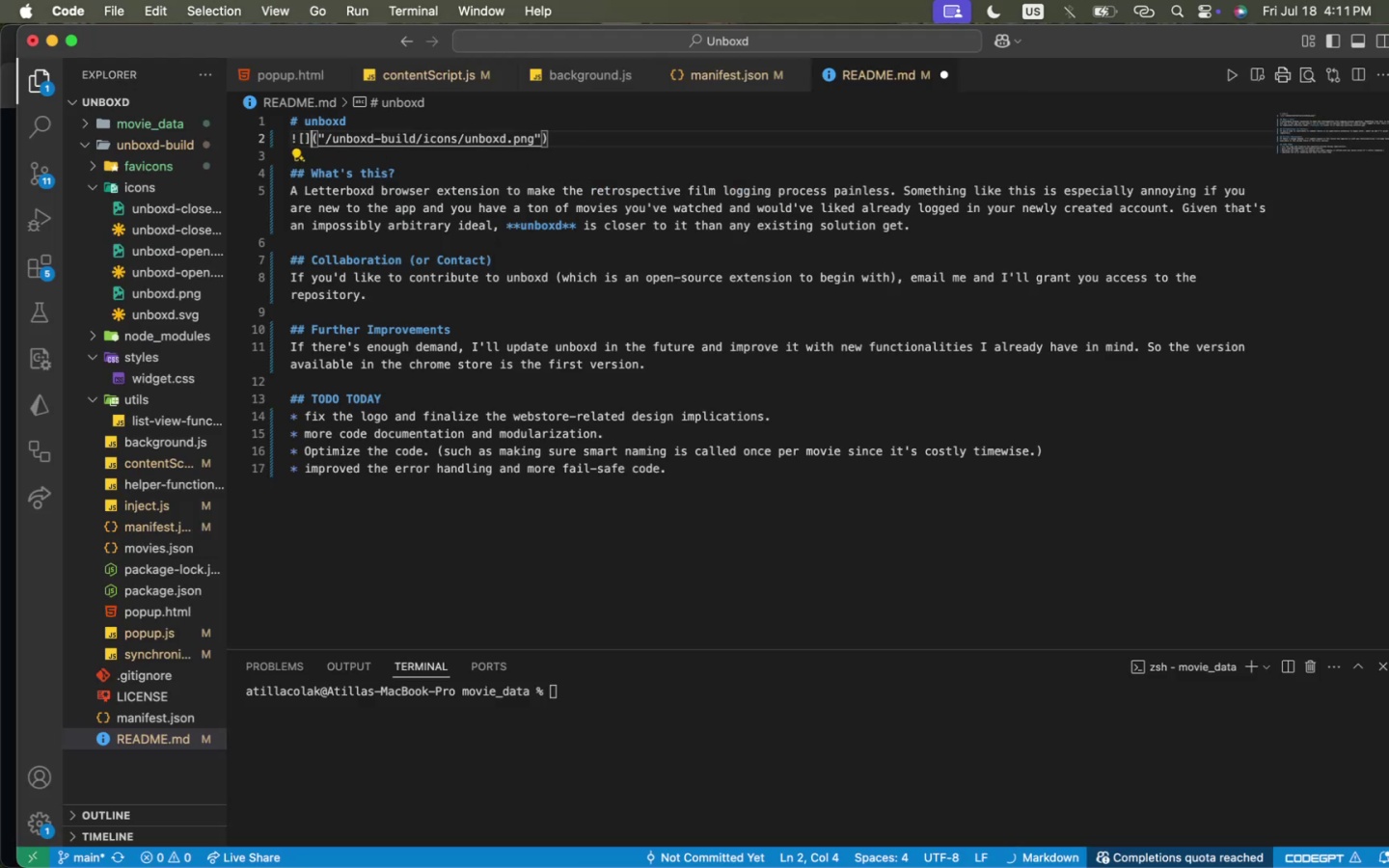 
key(Meta+CommandLeft)
 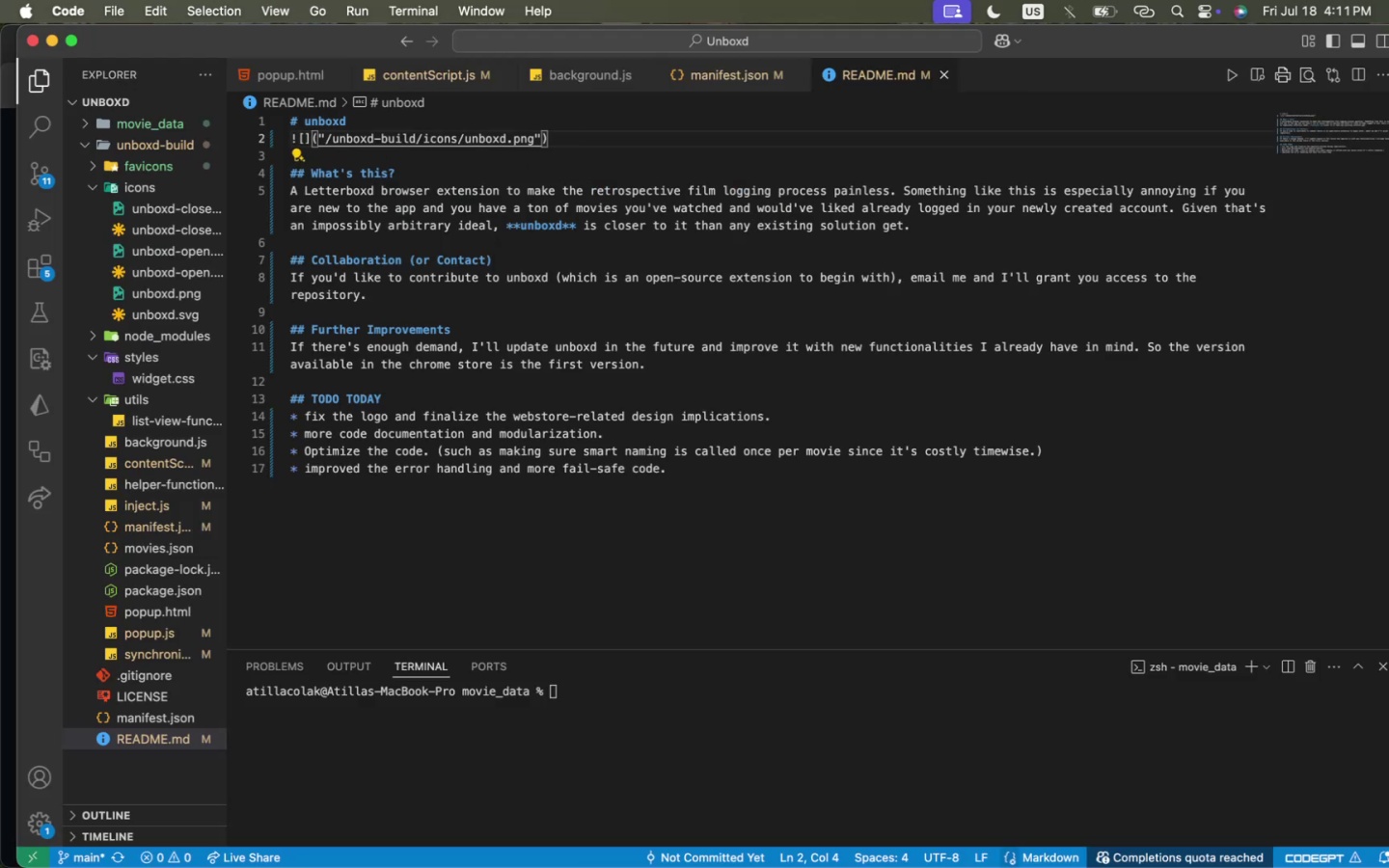 
key(Meta+S)
 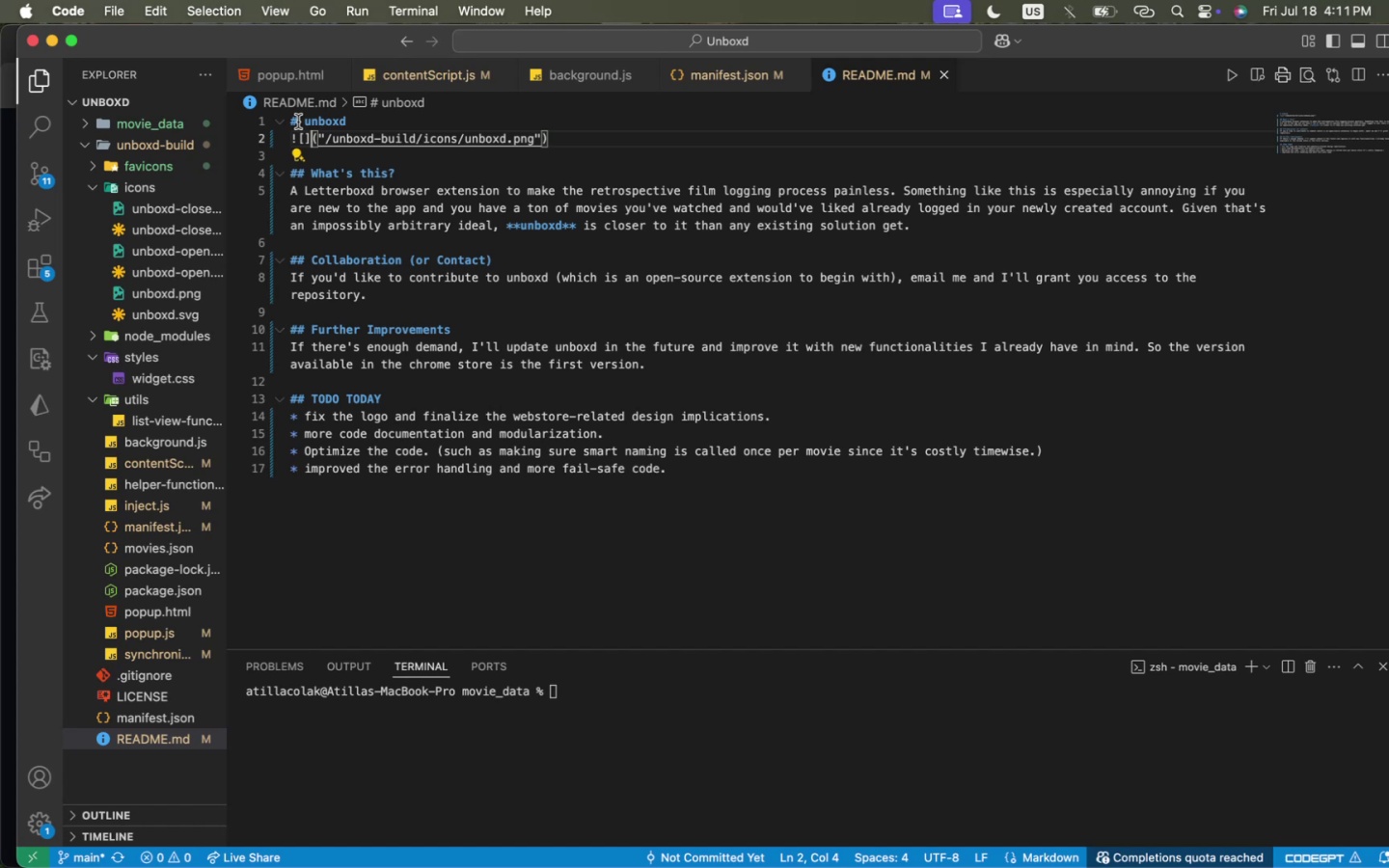 
wait(5.06)
 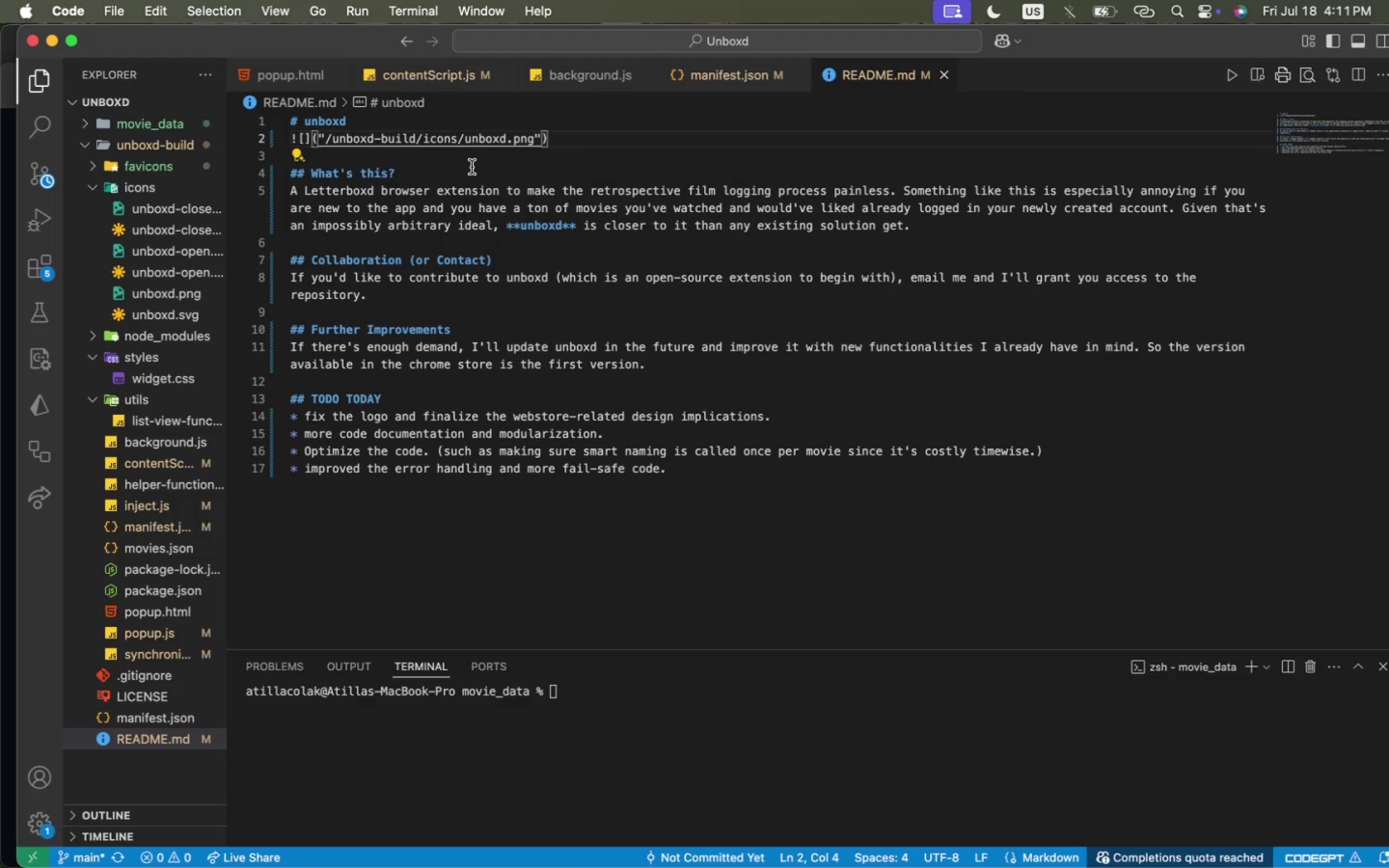 
key(Backspace)
 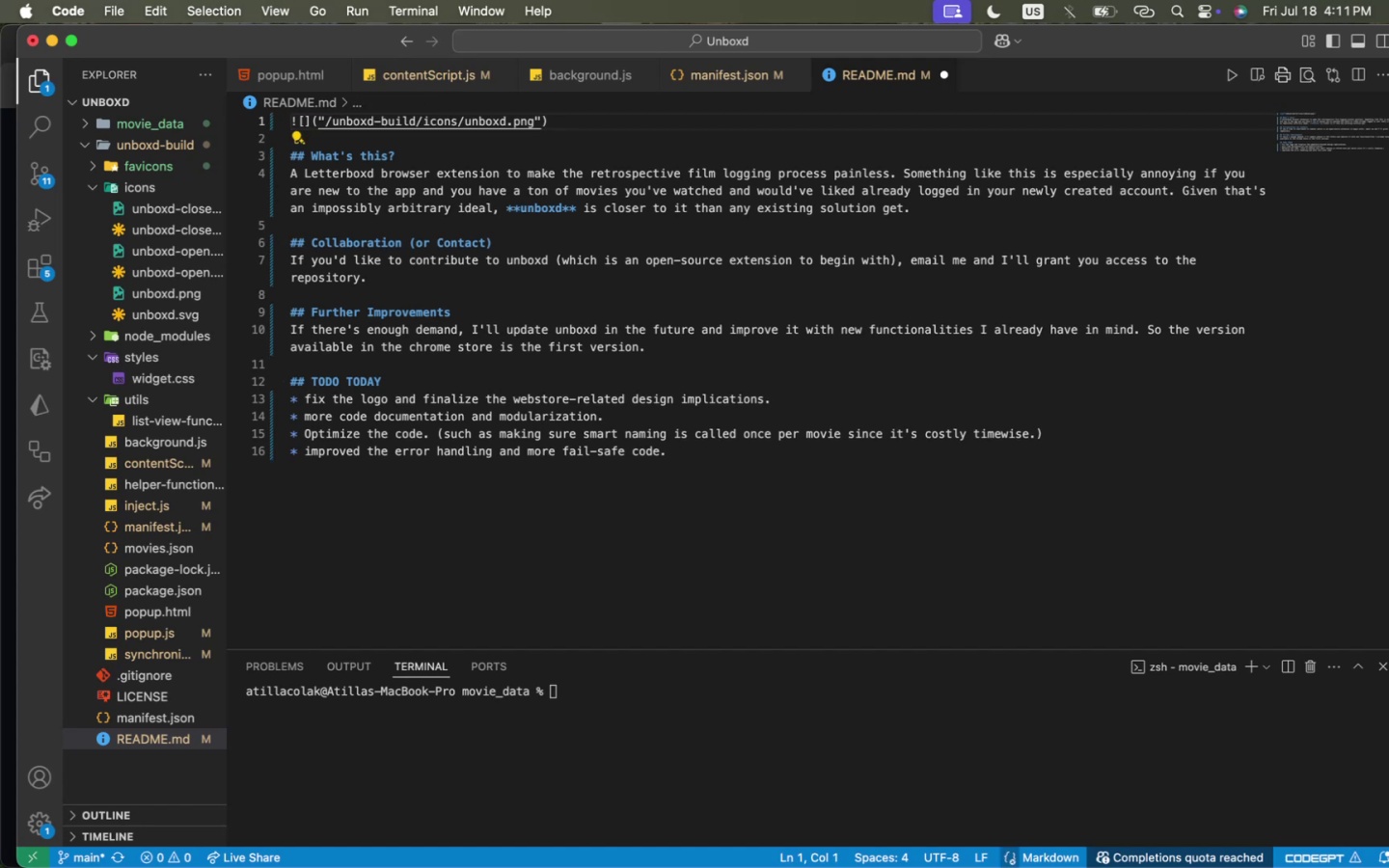 
key(ArrowUp)
 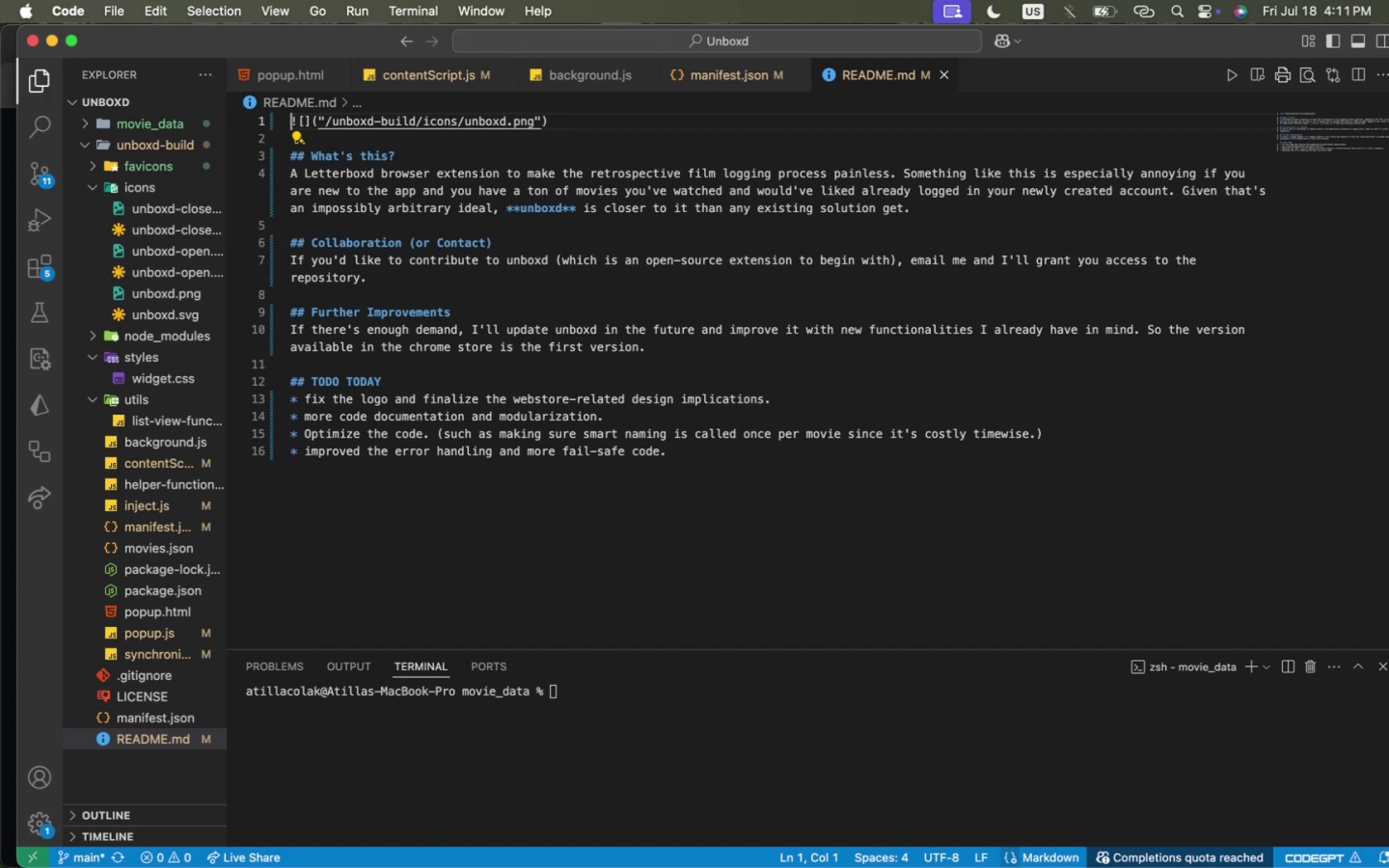 
key(Meta+CommandLeft)
 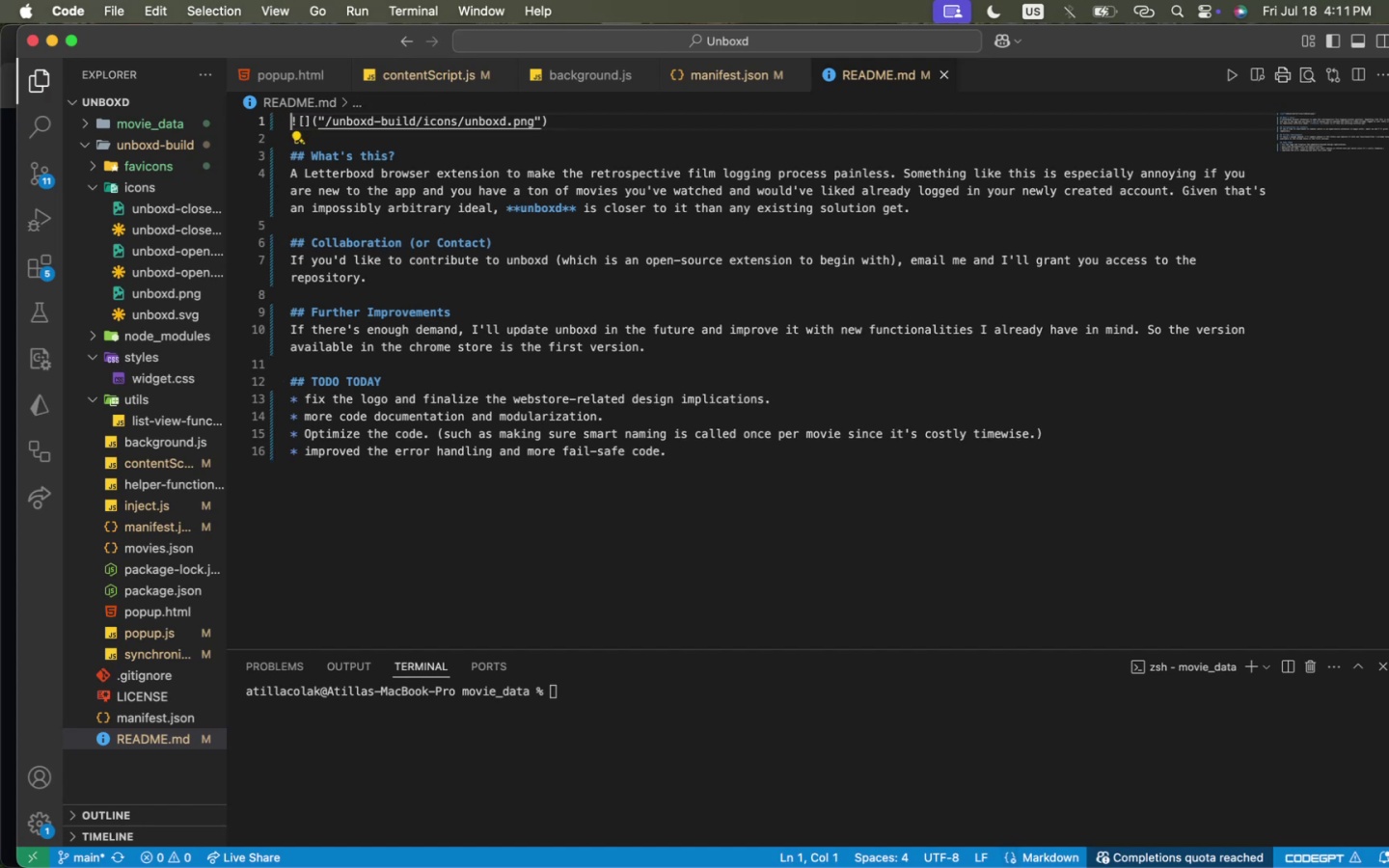 
key(Meta+S)
 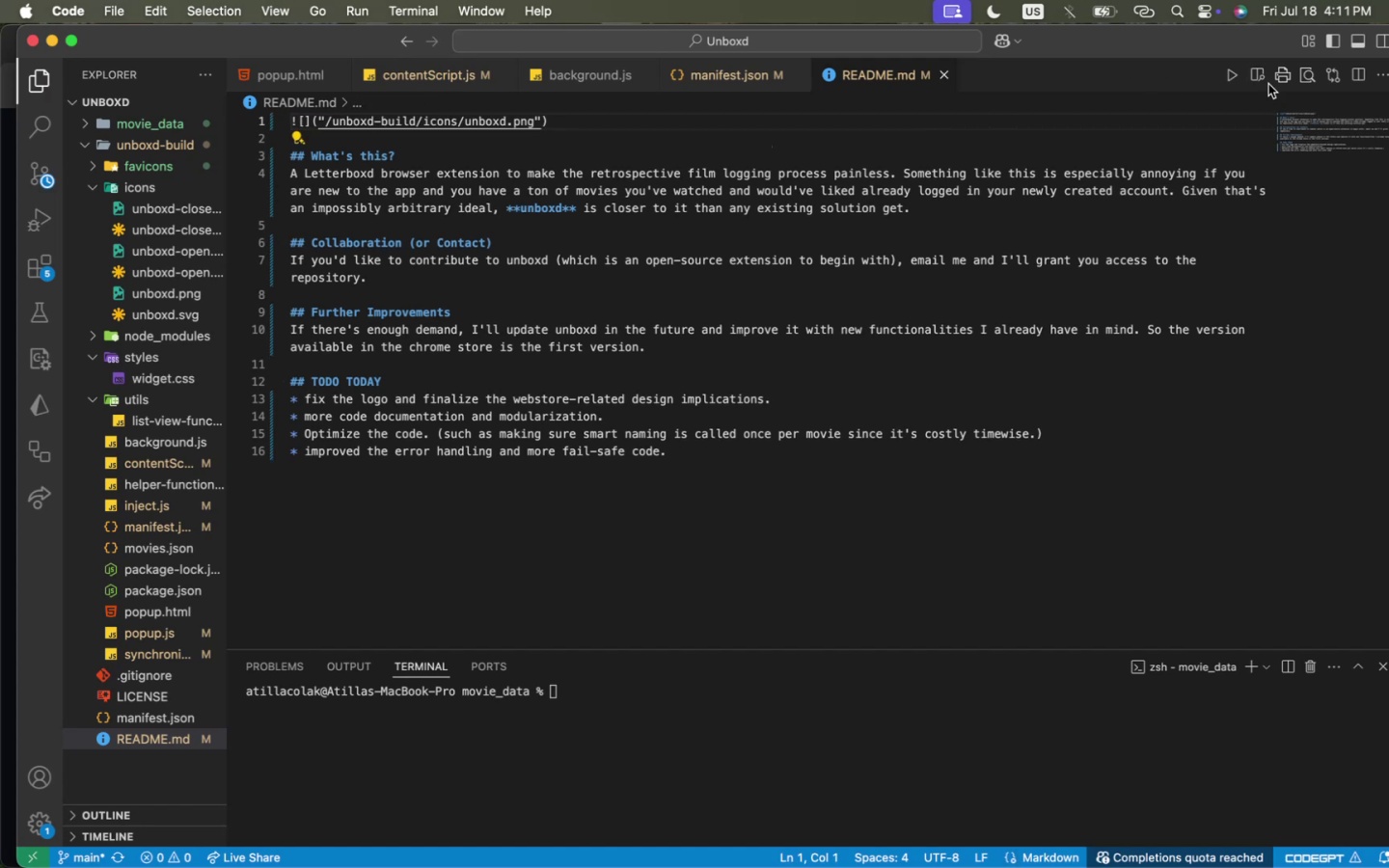 
left_click([1259, 79])
 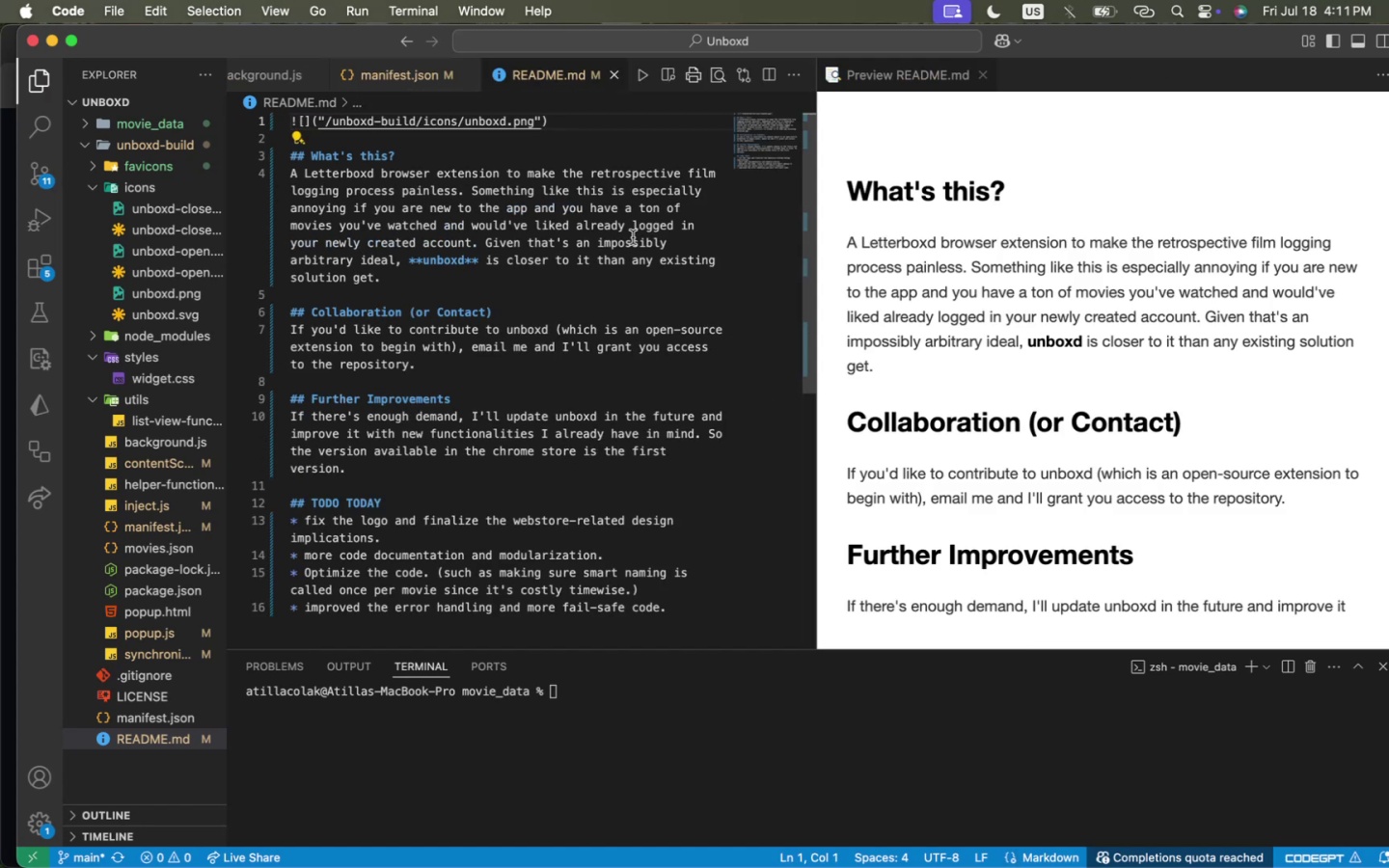 
scroll: coordinate [1061, 237], scroll_direction: up, amount: 38.0
 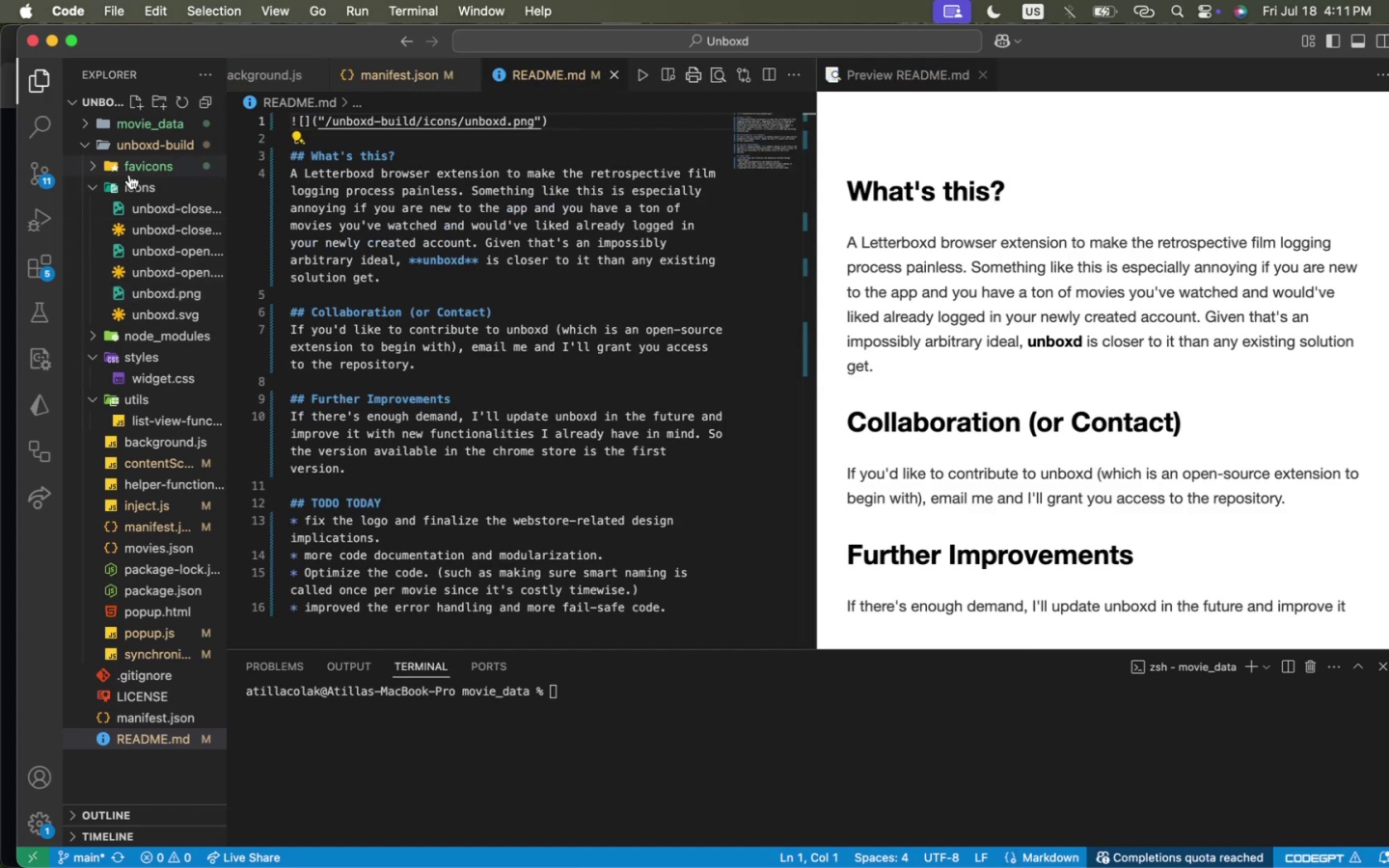 
left_click([93, 135])
 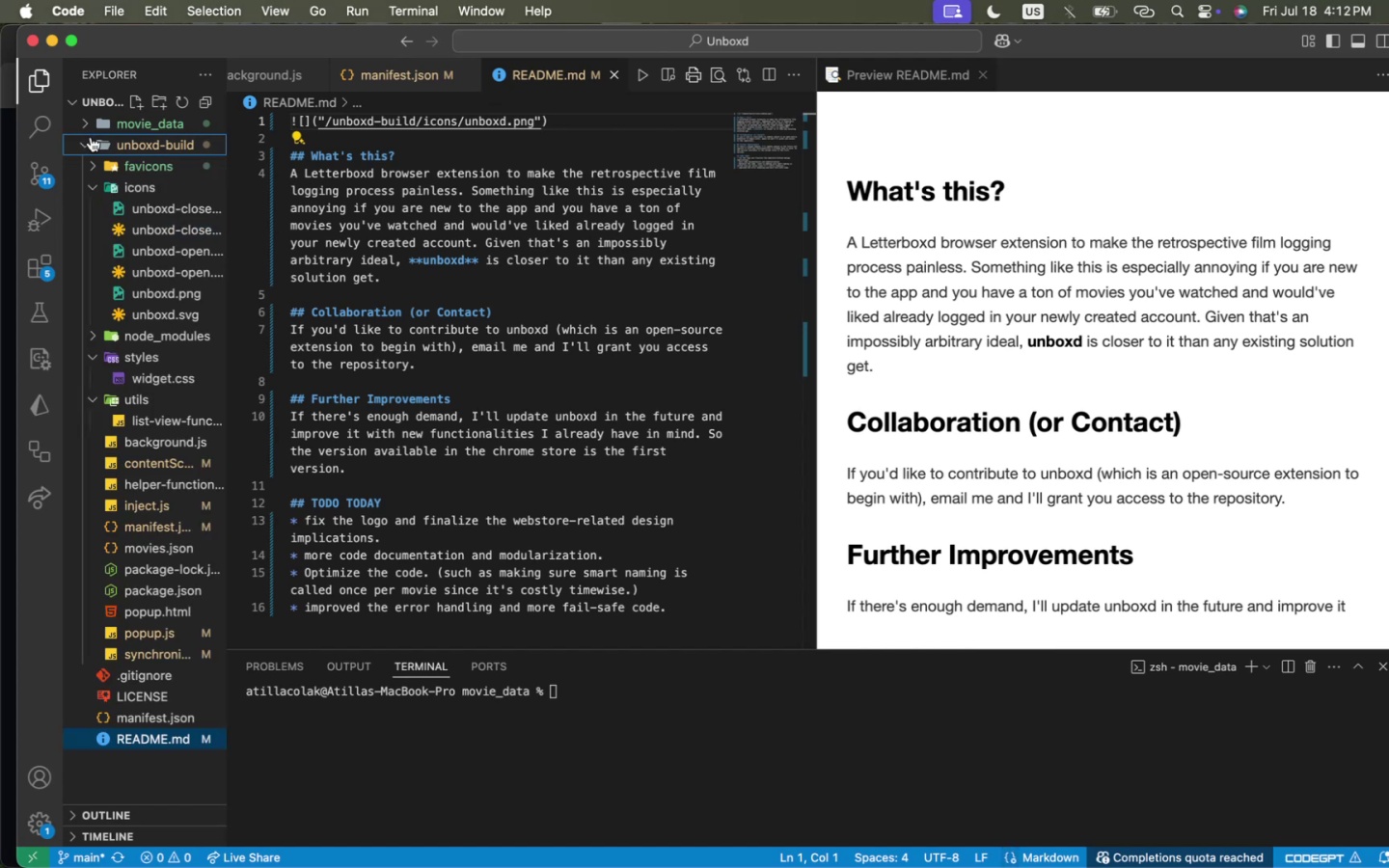 
left_click([91, 137])
 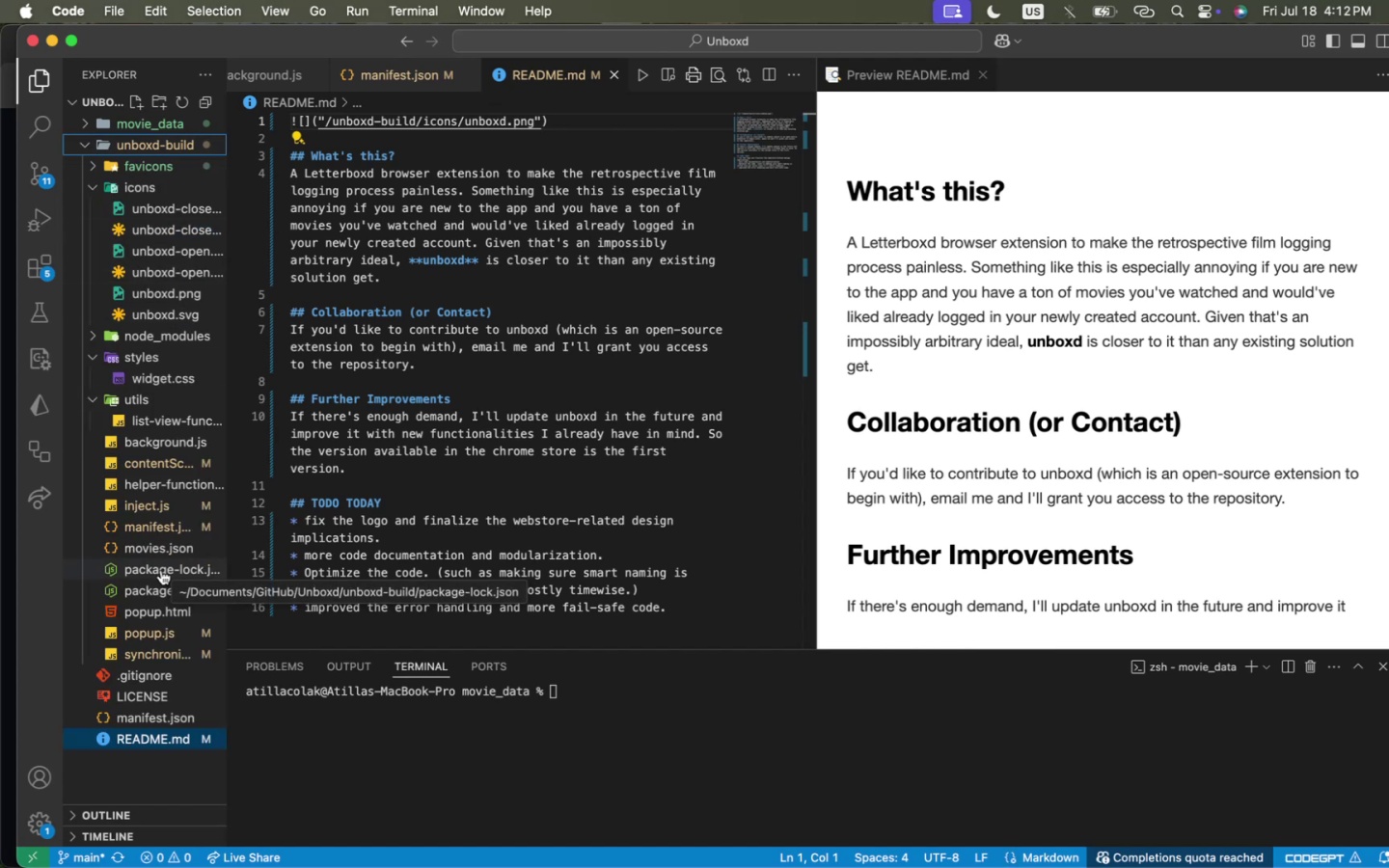 
wait(8.93)
 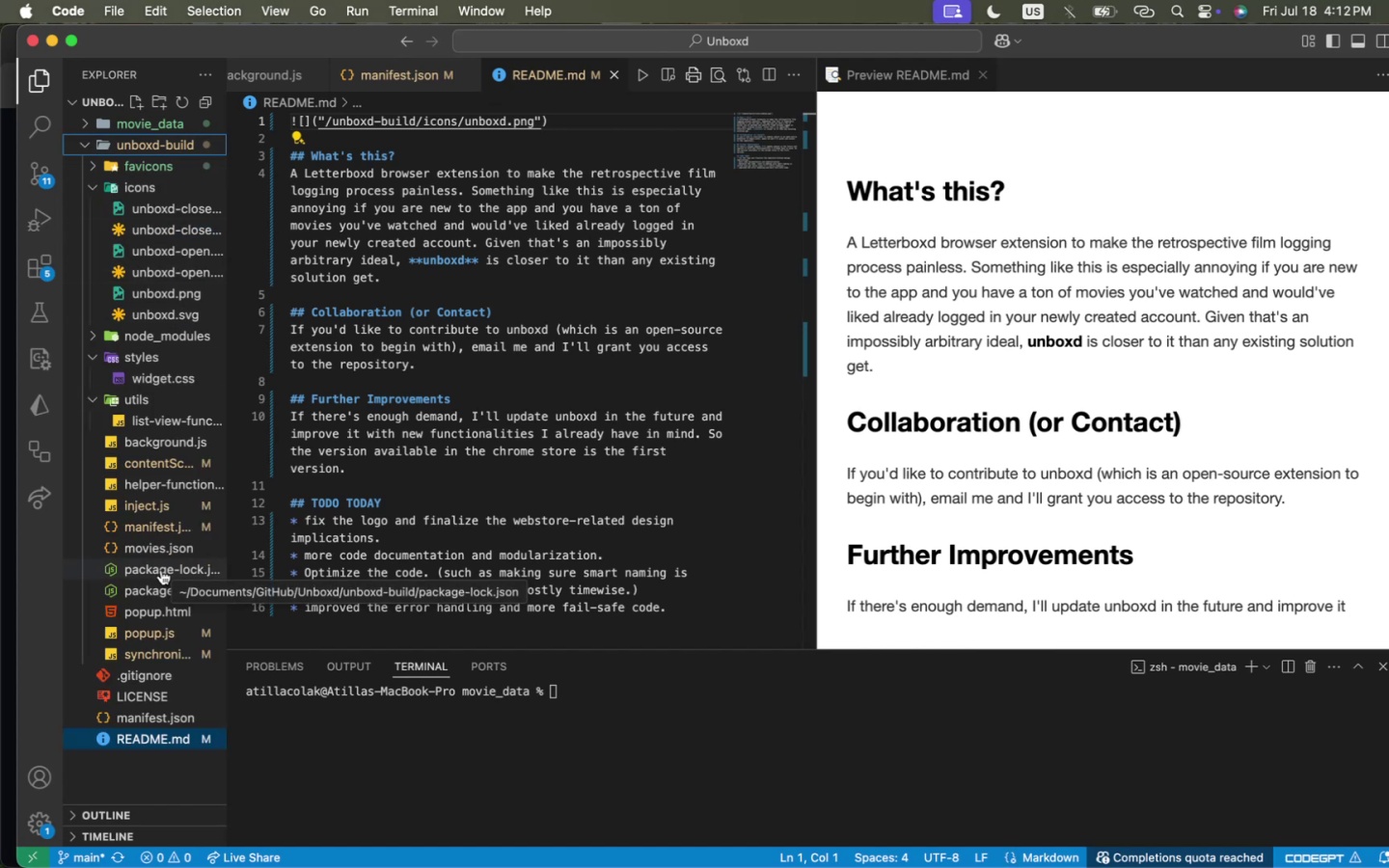 
right_click([119, 287])
 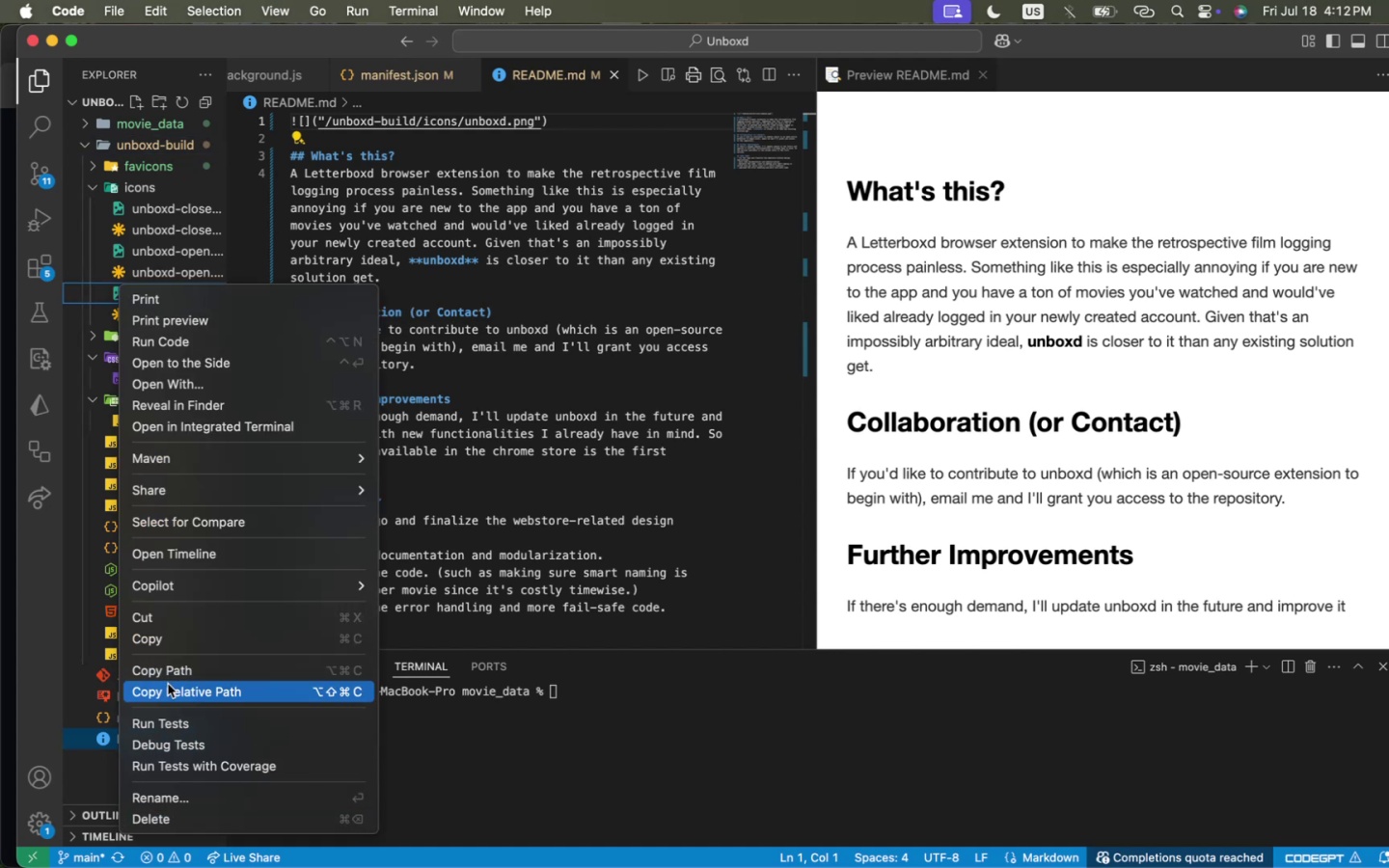 
left_click([168, 685])
 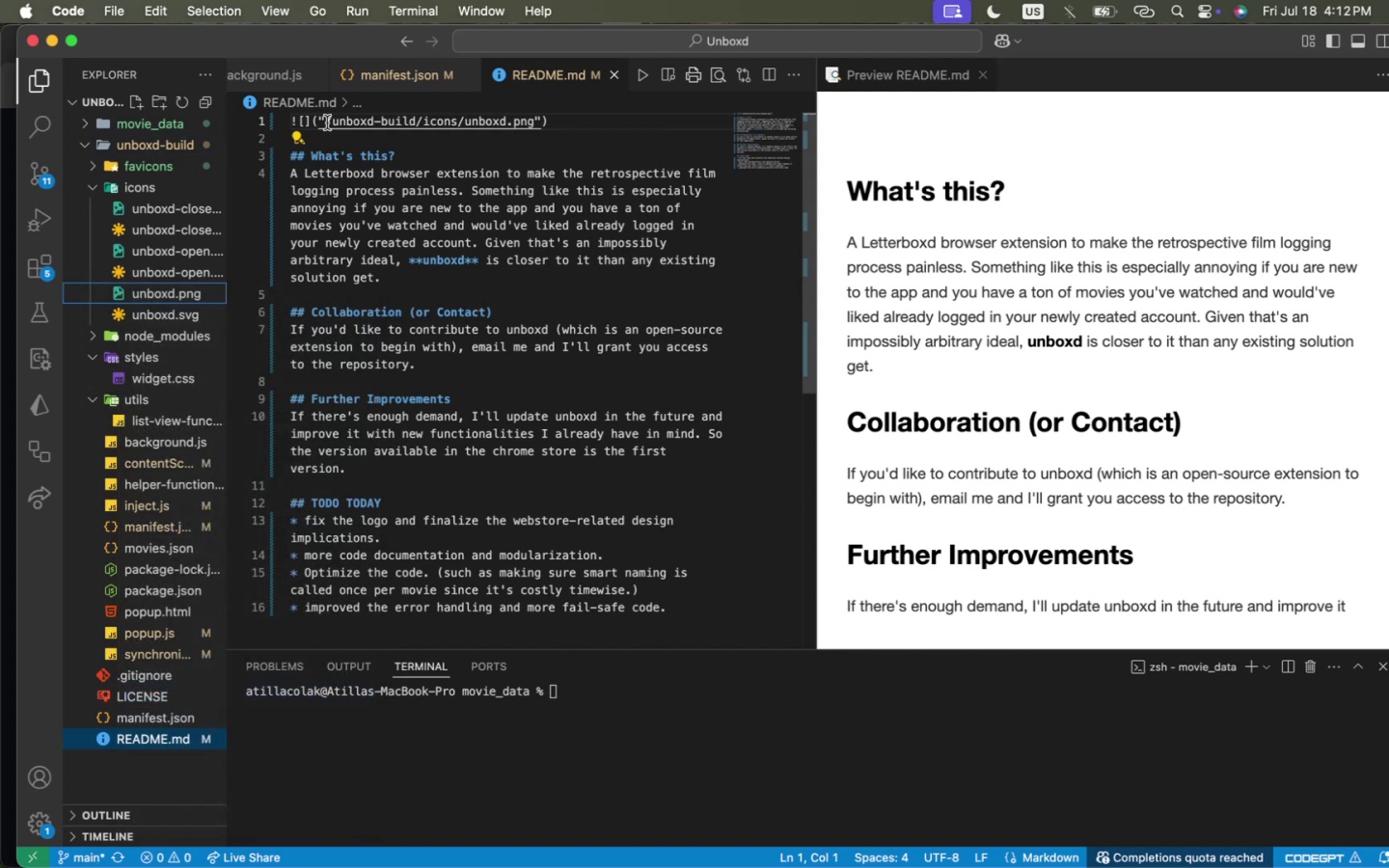 
left_click_drag(start_coordinate=[327, 122], to_coordinate=[533, 124])
 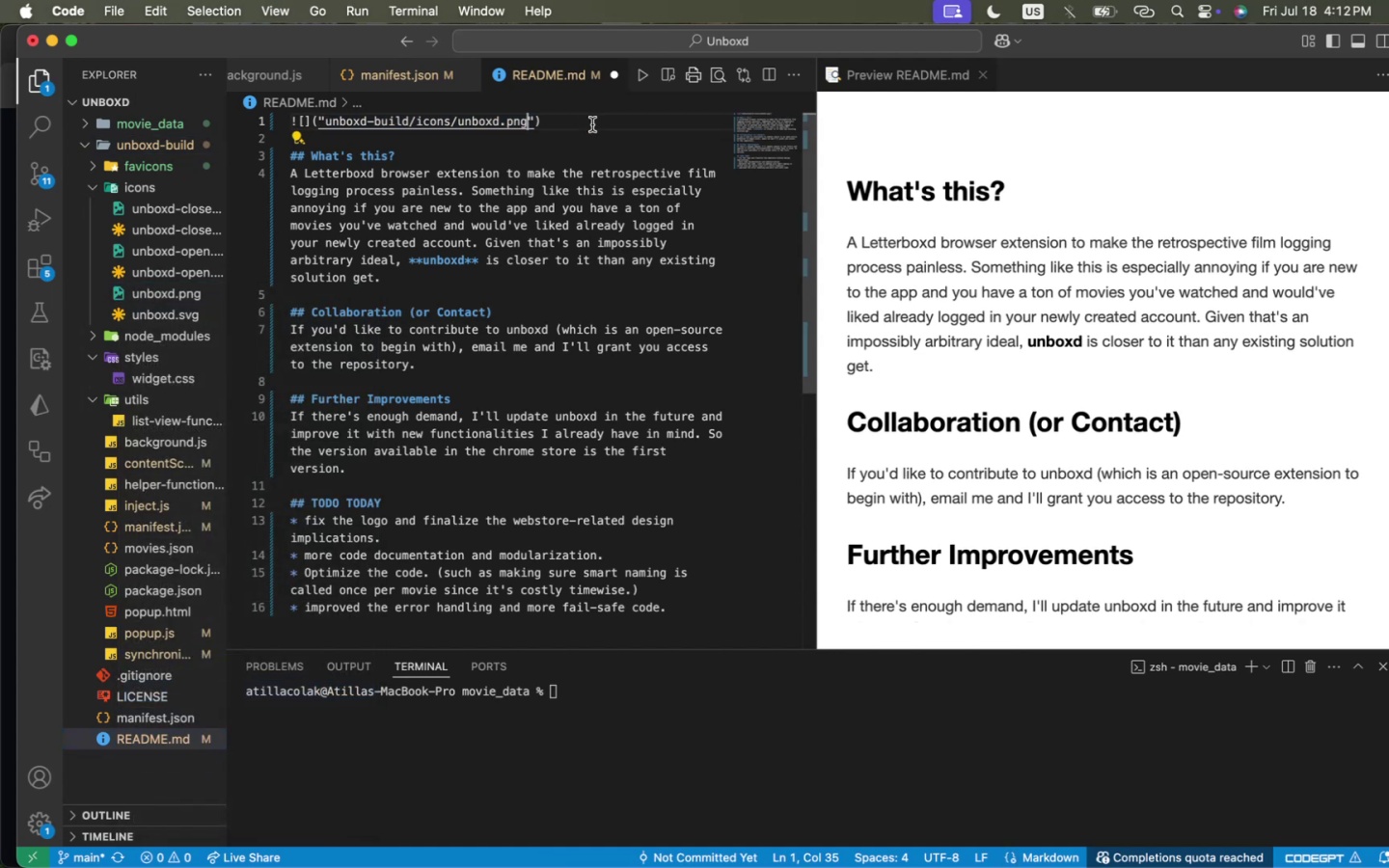 
key(Meta+CommandLeft)
 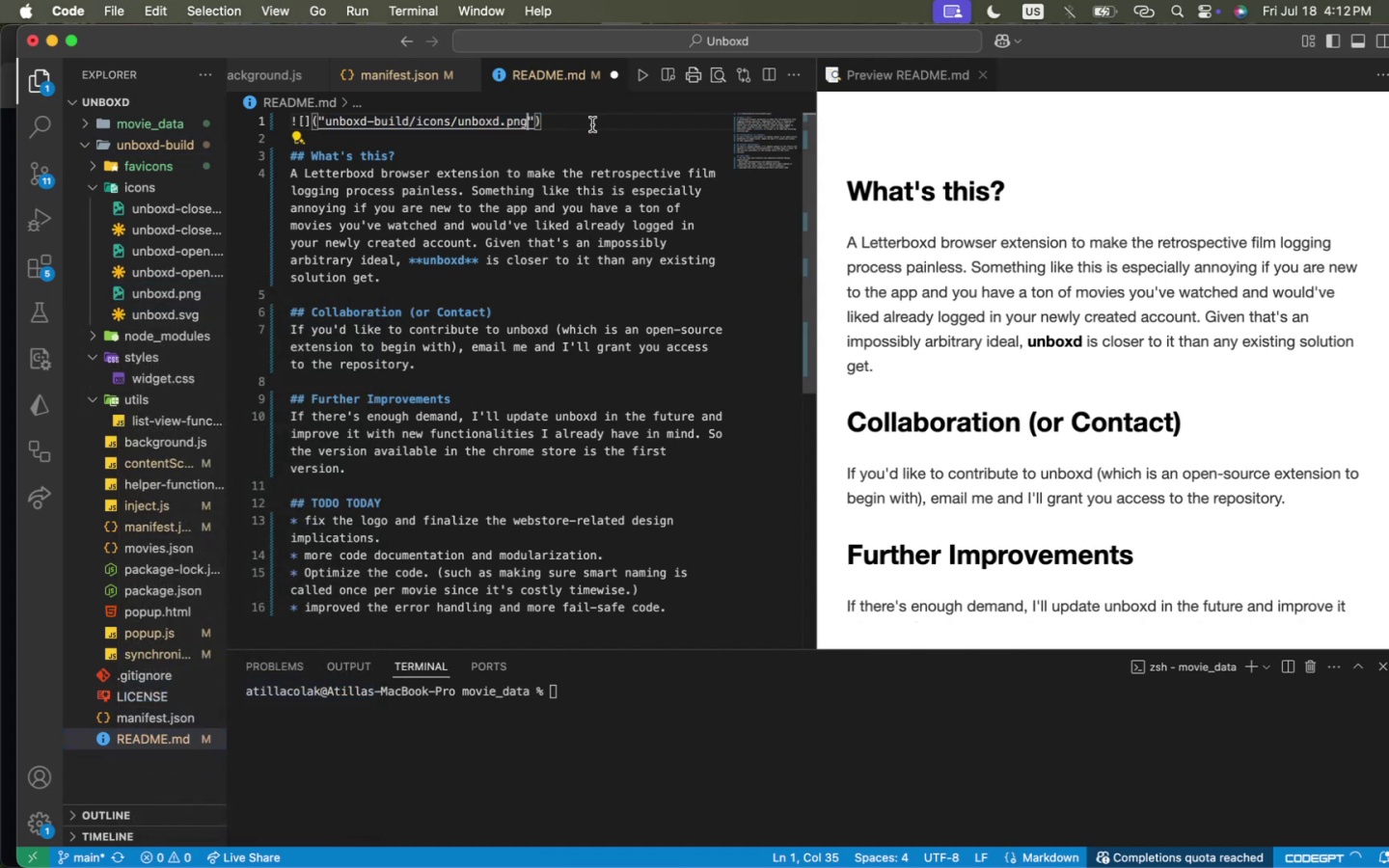 
key(Meta+V)
 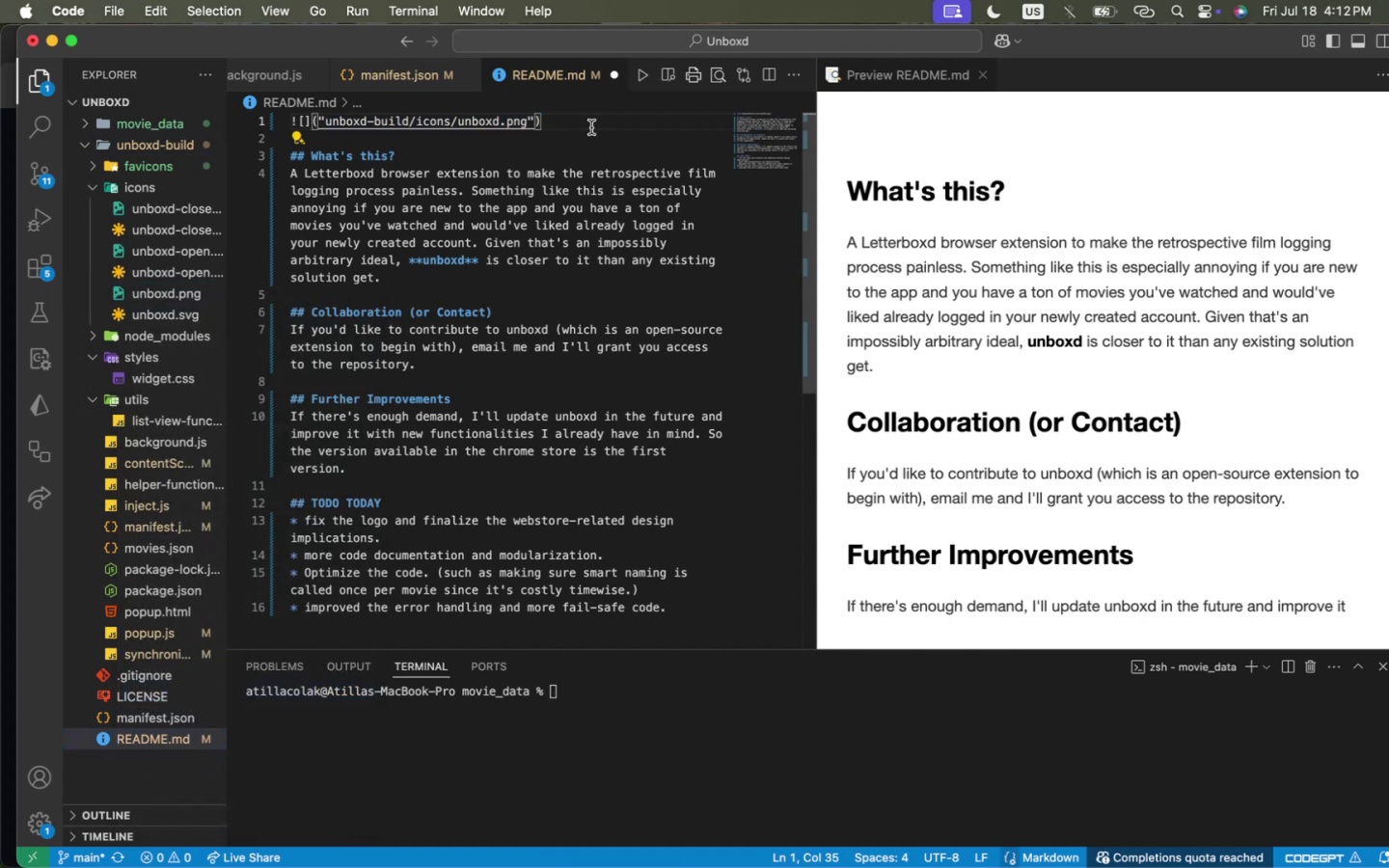 
key(Meta+CommandLeft)
 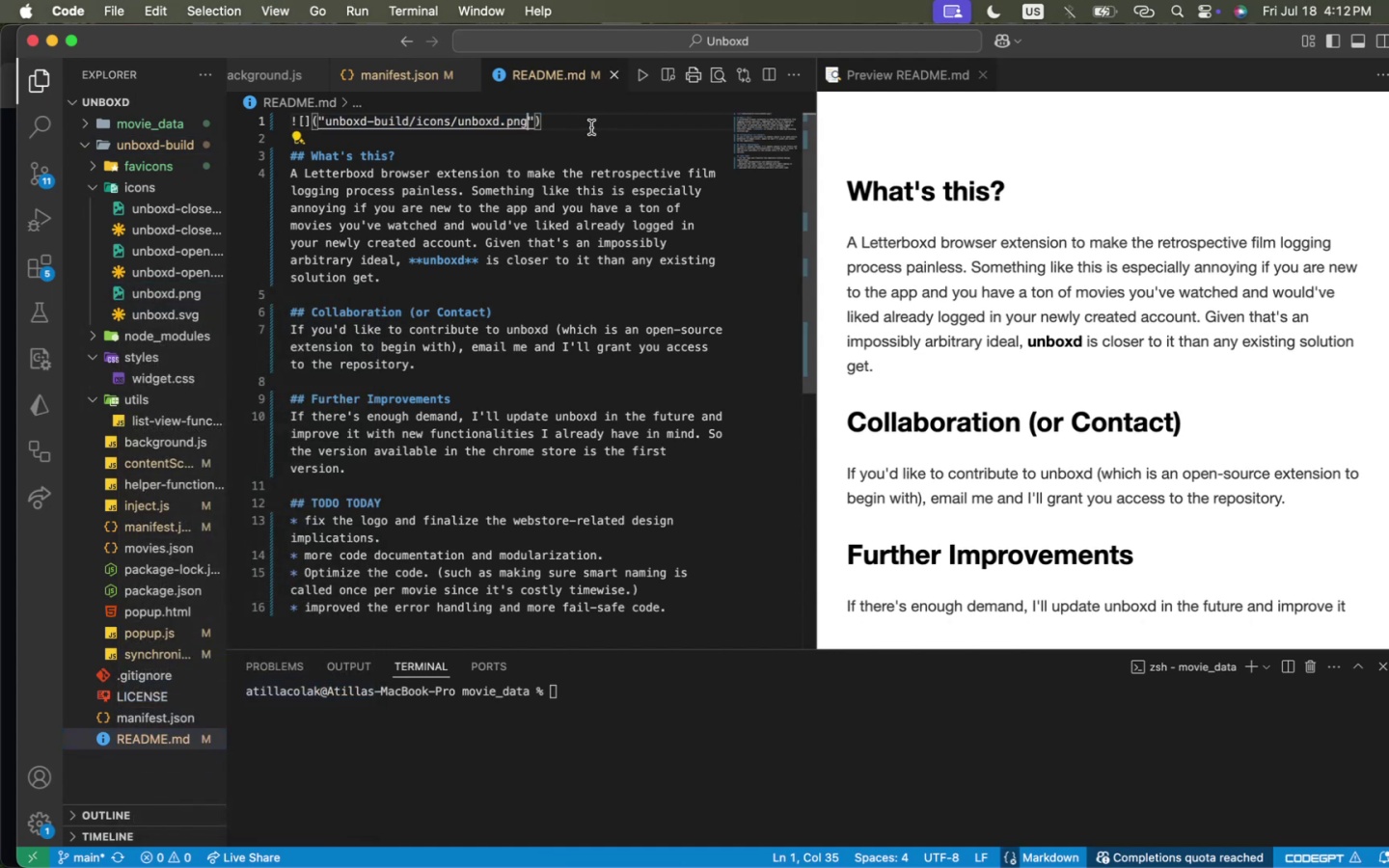 
key(Meta+S)
 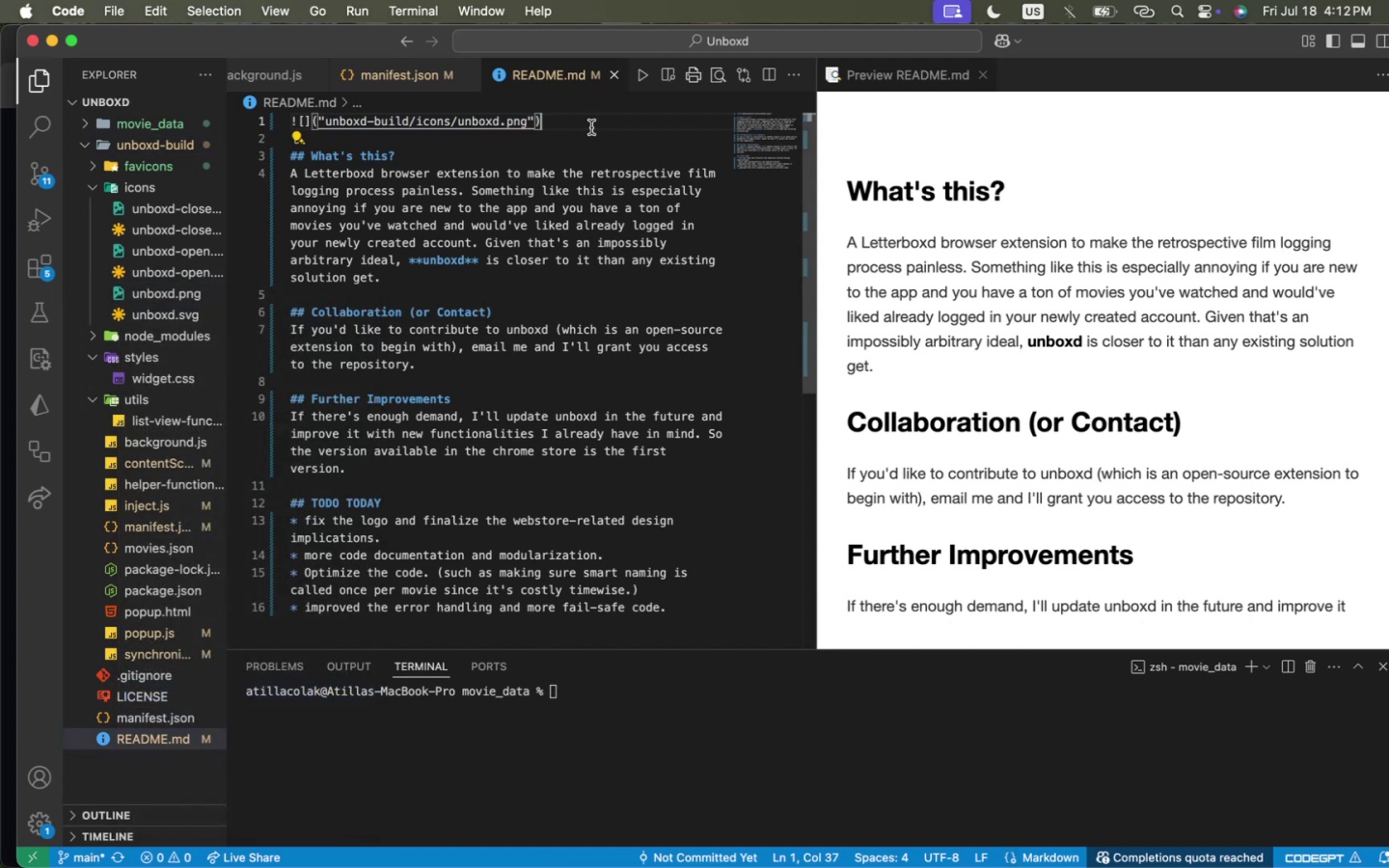 
left_click([591, 127])
 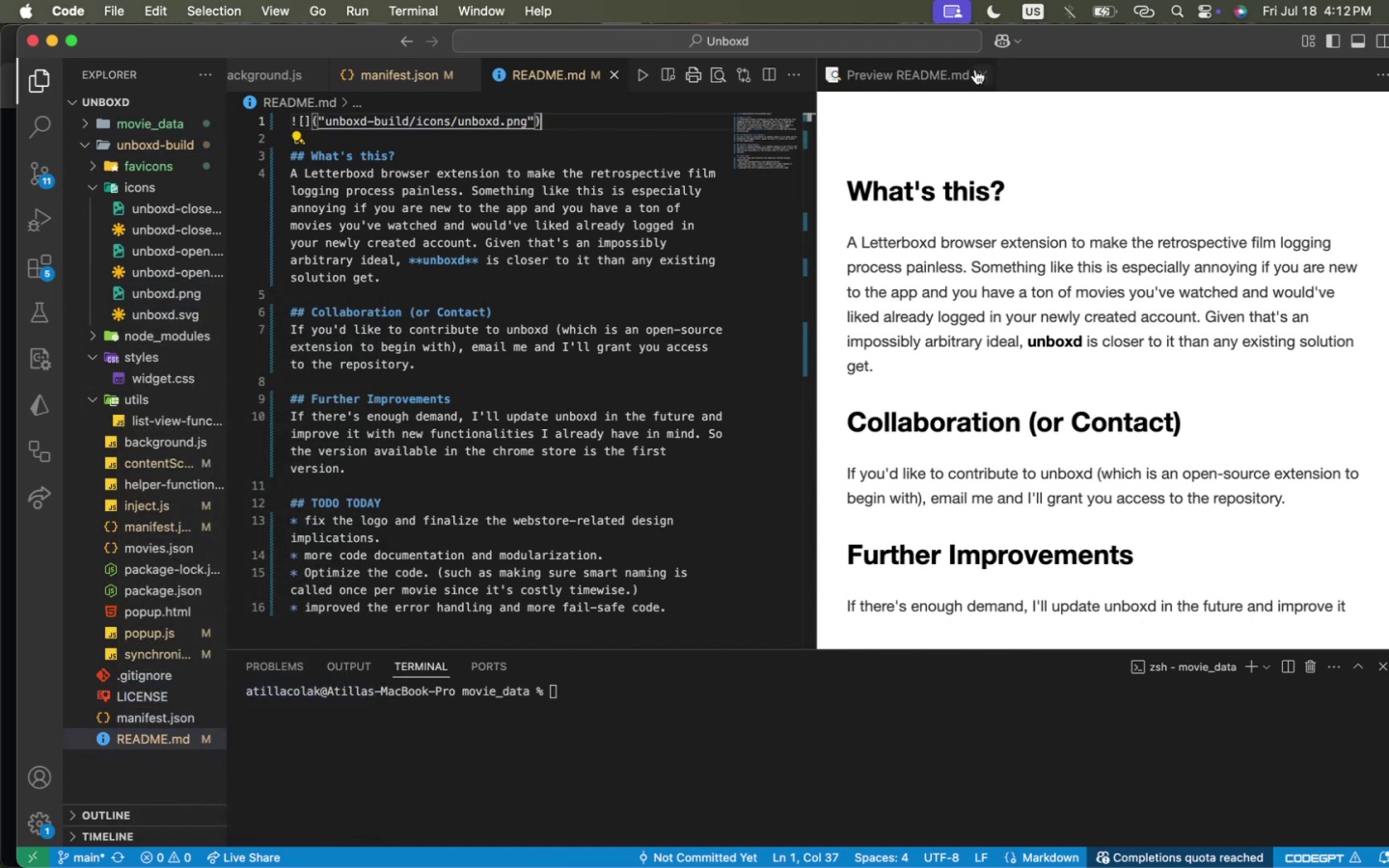 
left_click([975, 69])
 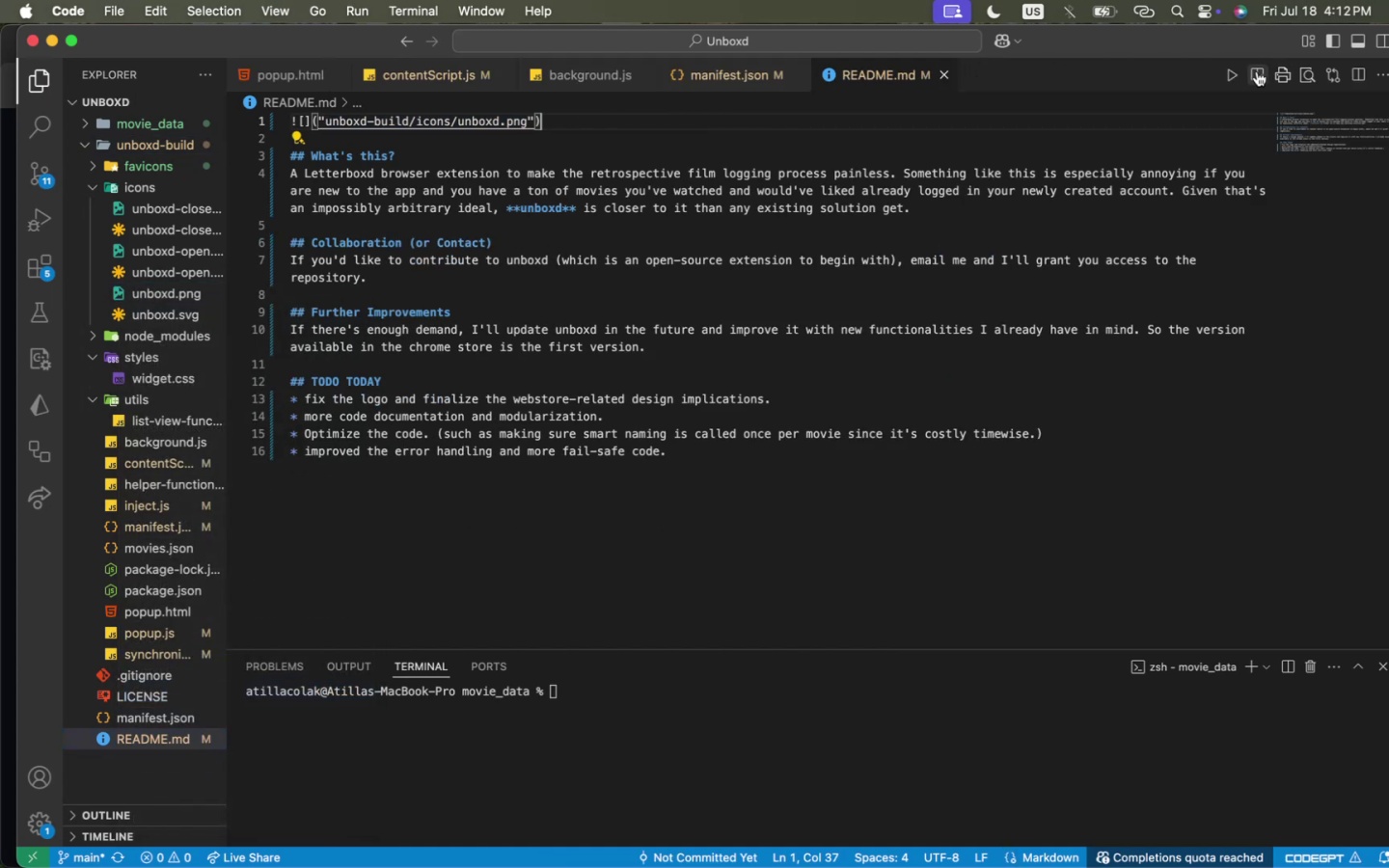 
left_click([1257, 71])
 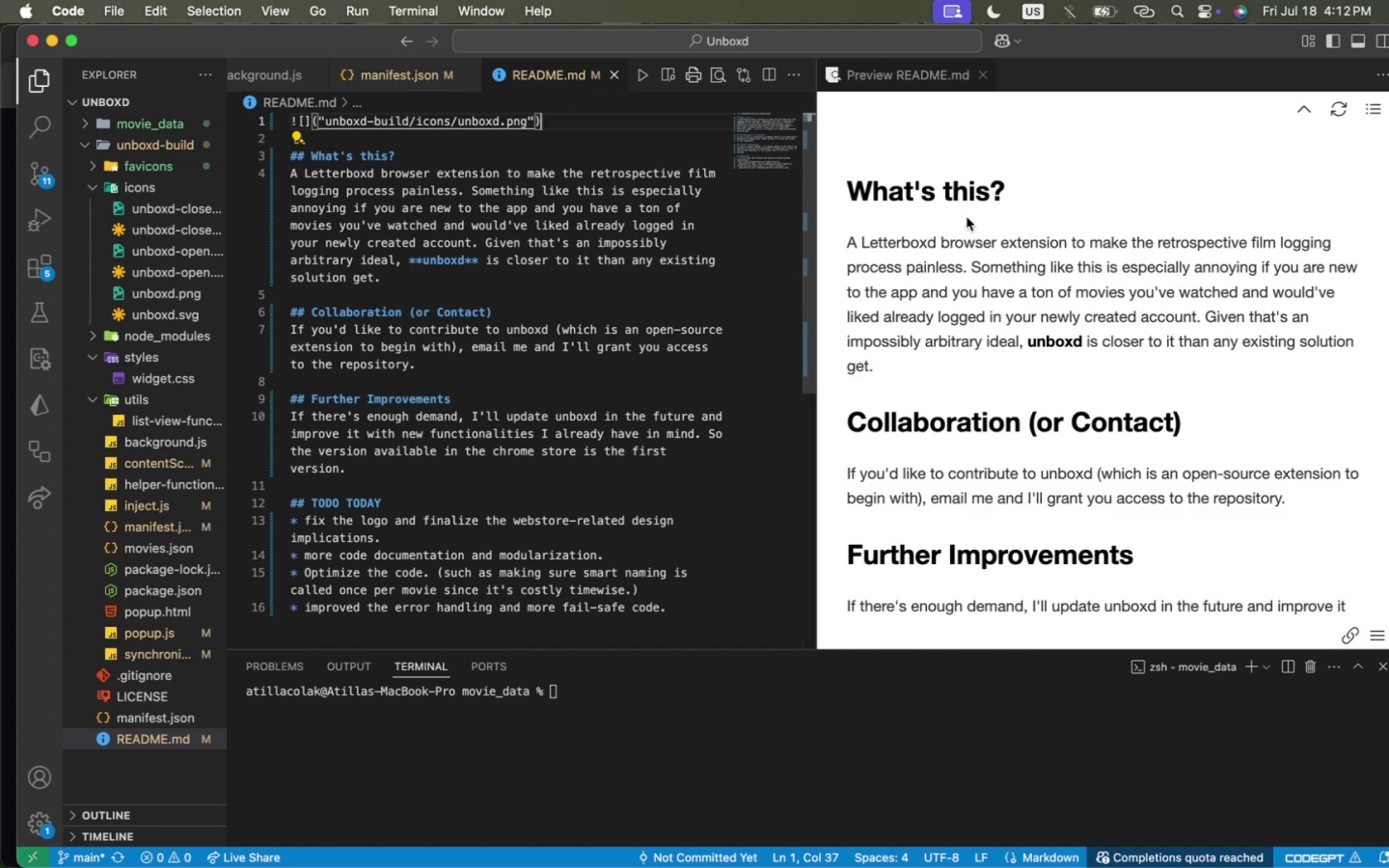 
scroll: coordinate [967, 217], scroll_direction: up, amount: 11.0
 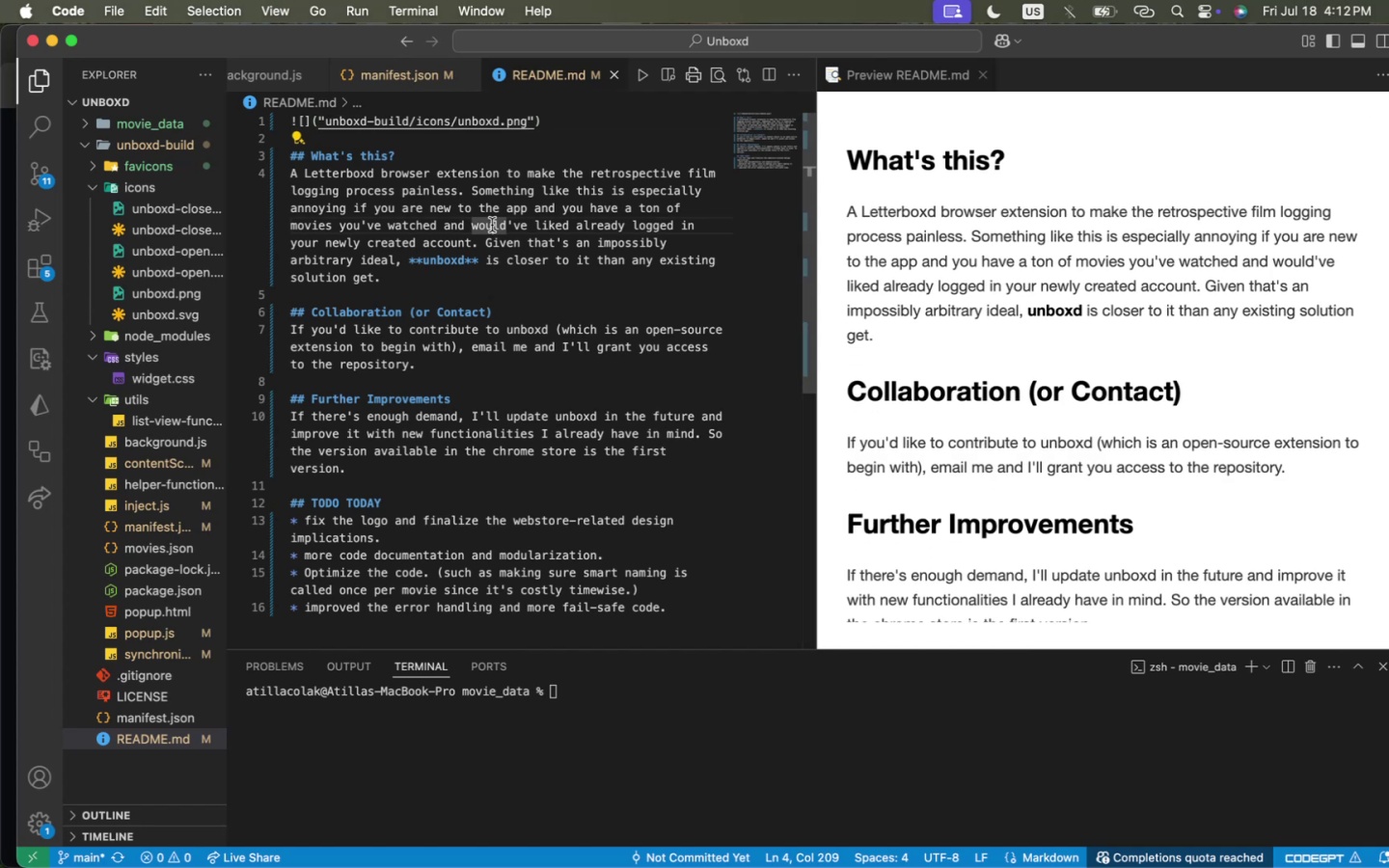 
left_click([492, 225])
 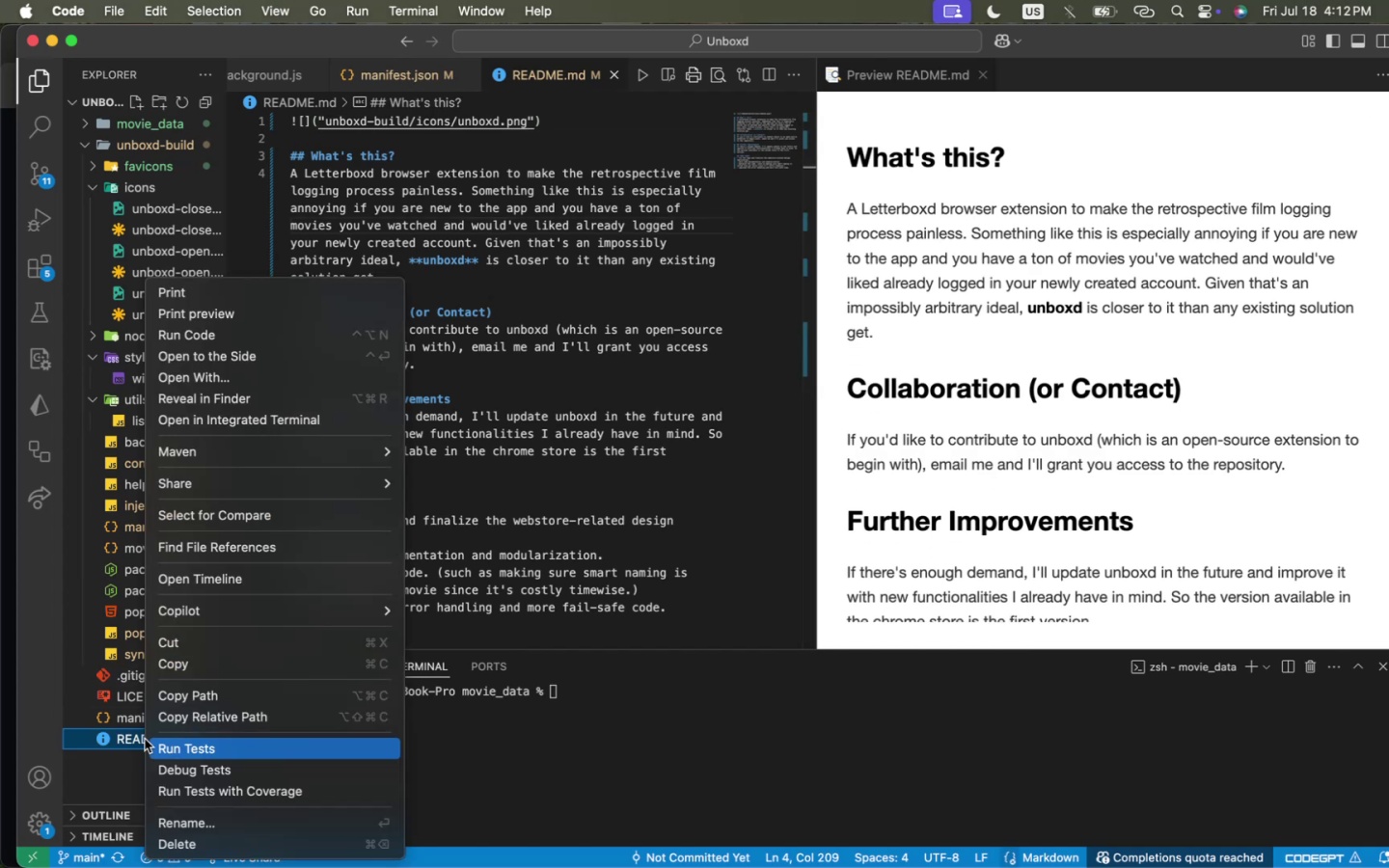 
right_click([145, 739])
 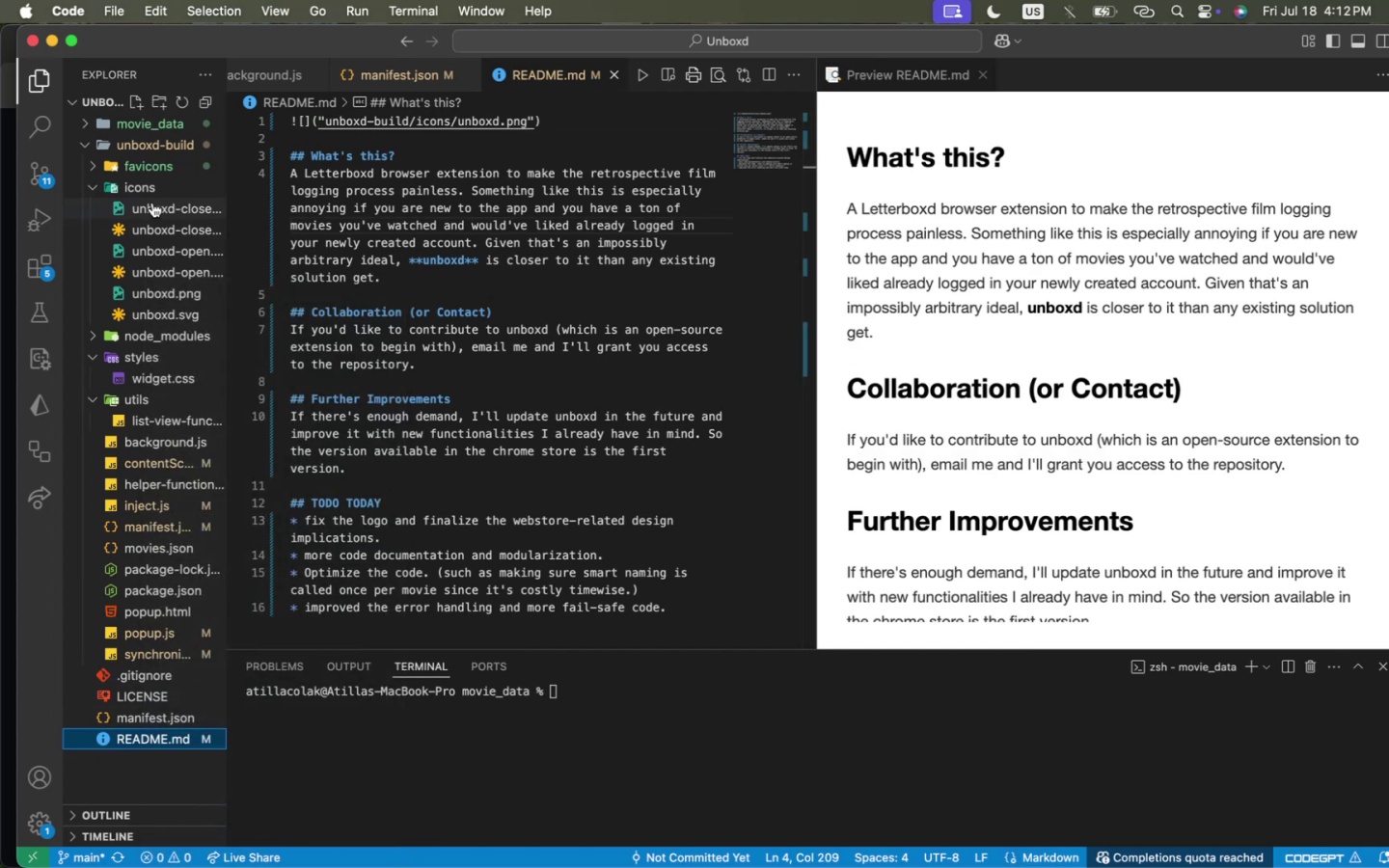 
right_click([183, 288])
 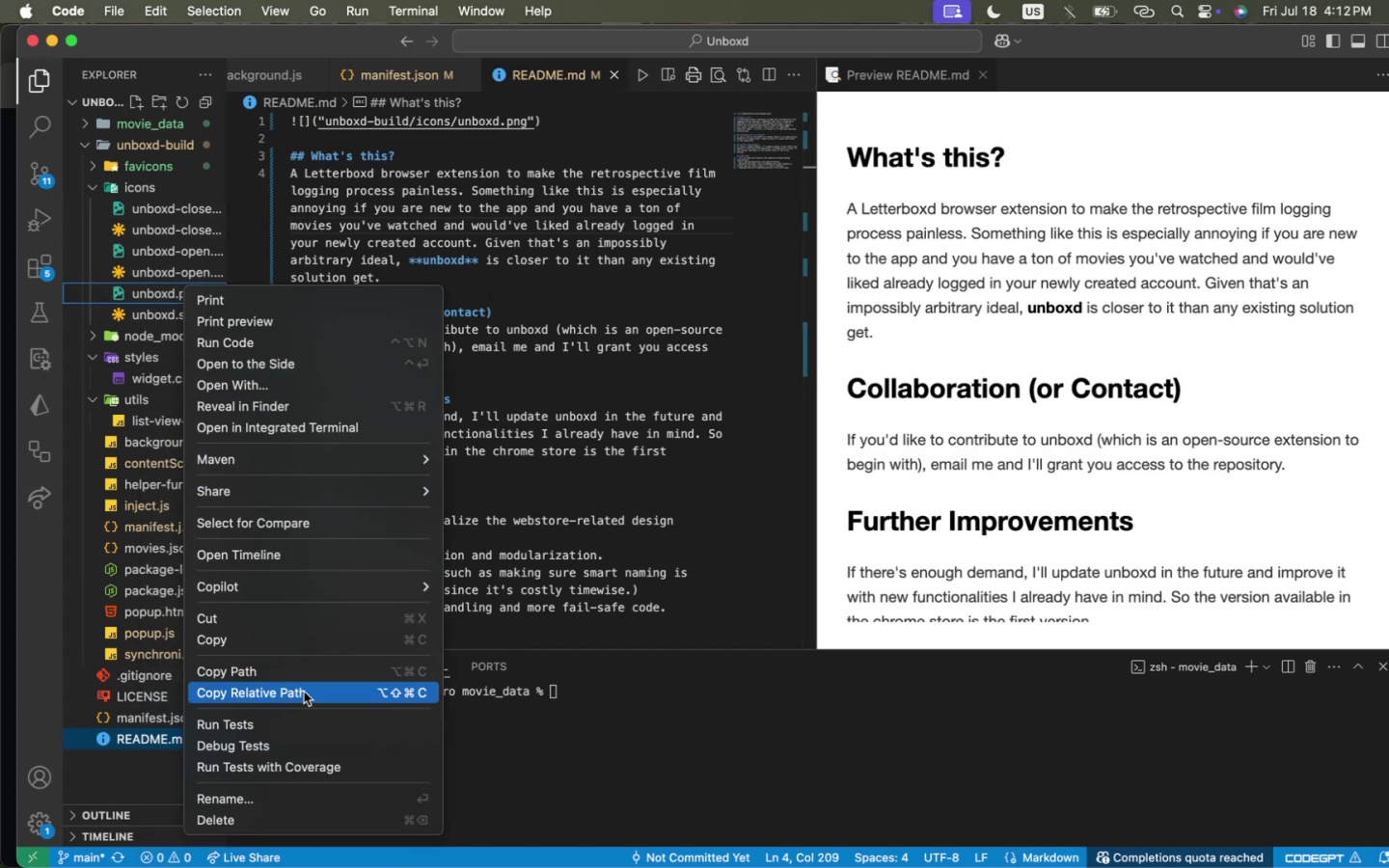 
left_click([302, 678])
 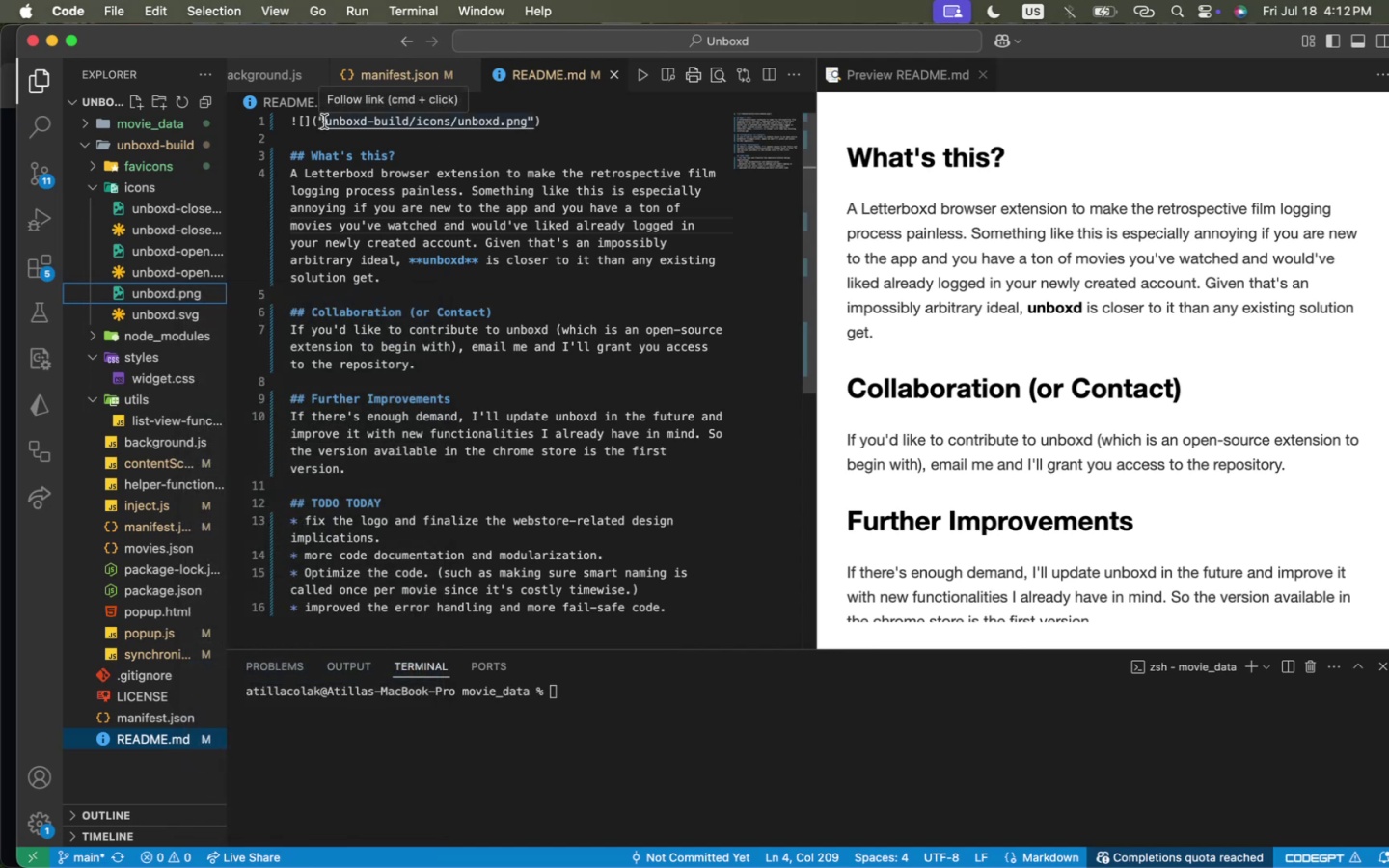 
left_click([327, 122])
 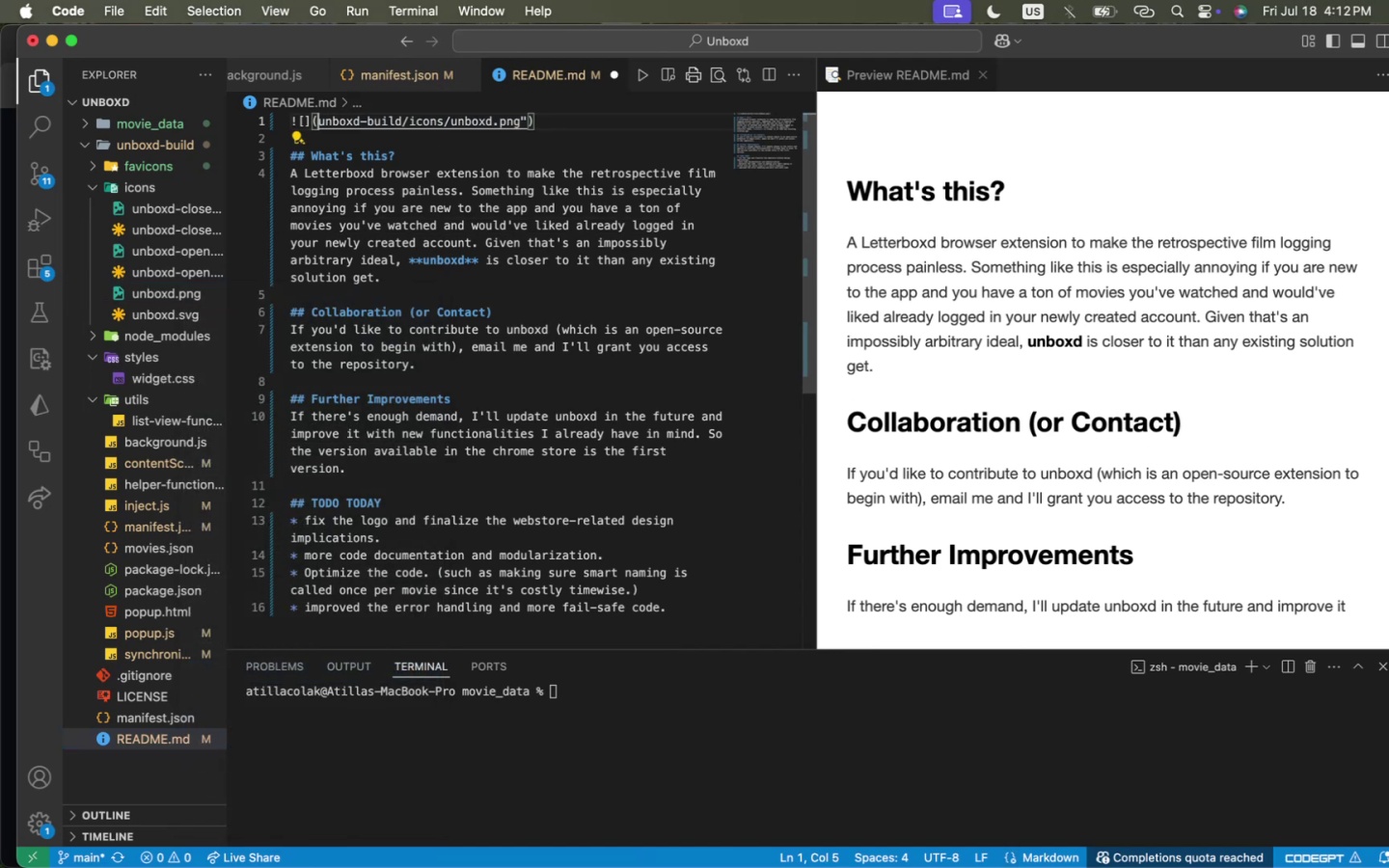 
key(Backspace)
 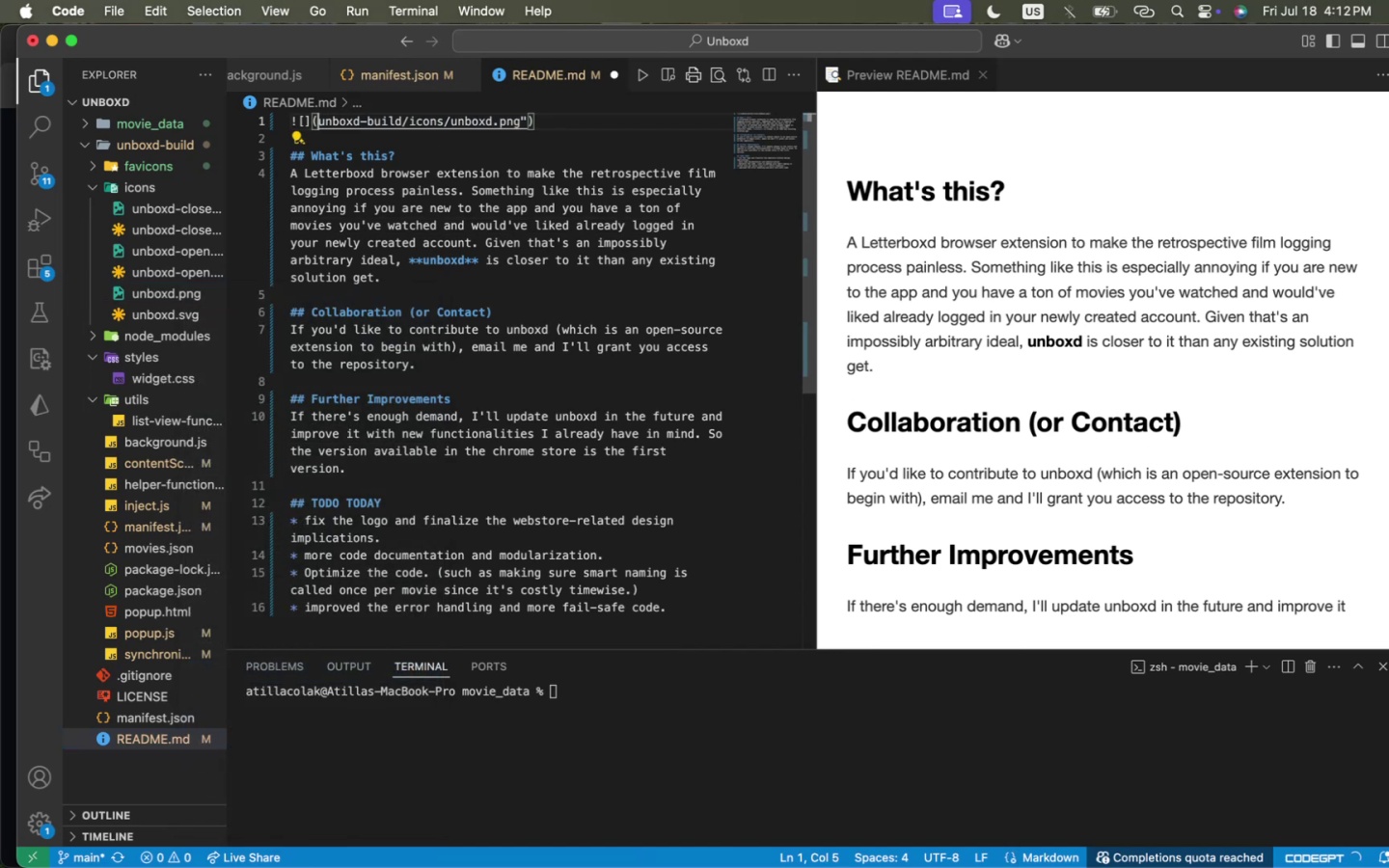 
key(Meta+ArrowRight)
 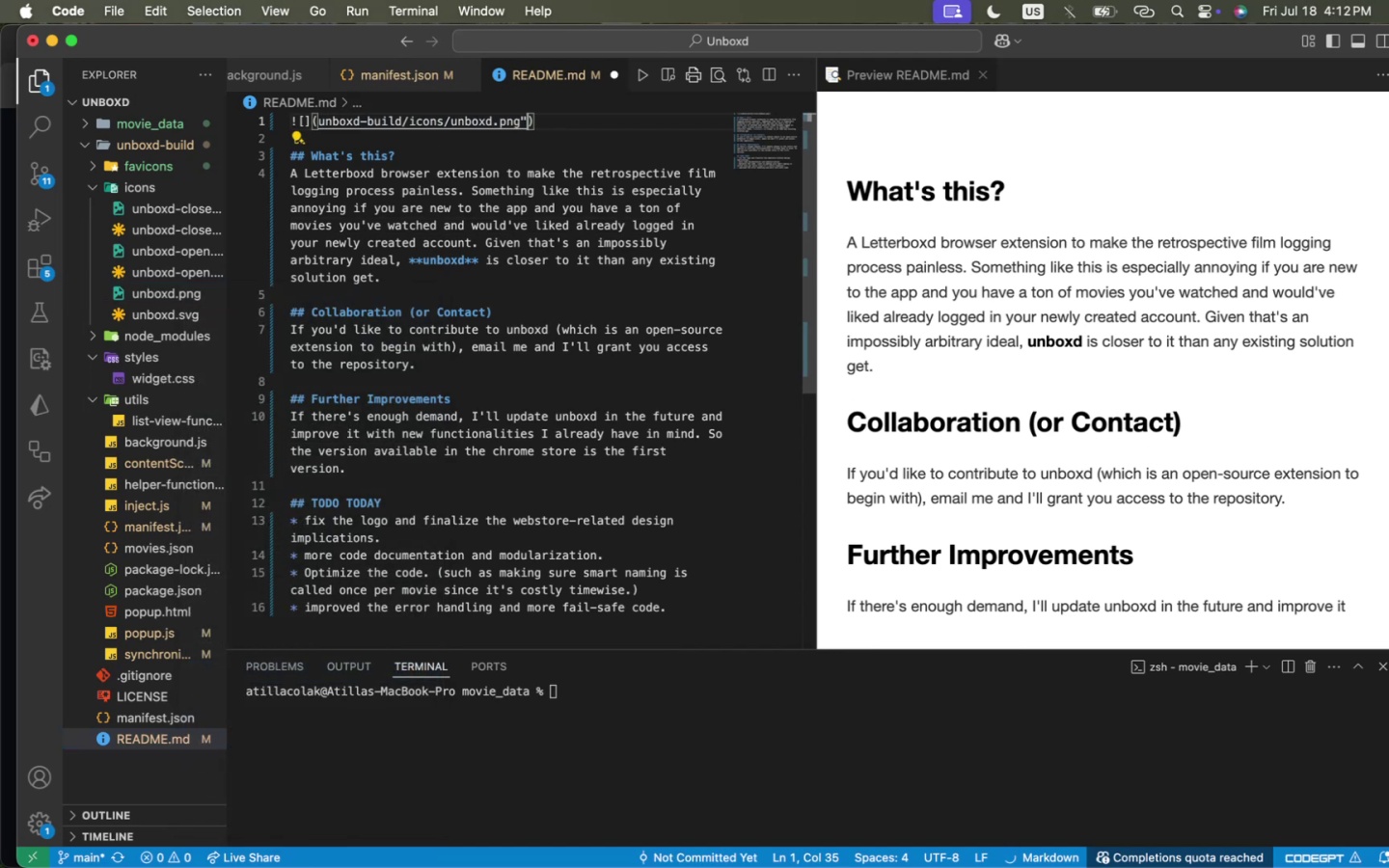 
key(ArrowLeft)
 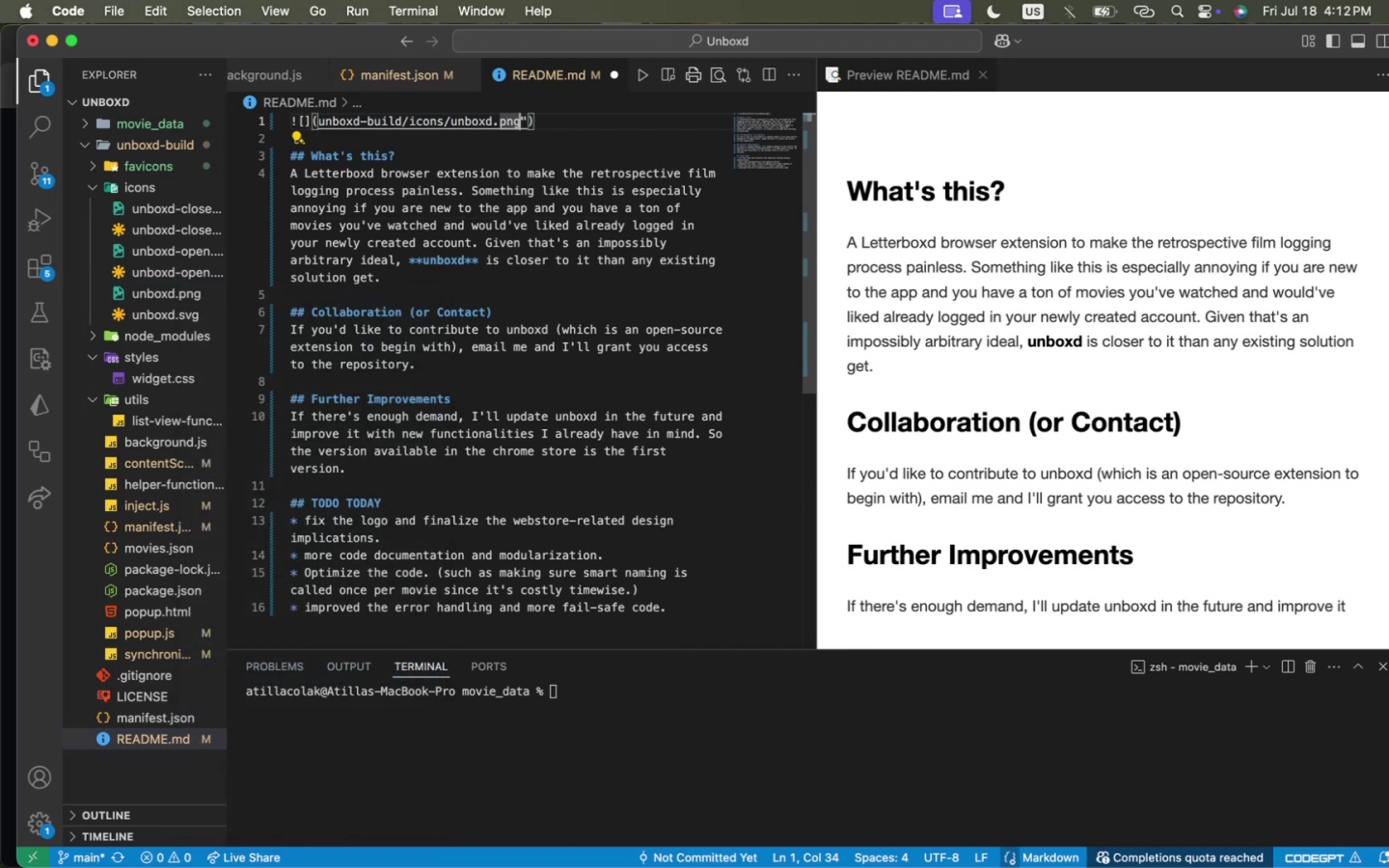 
key(ArrowLeft)
 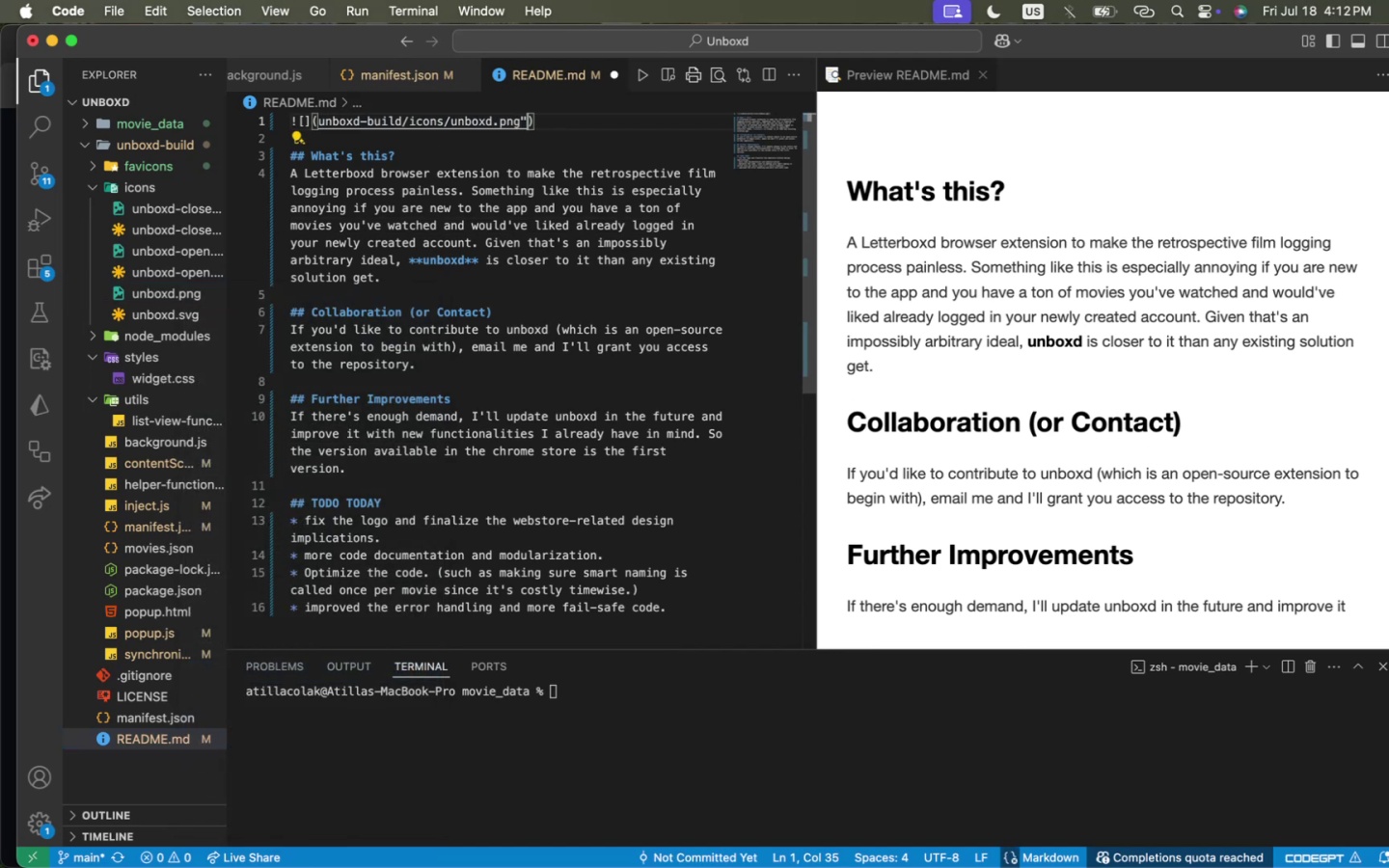 
key(ArrowRight)
 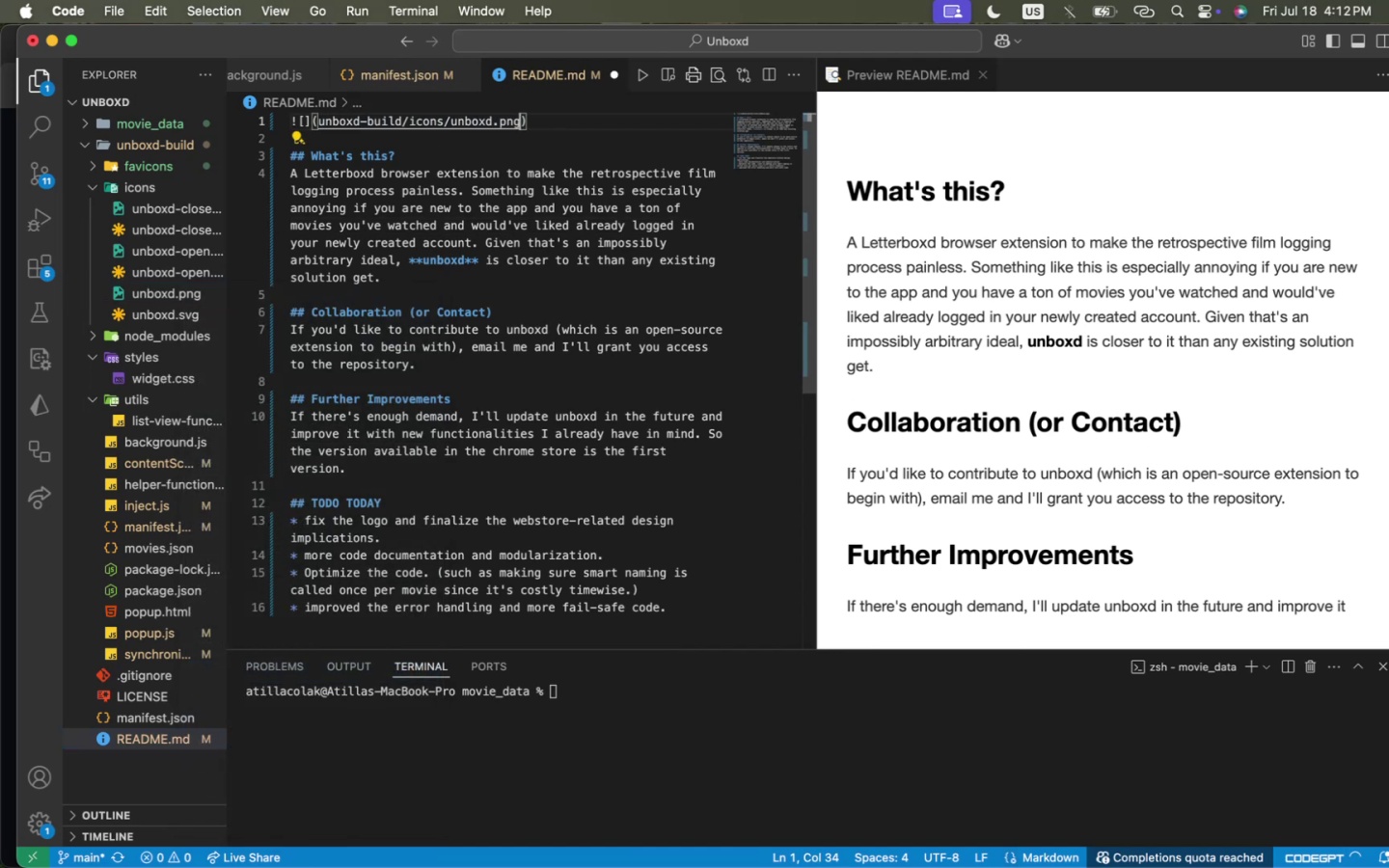 
key(Backspace)
 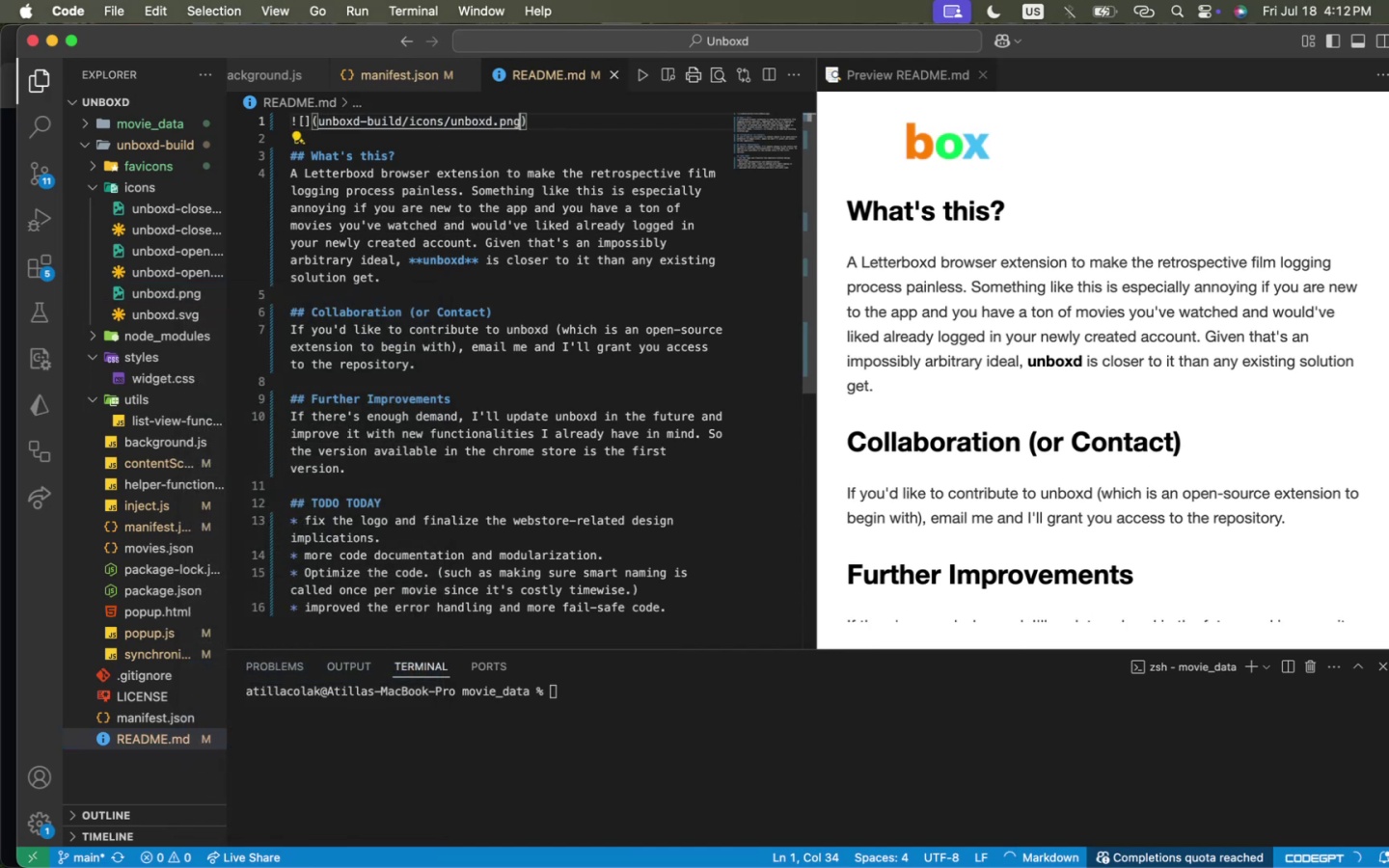 
key(Meta+CommandLeft)
 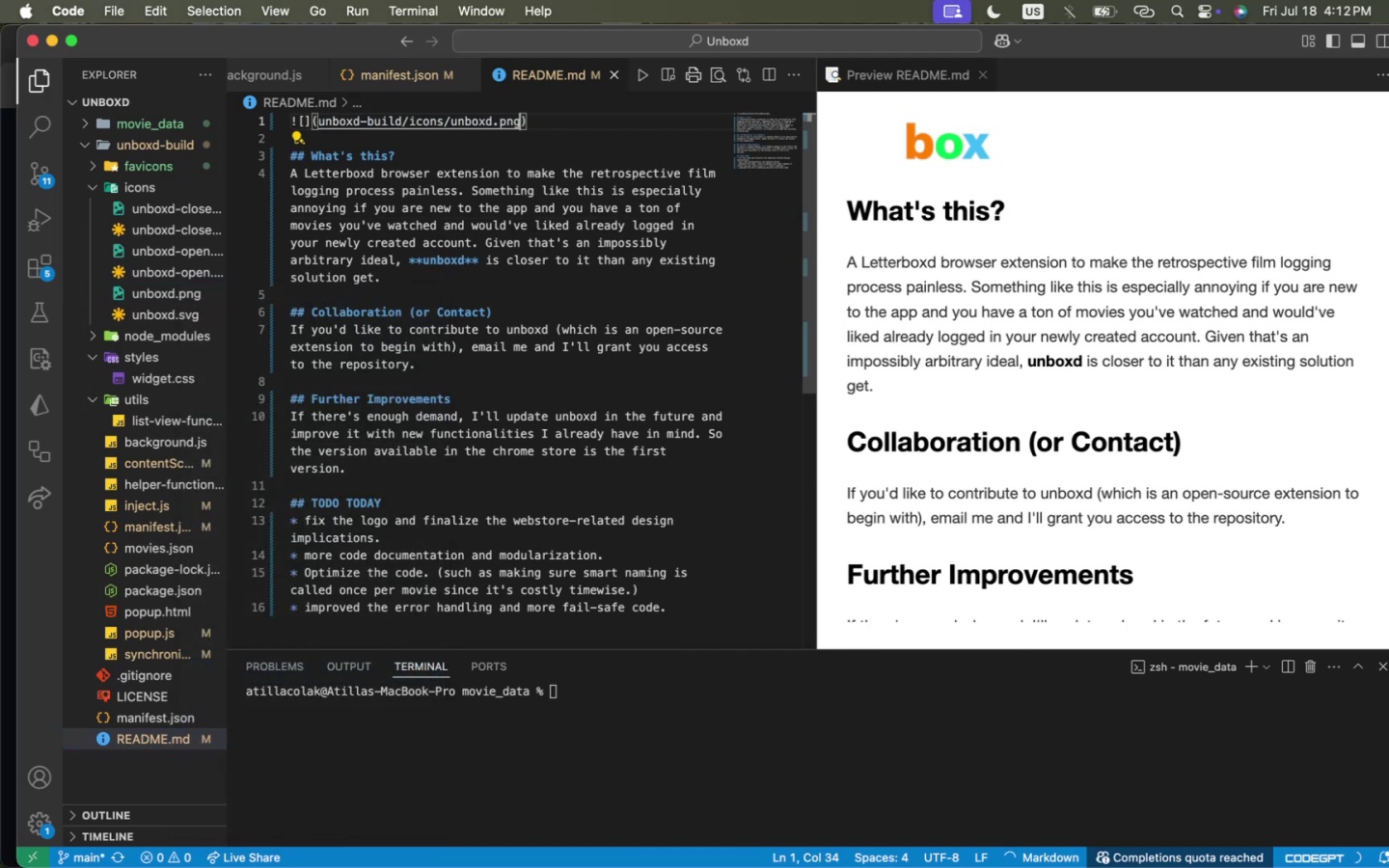 
key(Meta+S)
 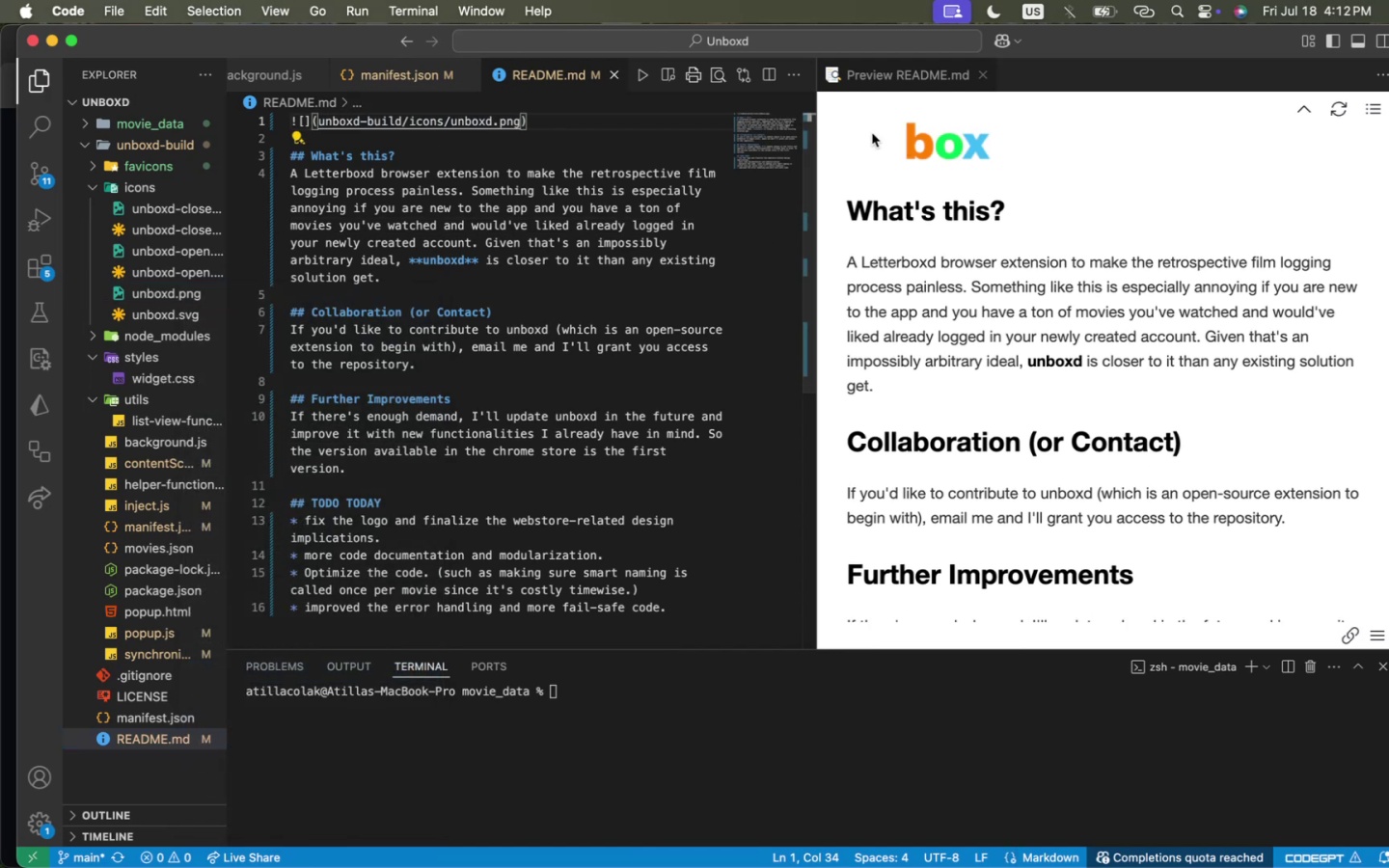 
left_click_drag(start_coordinate=[839, 134], to_coordinate=[1051, 140])
 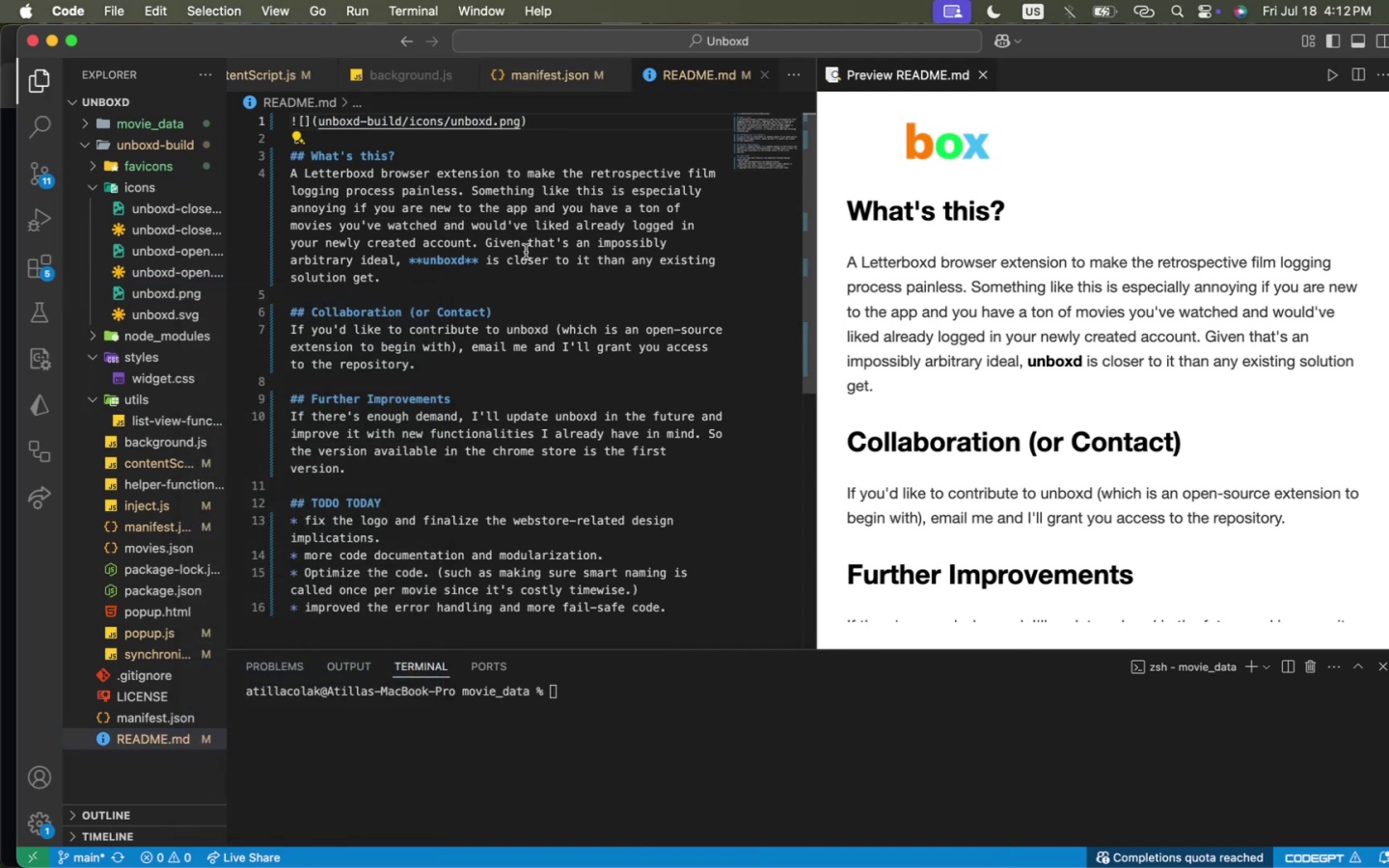 
scroll: coordinate [992, 246], scroll_direction: up, amount: 8.0
 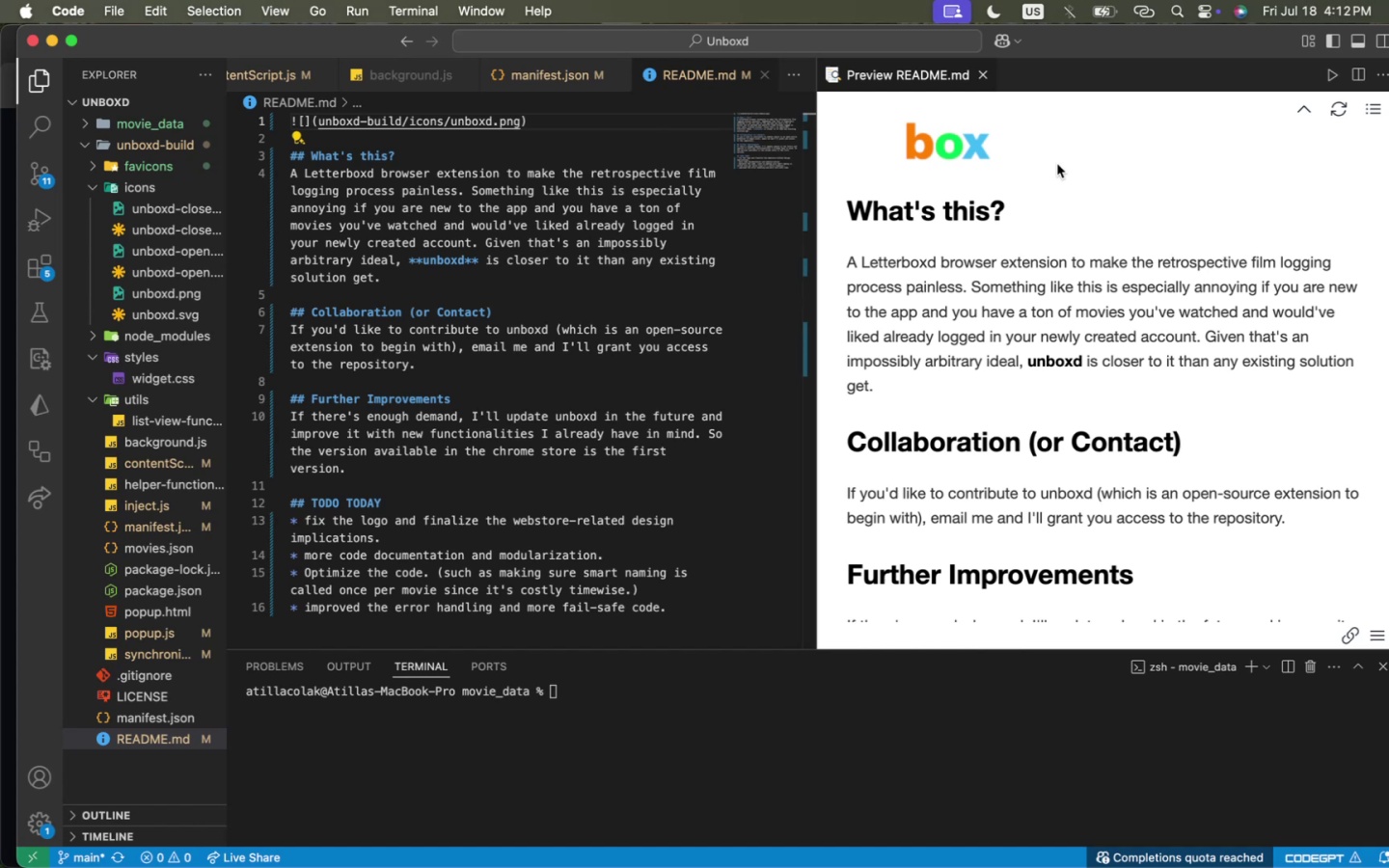 
left_click_drag(start_coordinate=[1082, 112], to_coordinate=[837, 129])
 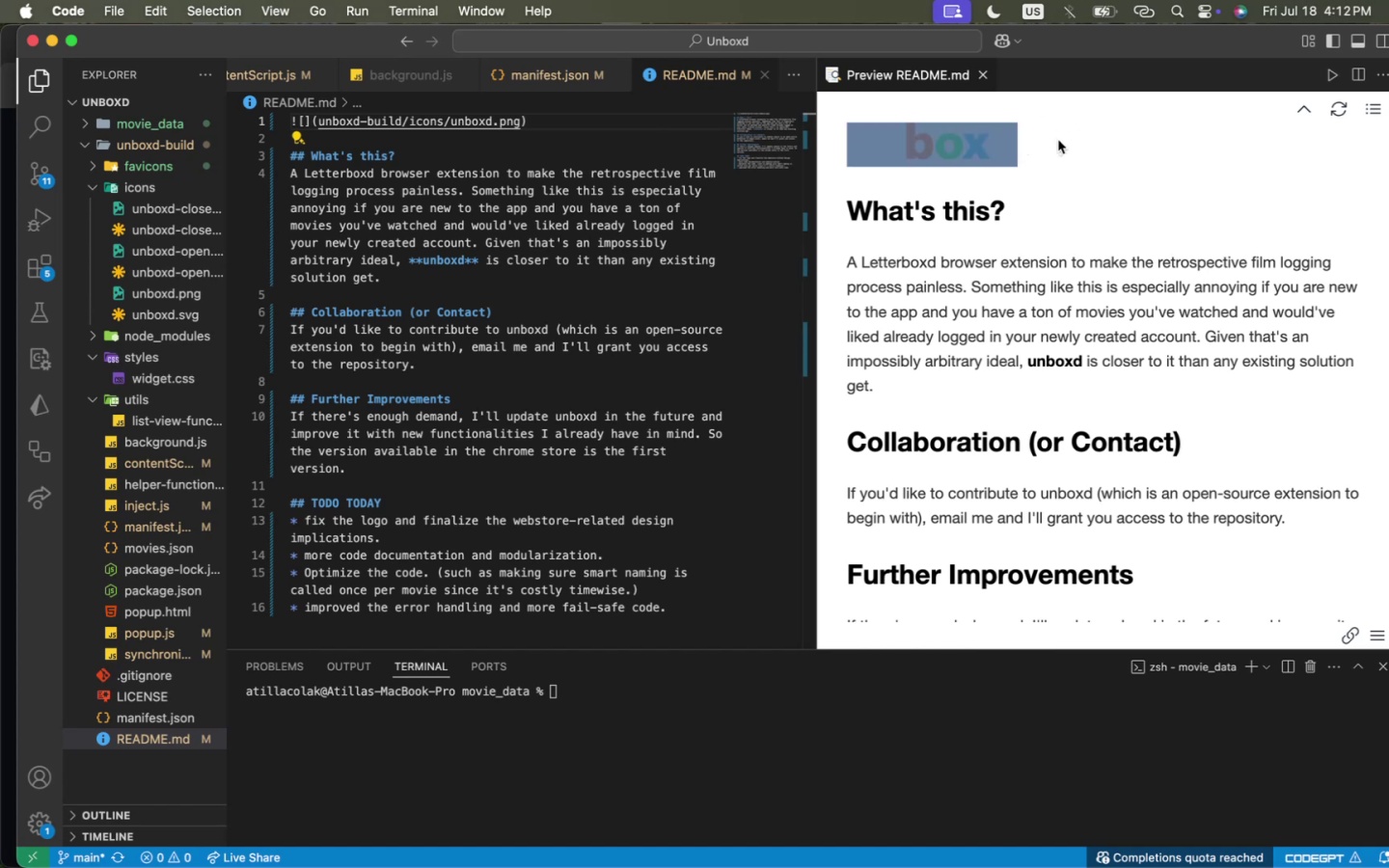 
left_click_drag(start_coordinate=[837, 129], to_coordinate=[1058, 140])
 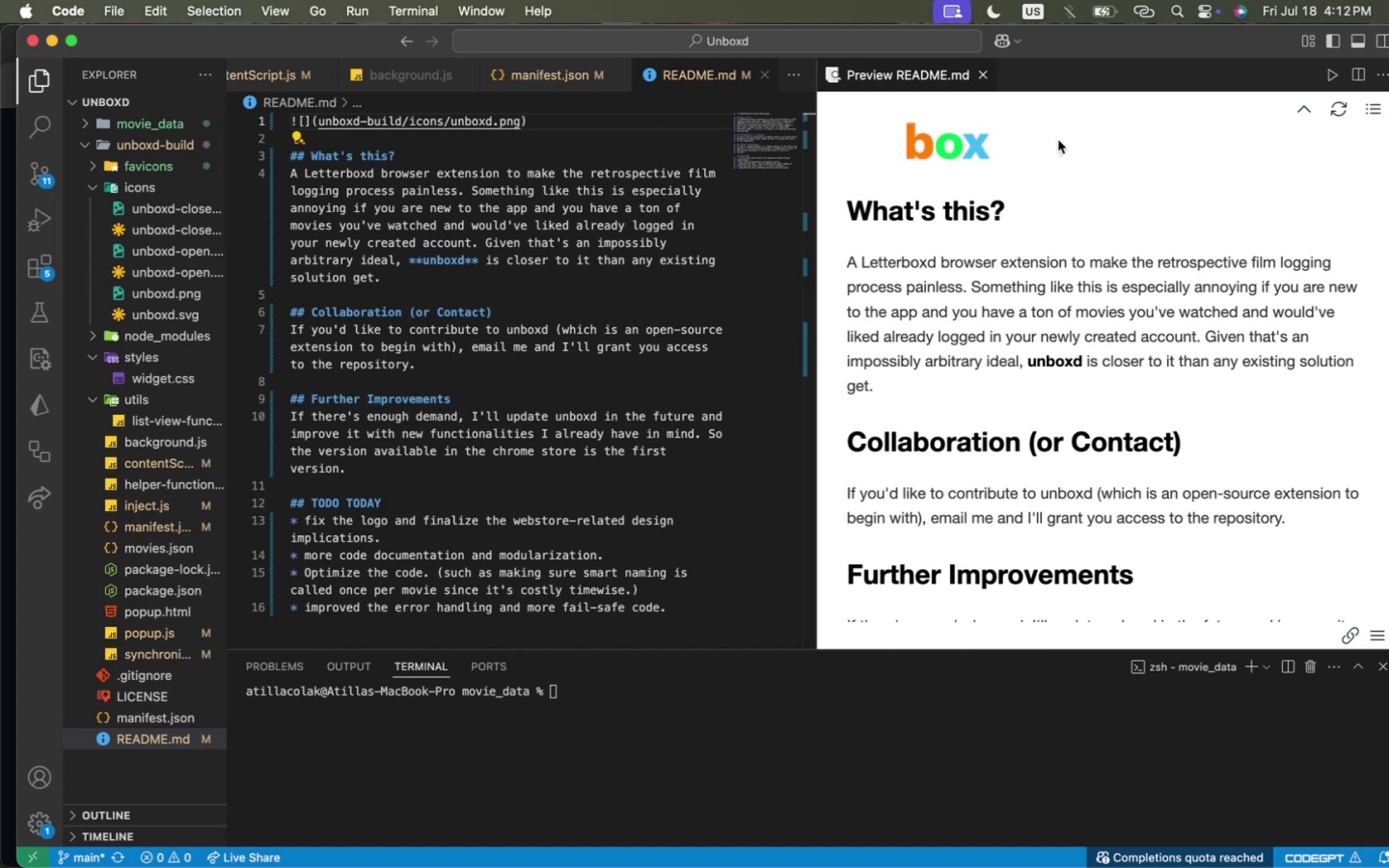 
left_click([1058, 140])
 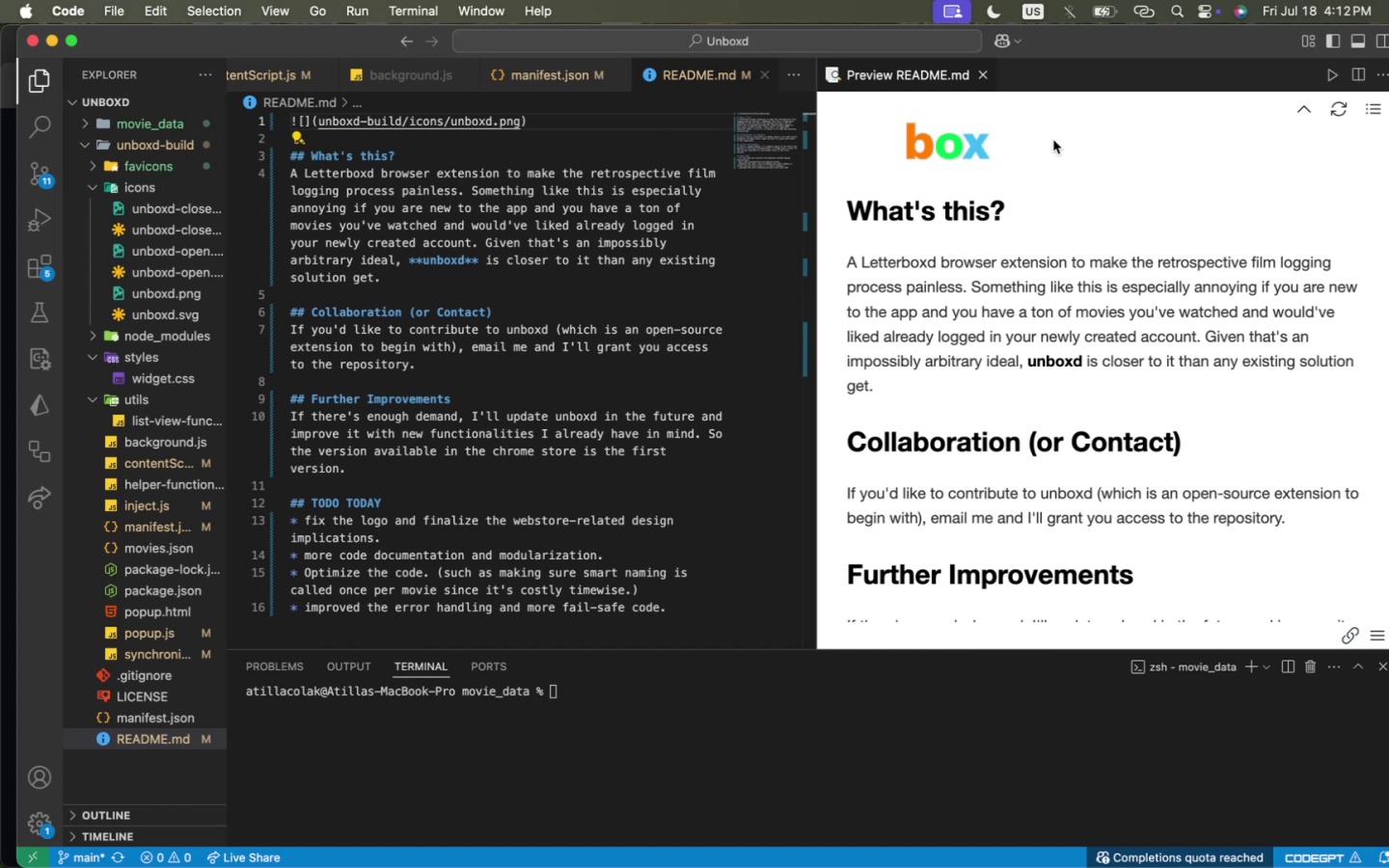 
mouse_move([1023, 81])
 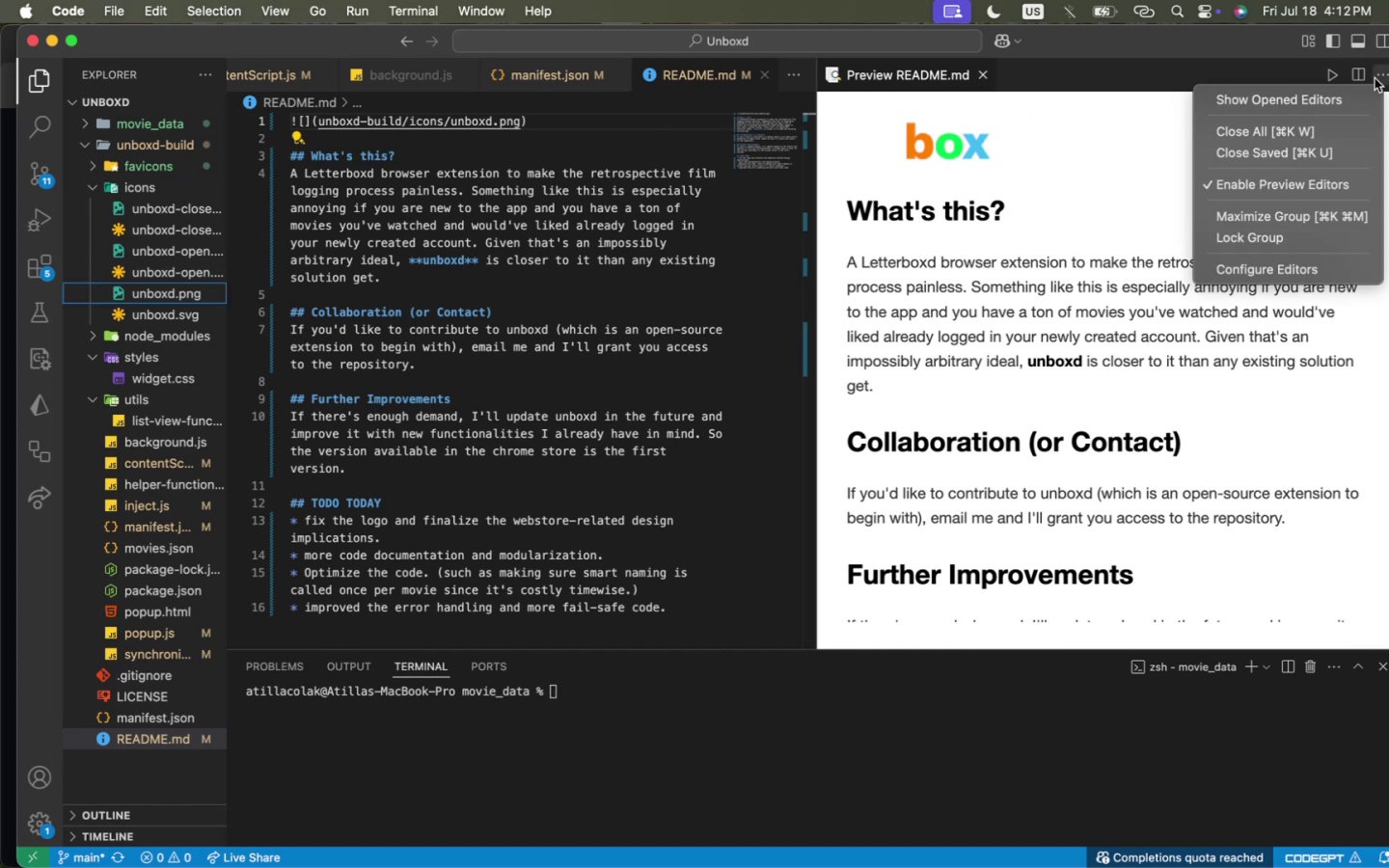 
left_click([1375, 78])
 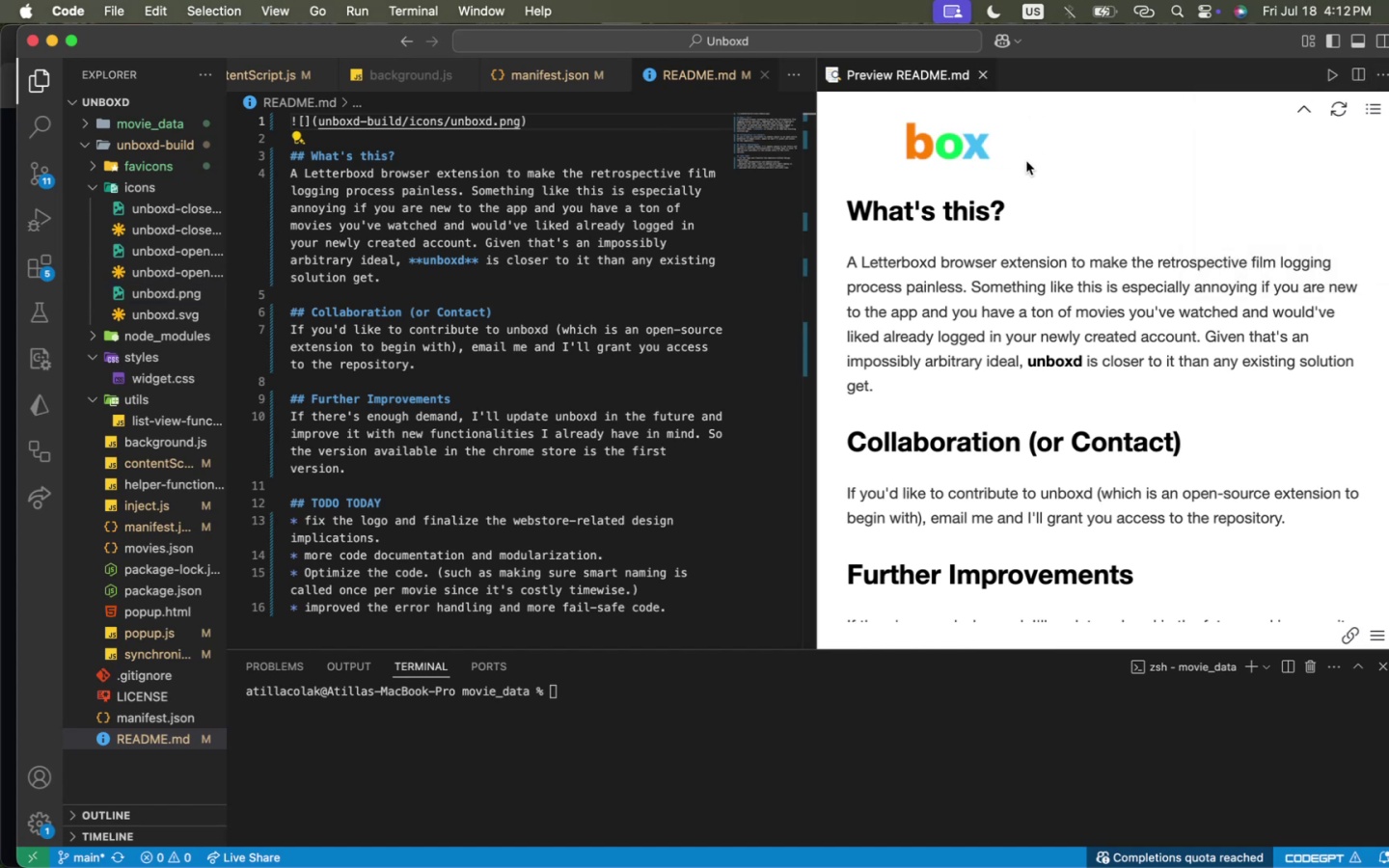 
key(Meta+CommandLeft)
 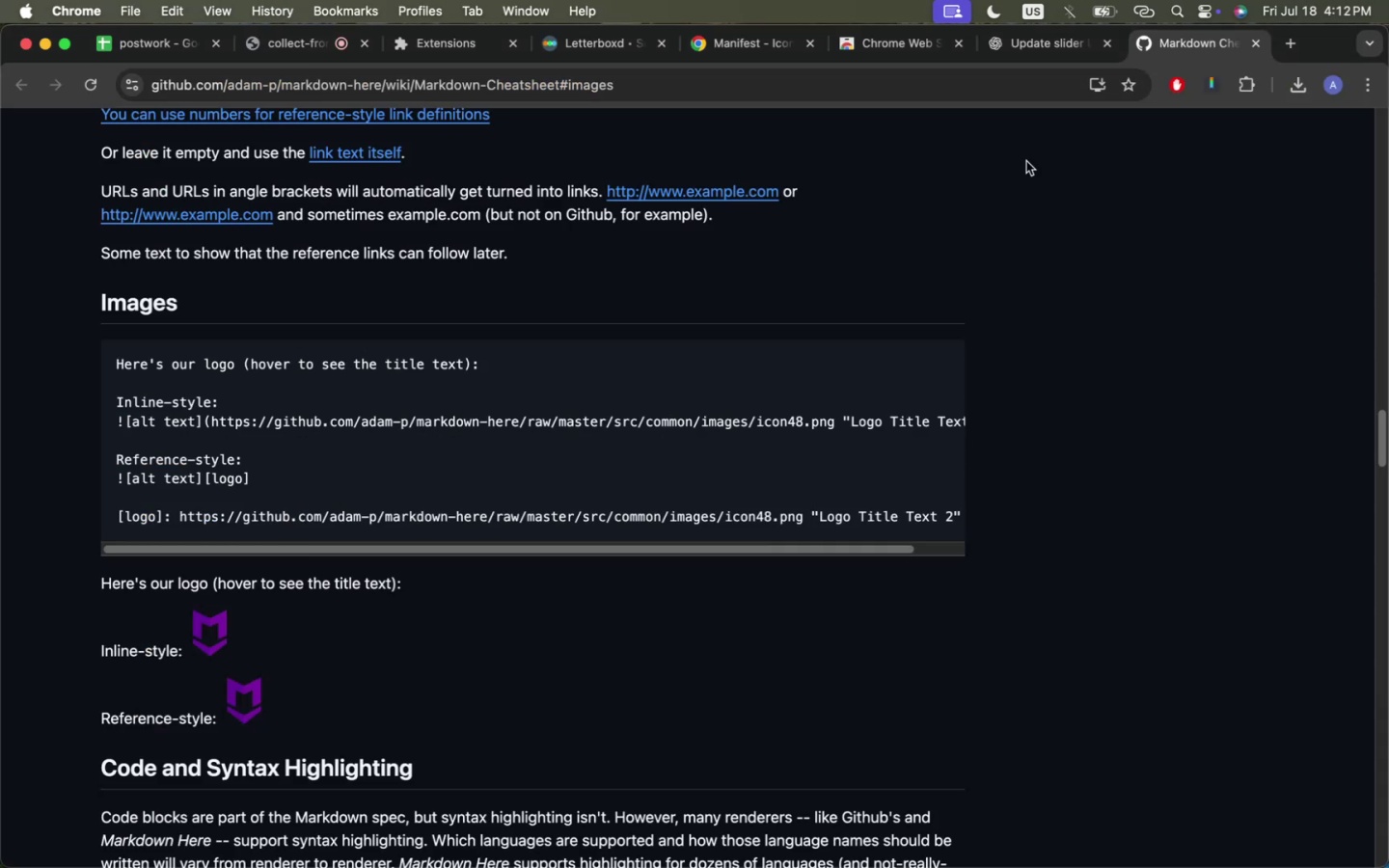 
key(Meta+Tab)
 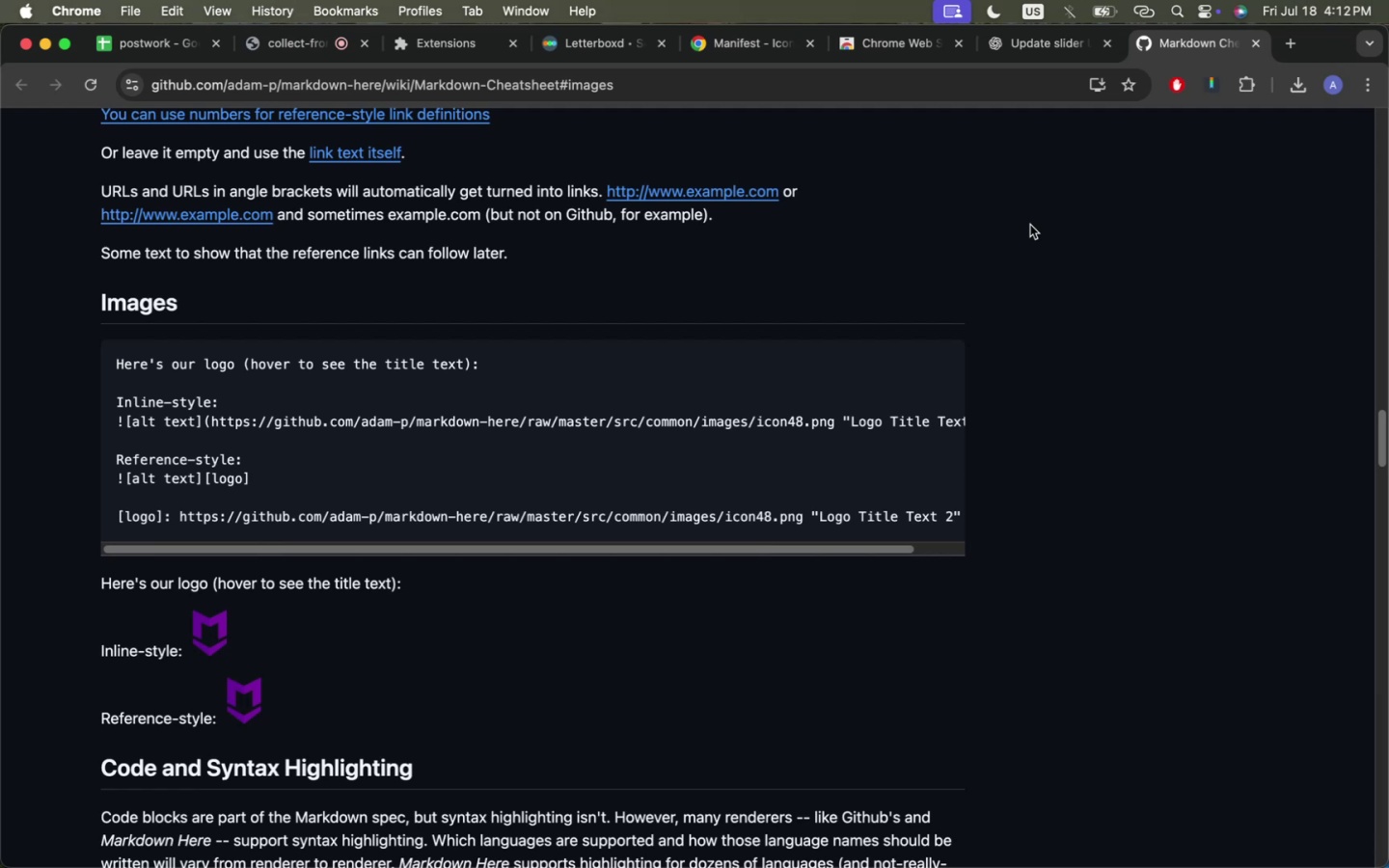 
scroll: coordinate [1030, 232], scroll_direction: up, amount: 87.0
 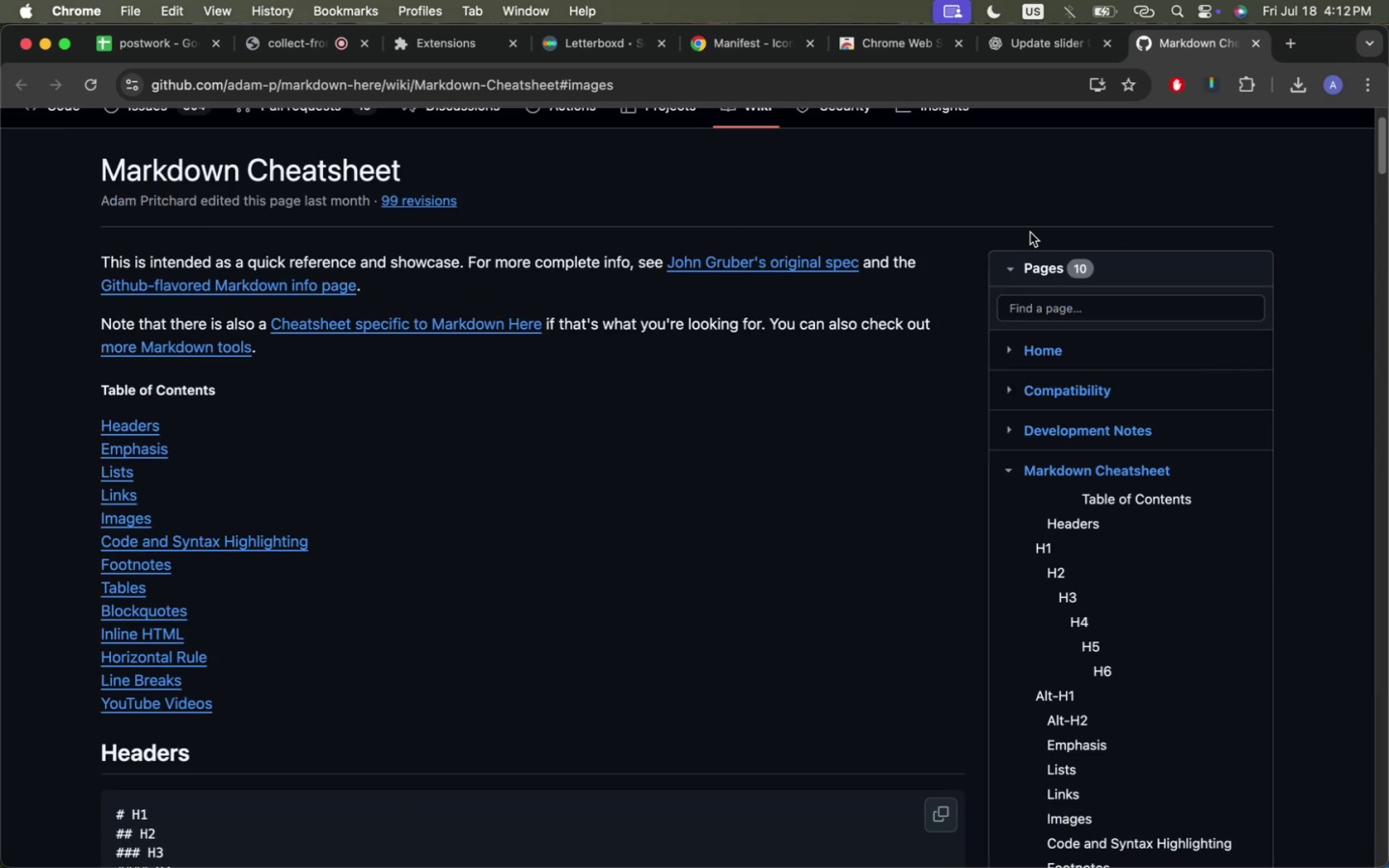 
key(Meta+CommandLeft)
 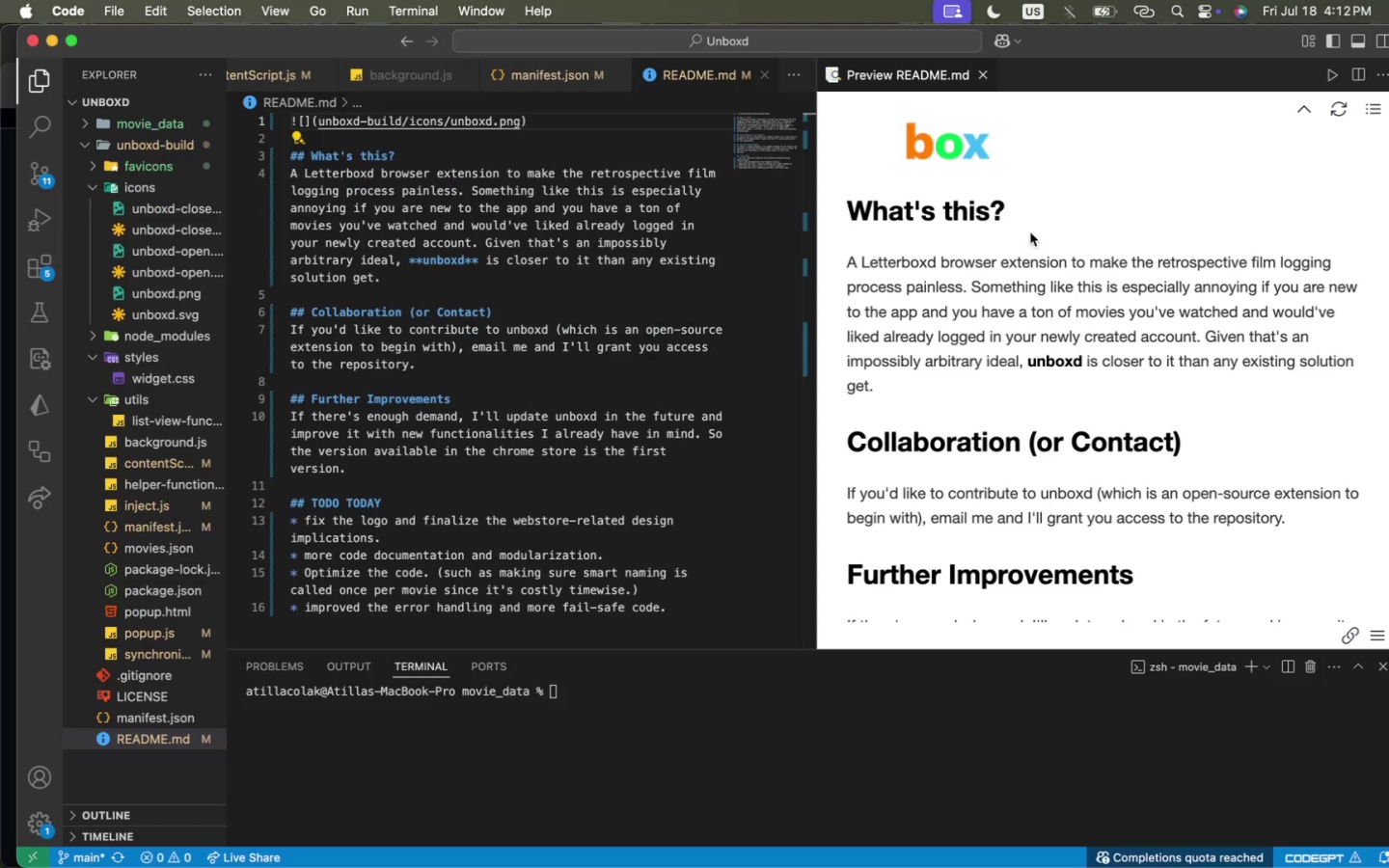 
key(Meta+Tab)
 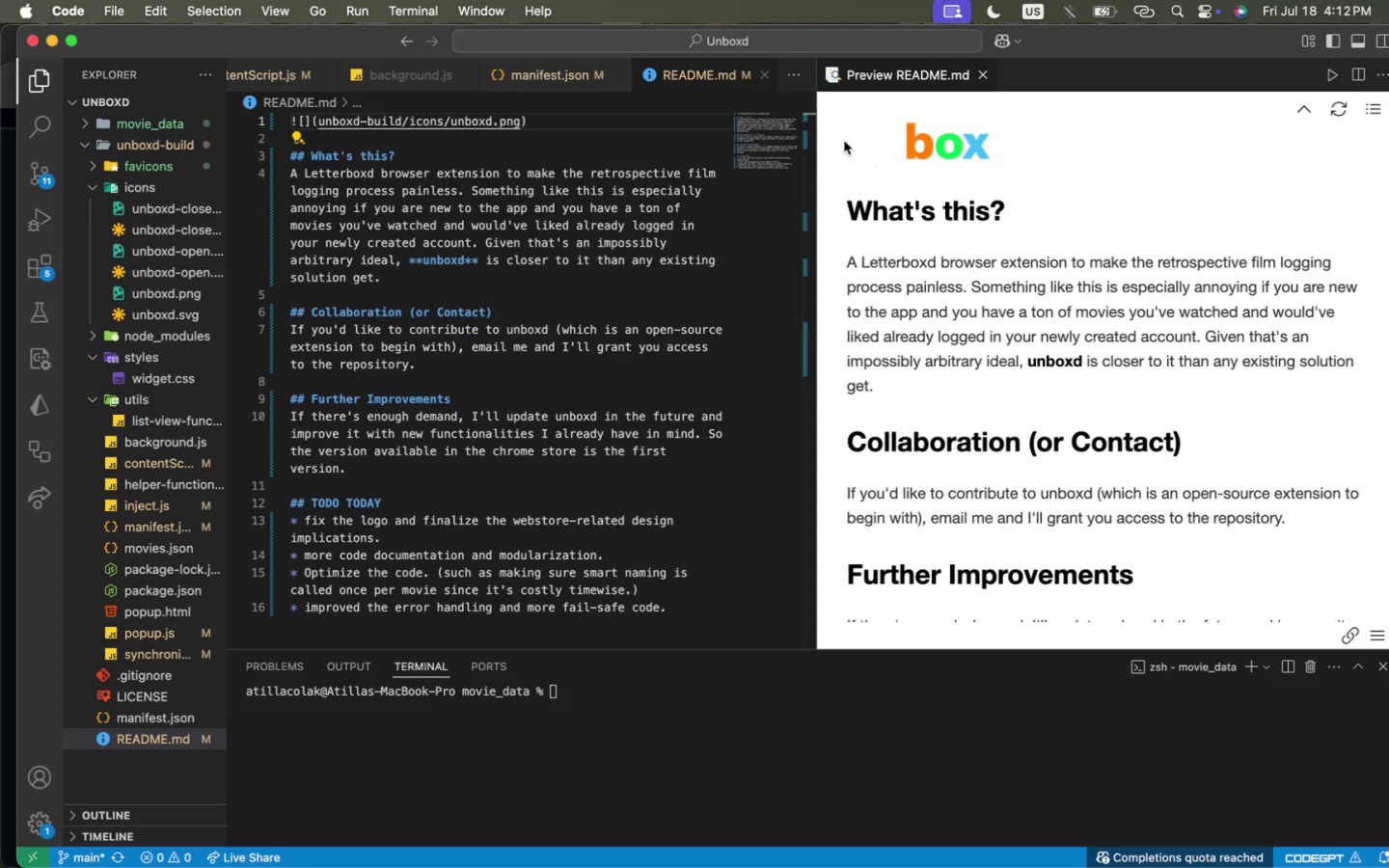 
left_click_drag(start_coordinate=[847, 138], to_coordinate=[884, 141])
 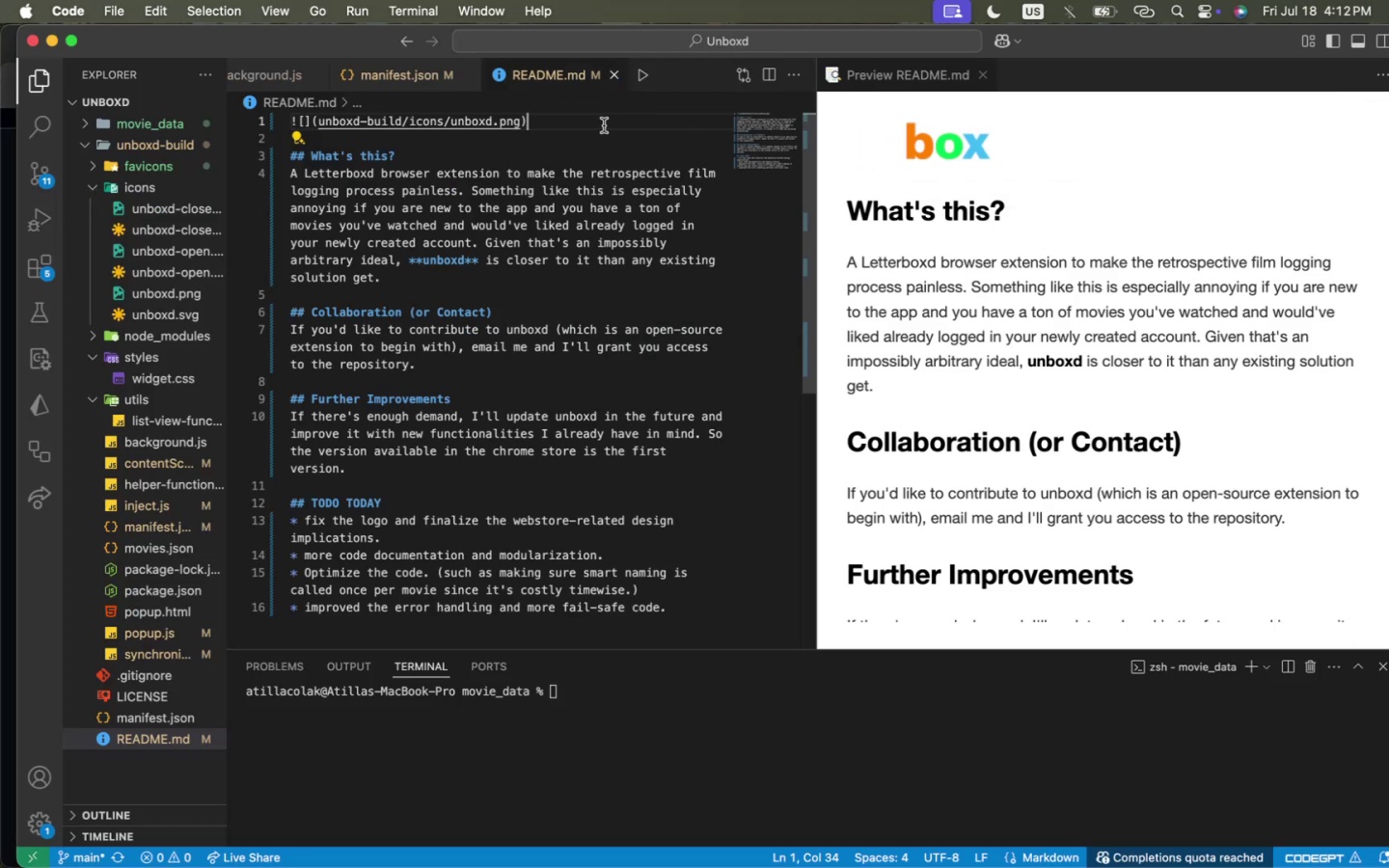 
left_click([604, 125])
 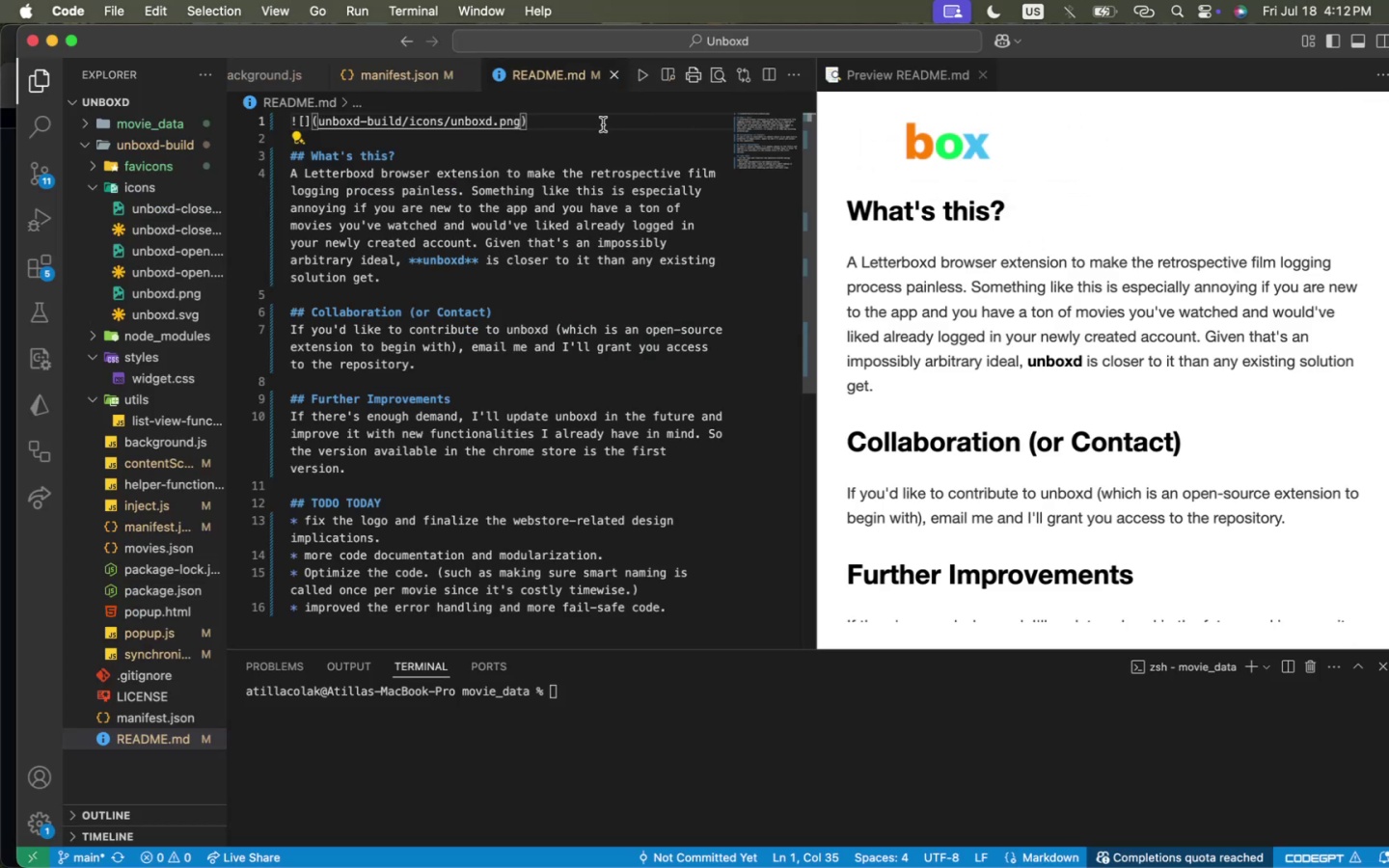 
key(Enter)
 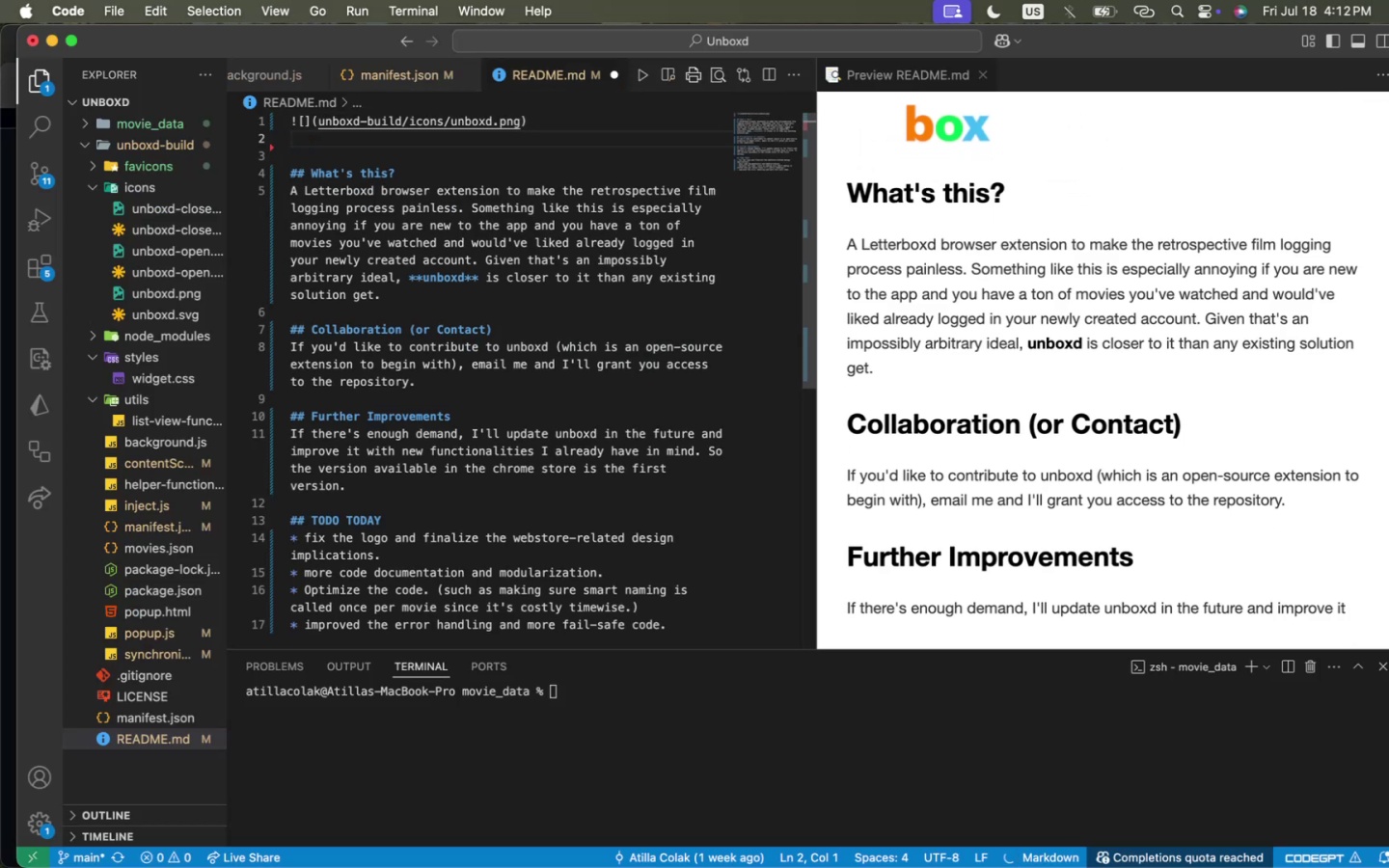 
hold_key(key=ShiftLeft, duration=1.05)
 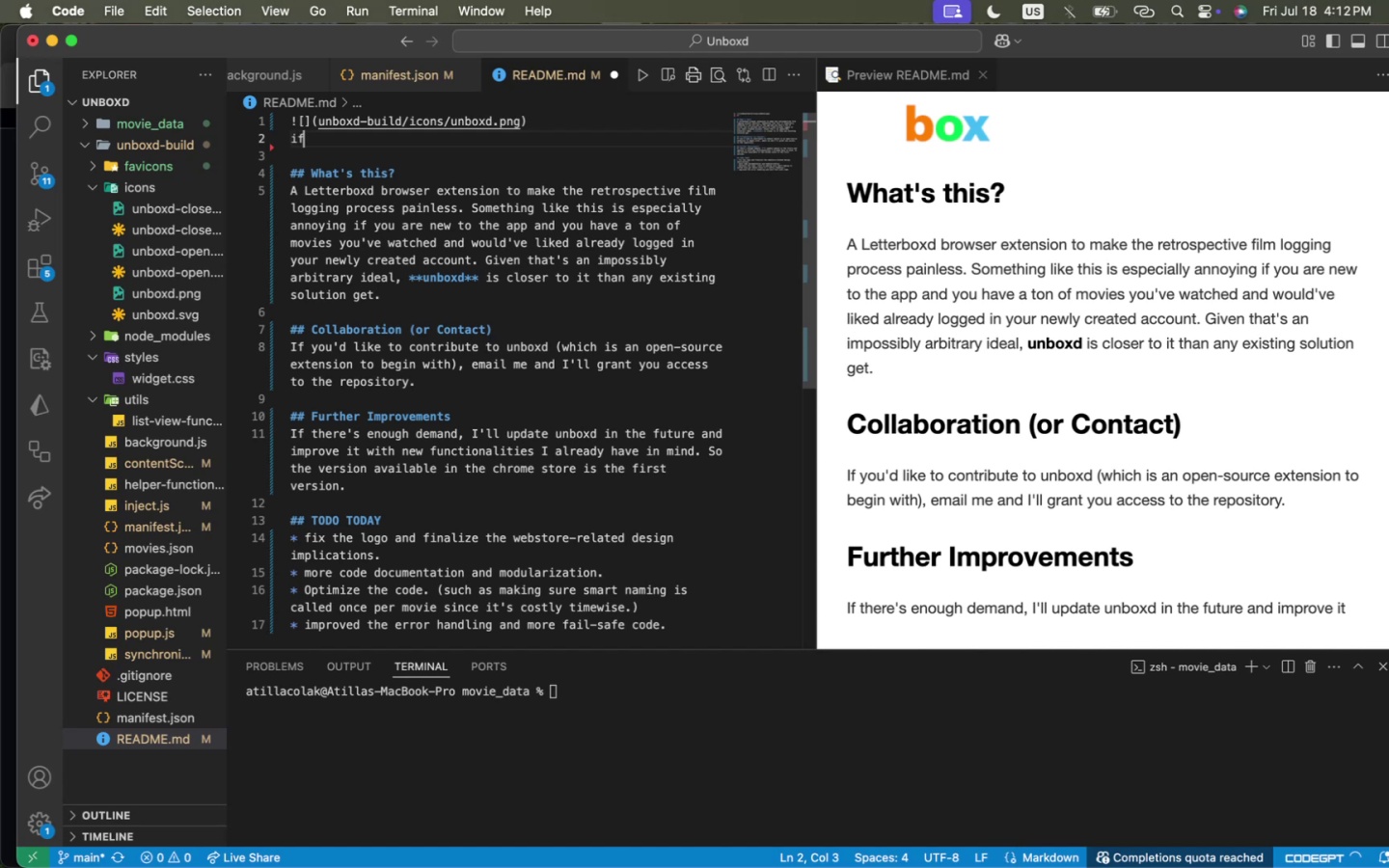 
type(if you're )
key(Backspace)
key(Backspace)
key(Backspace)
key(Backspace)
type(PS:)
 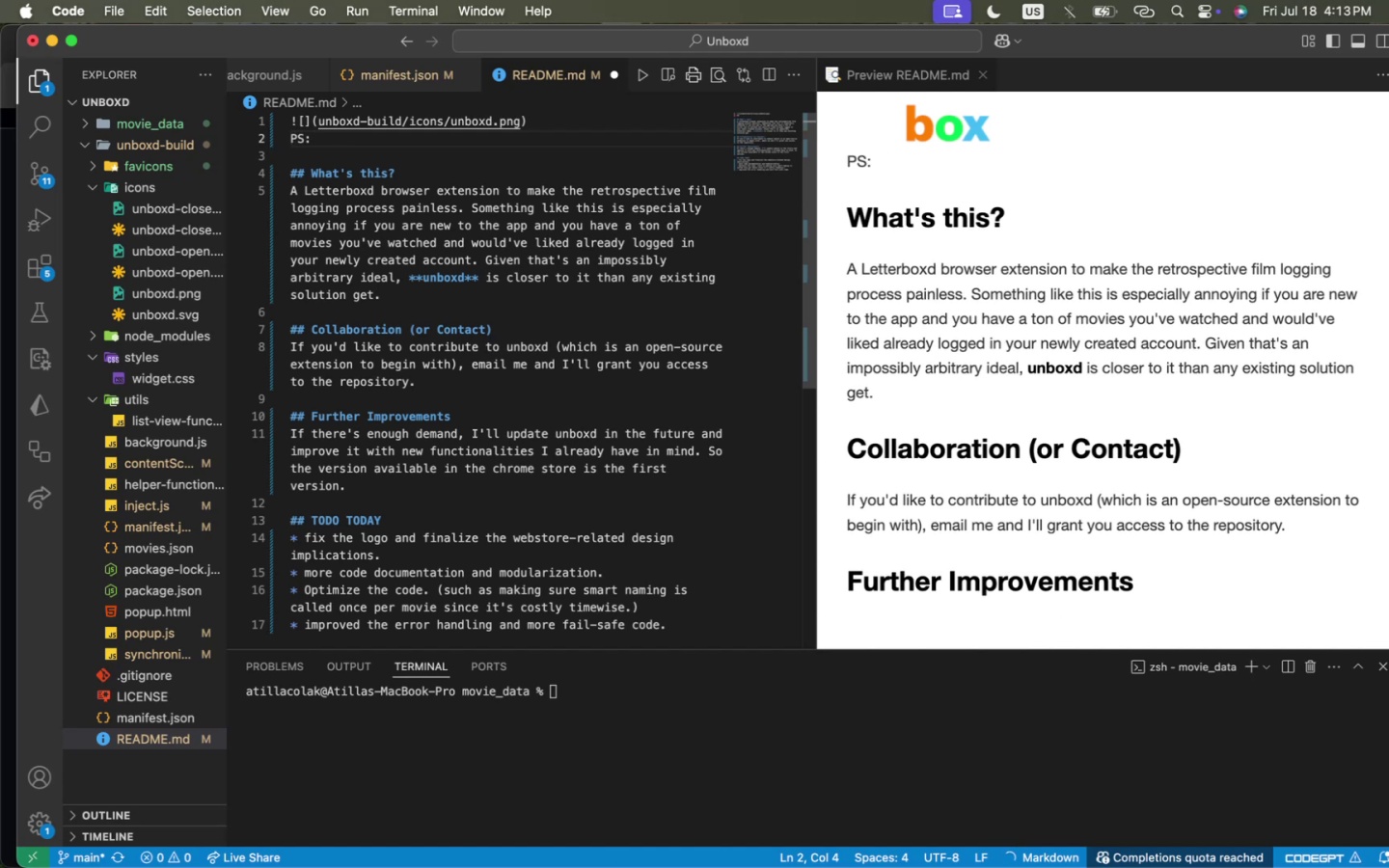 
hold_key(key=OptionLeft, duration=1.11)
 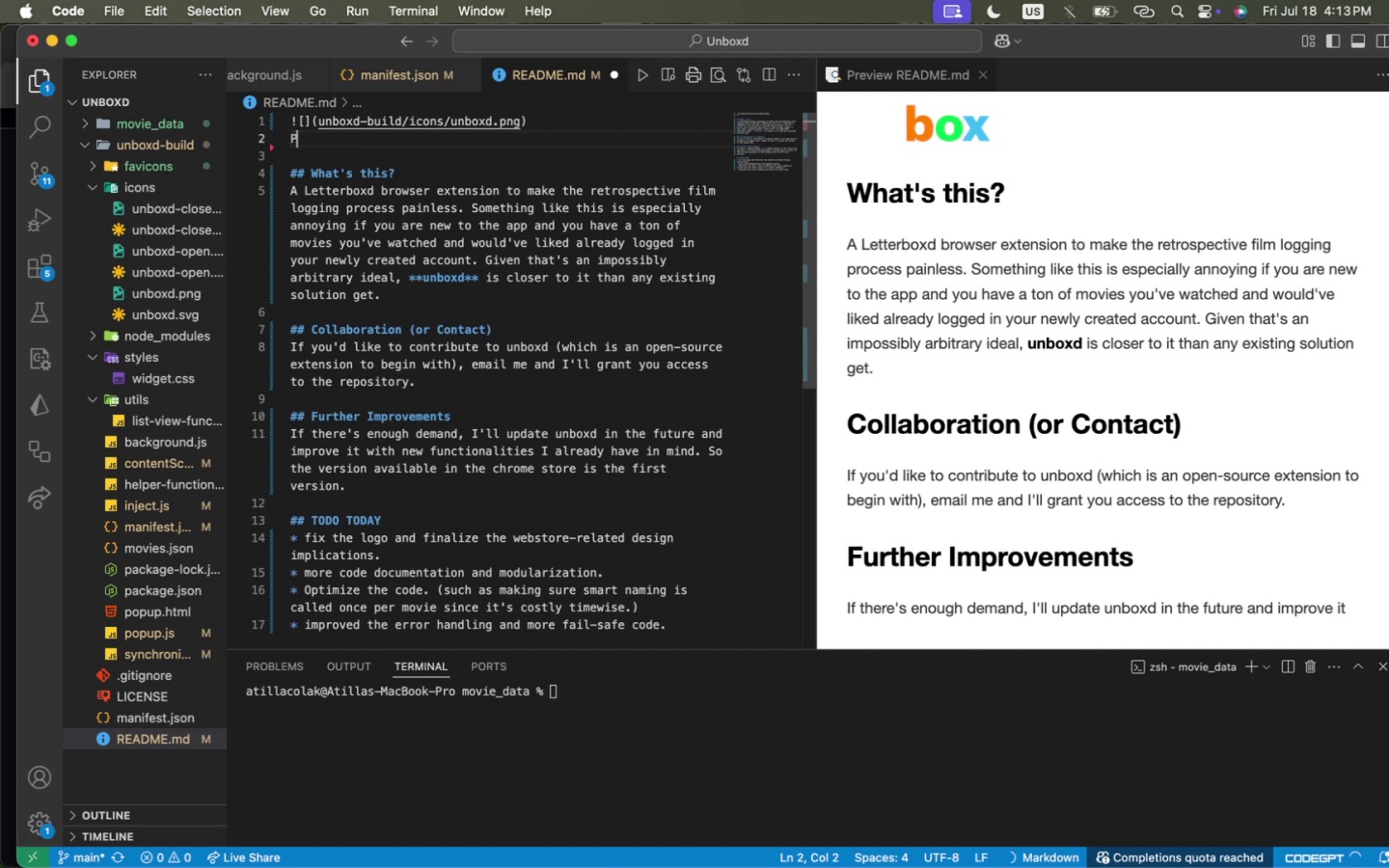 
key(Alt+AltRight)
 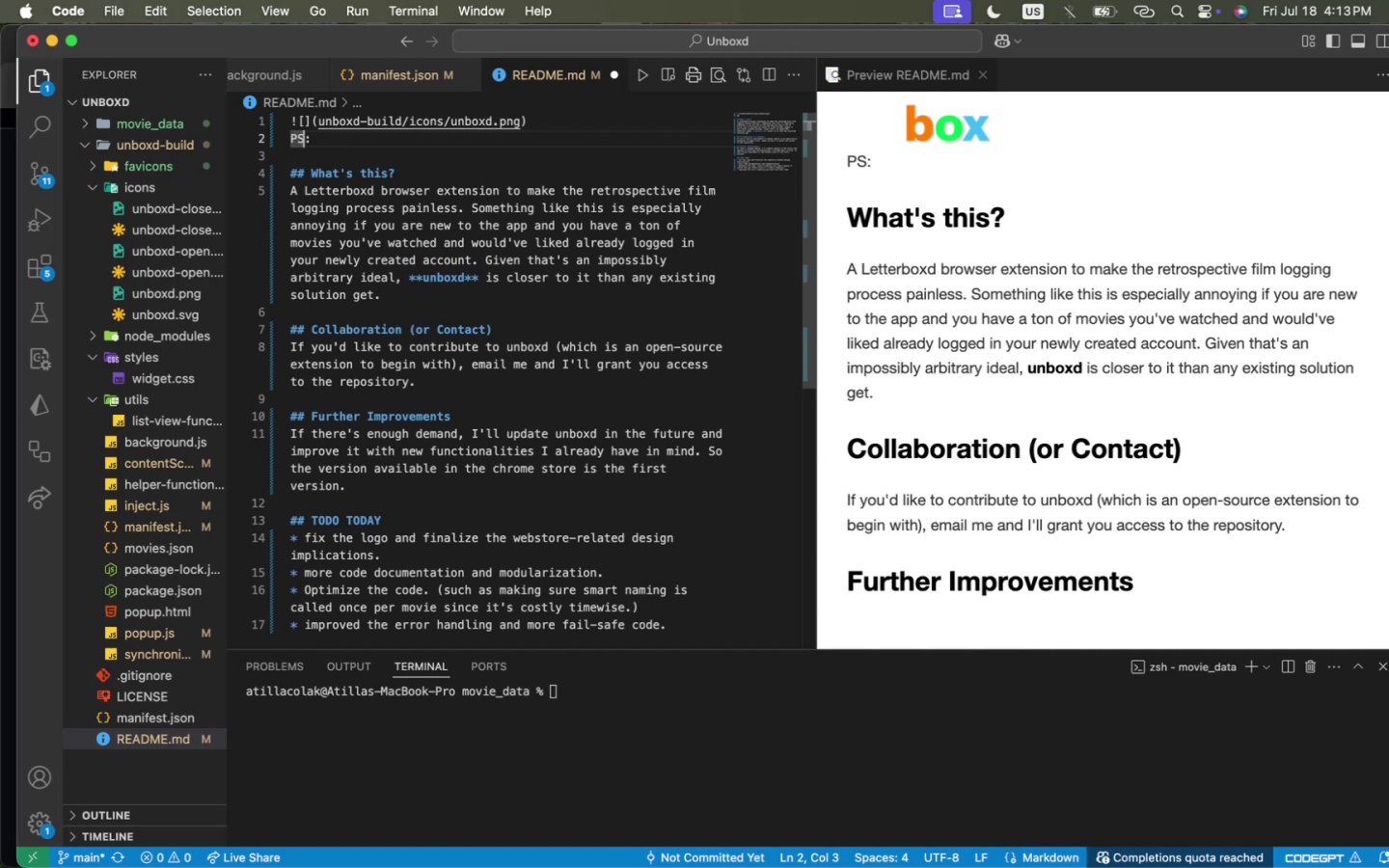 
key(ArrowLeft)
 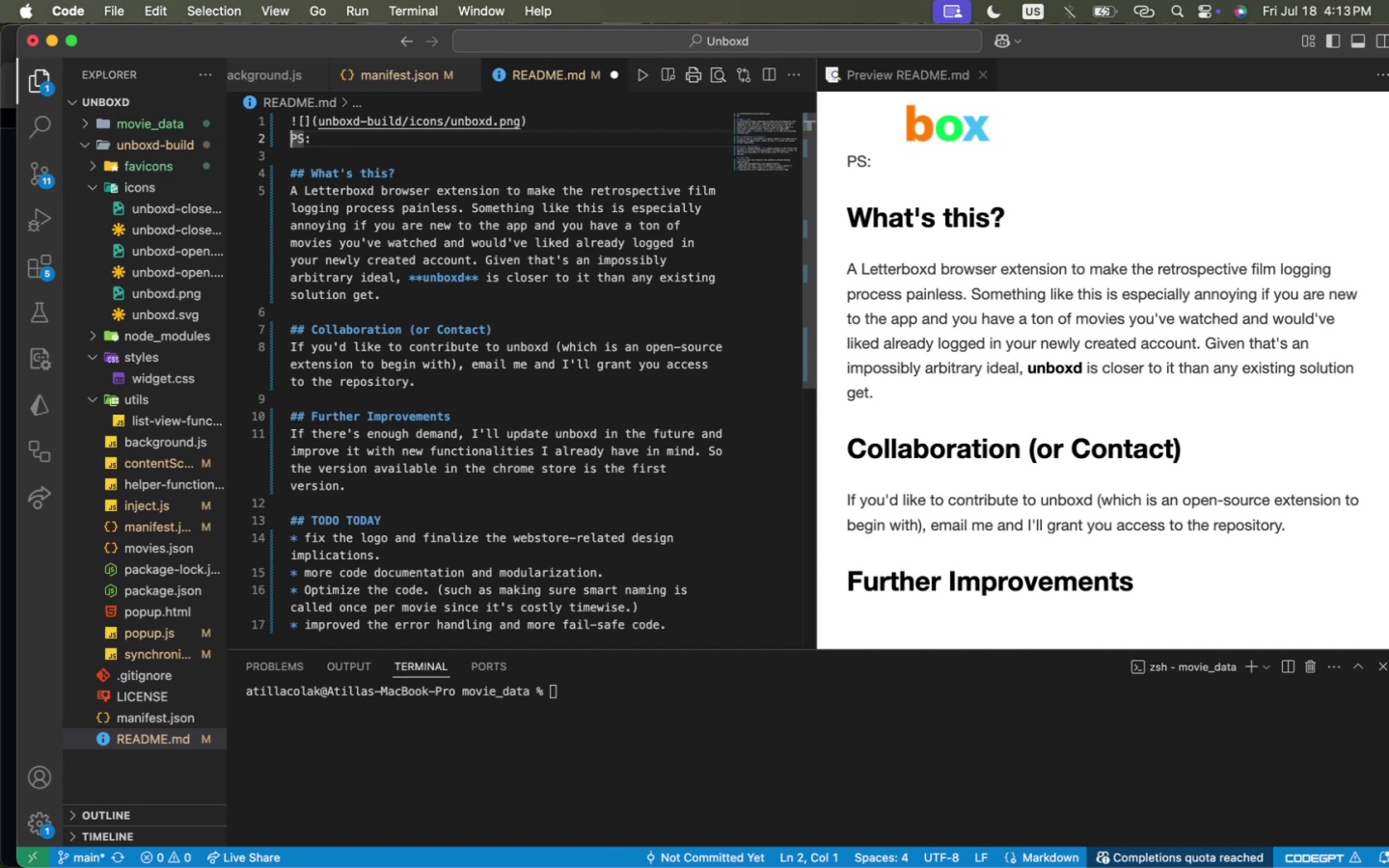 
key(ArrowLeft)
 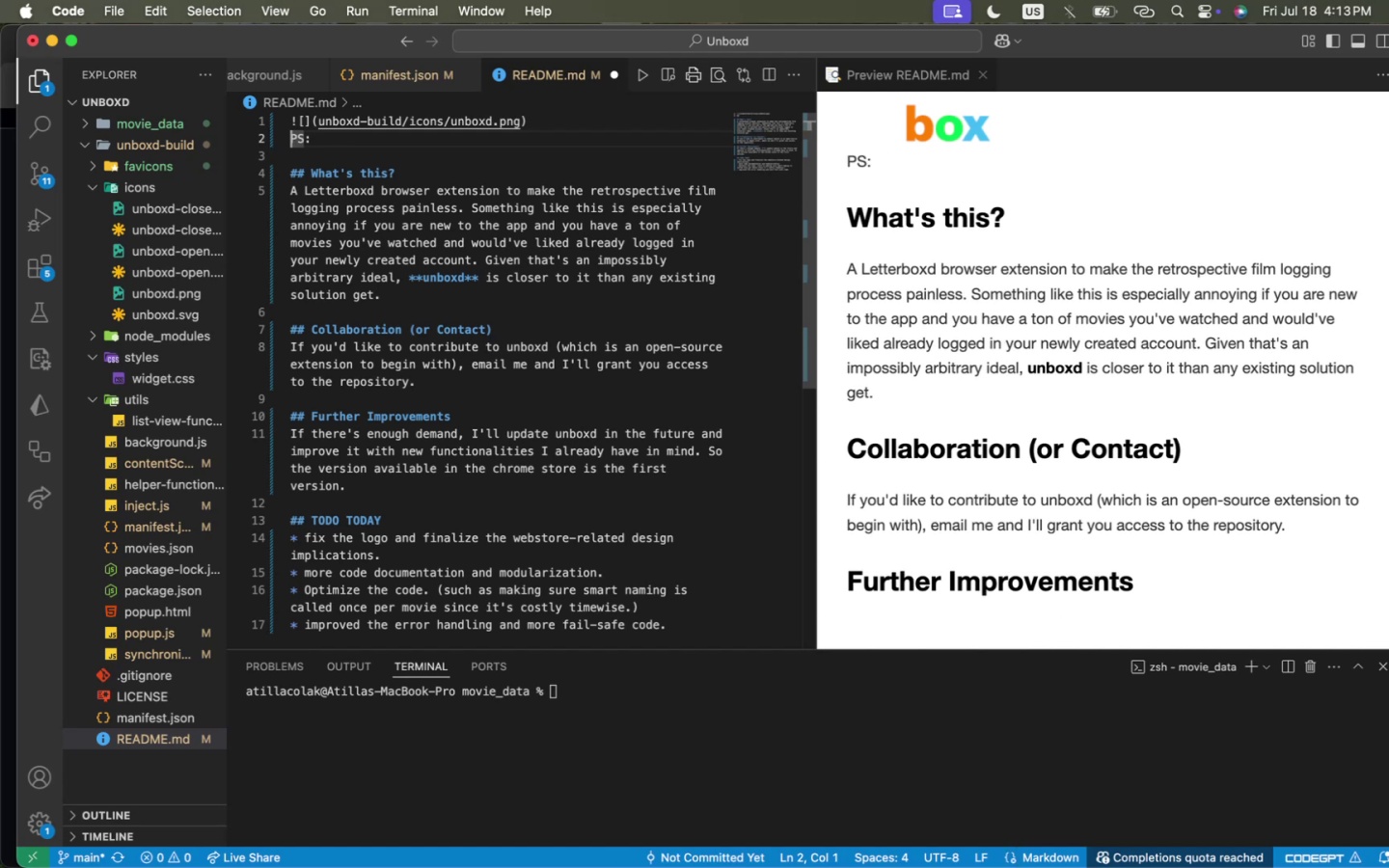 
key(ArrowLeft)
 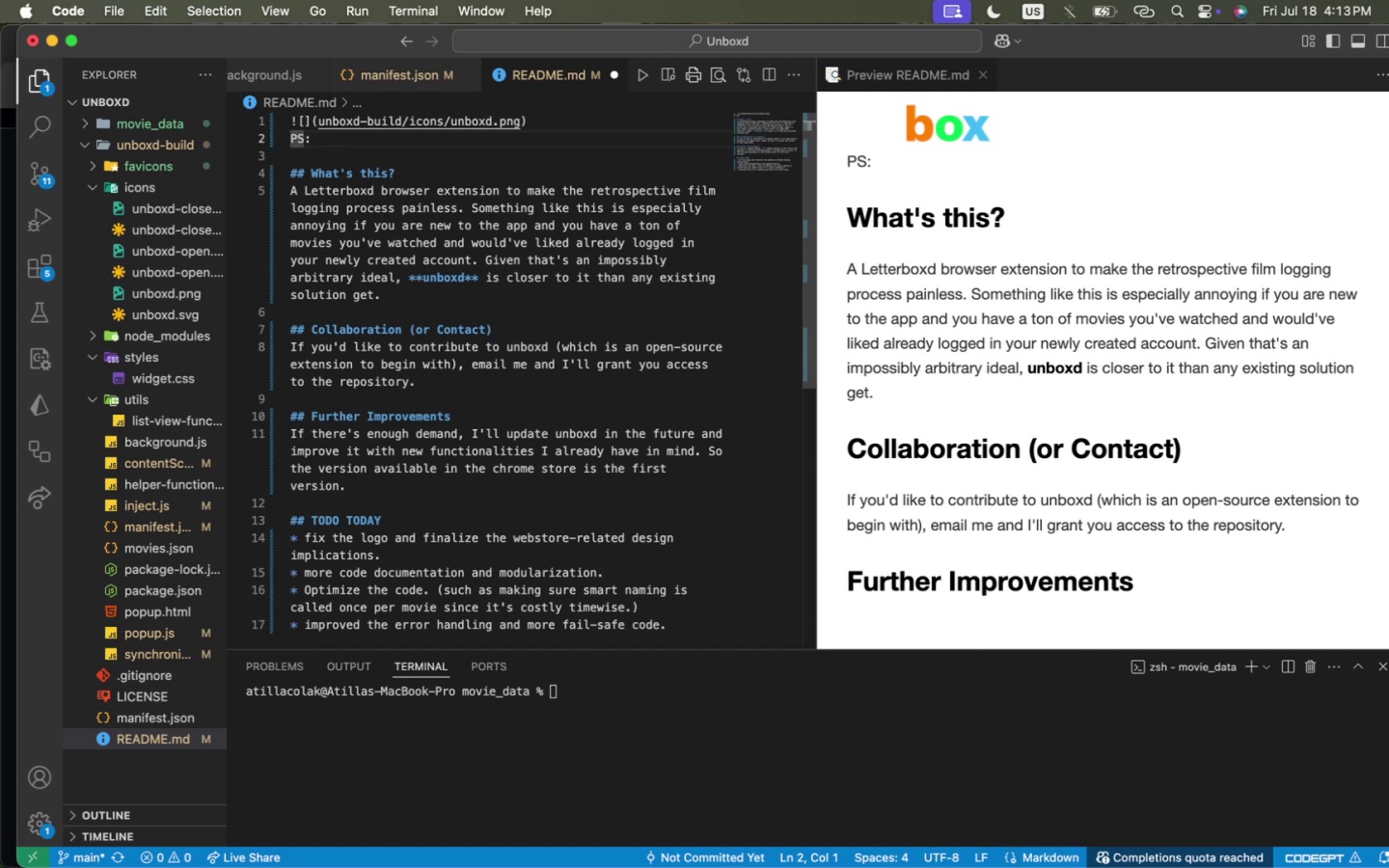 
key(Shift+Comma)
 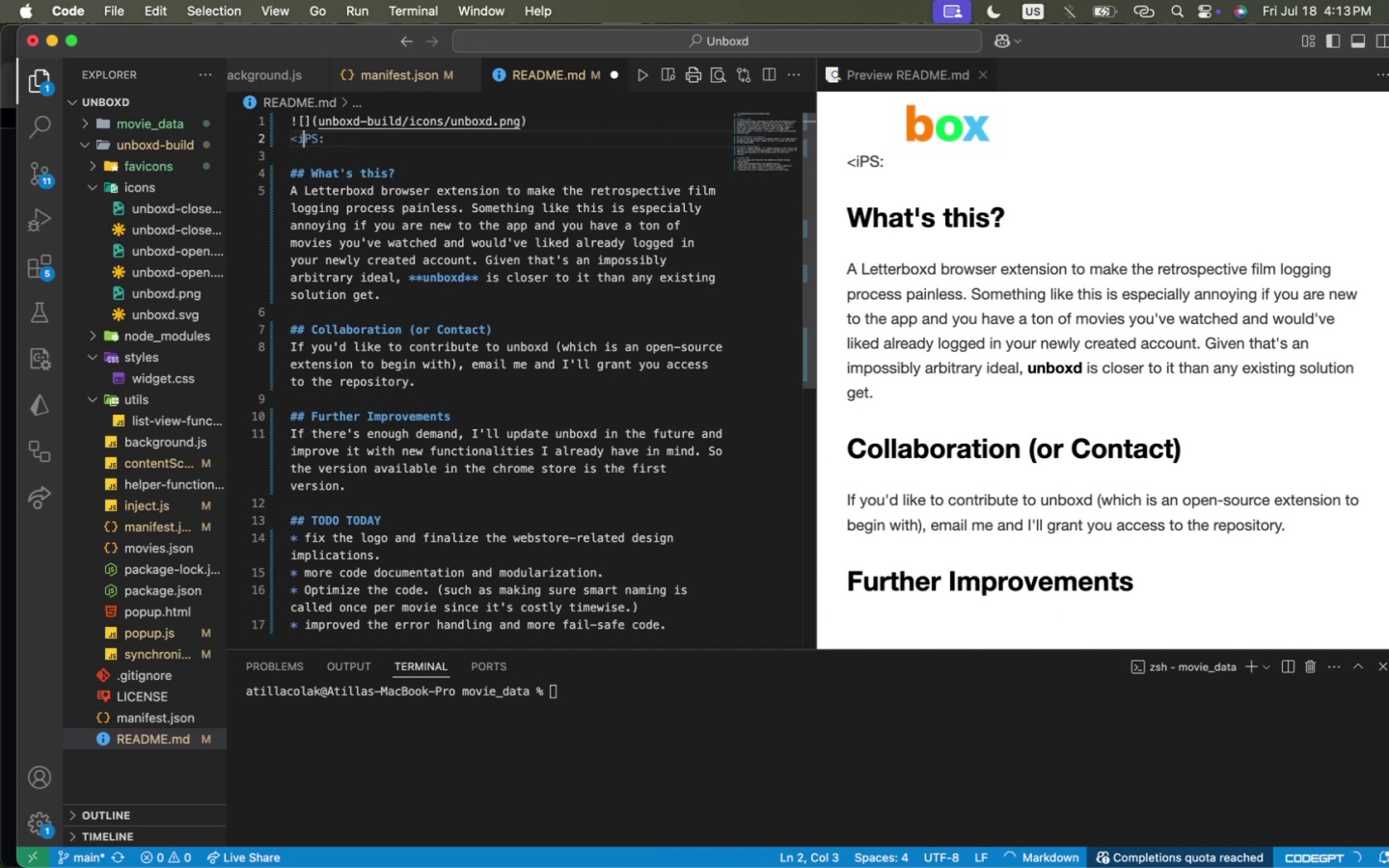 
key(I)
 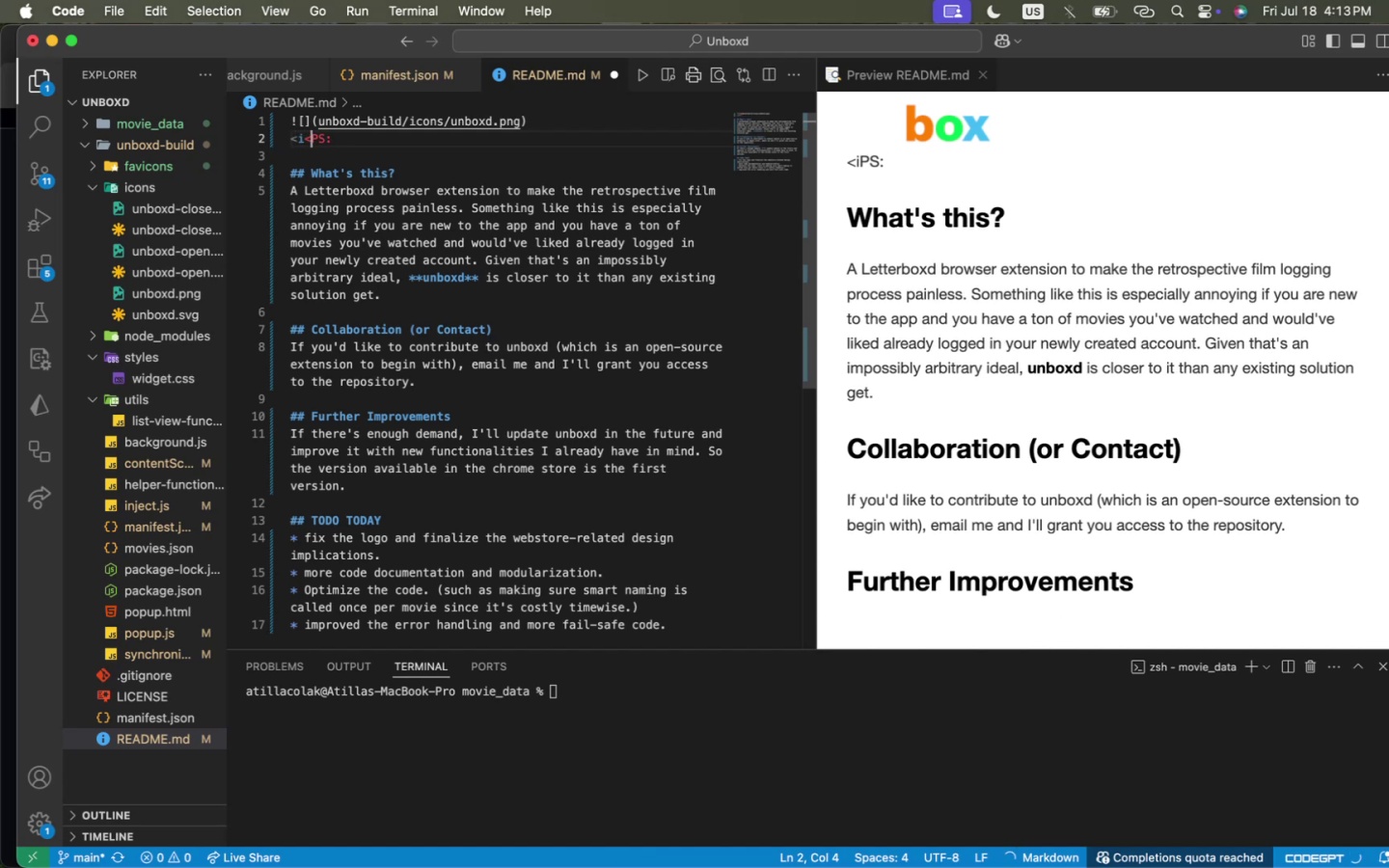 
key(Shift+Comma)
 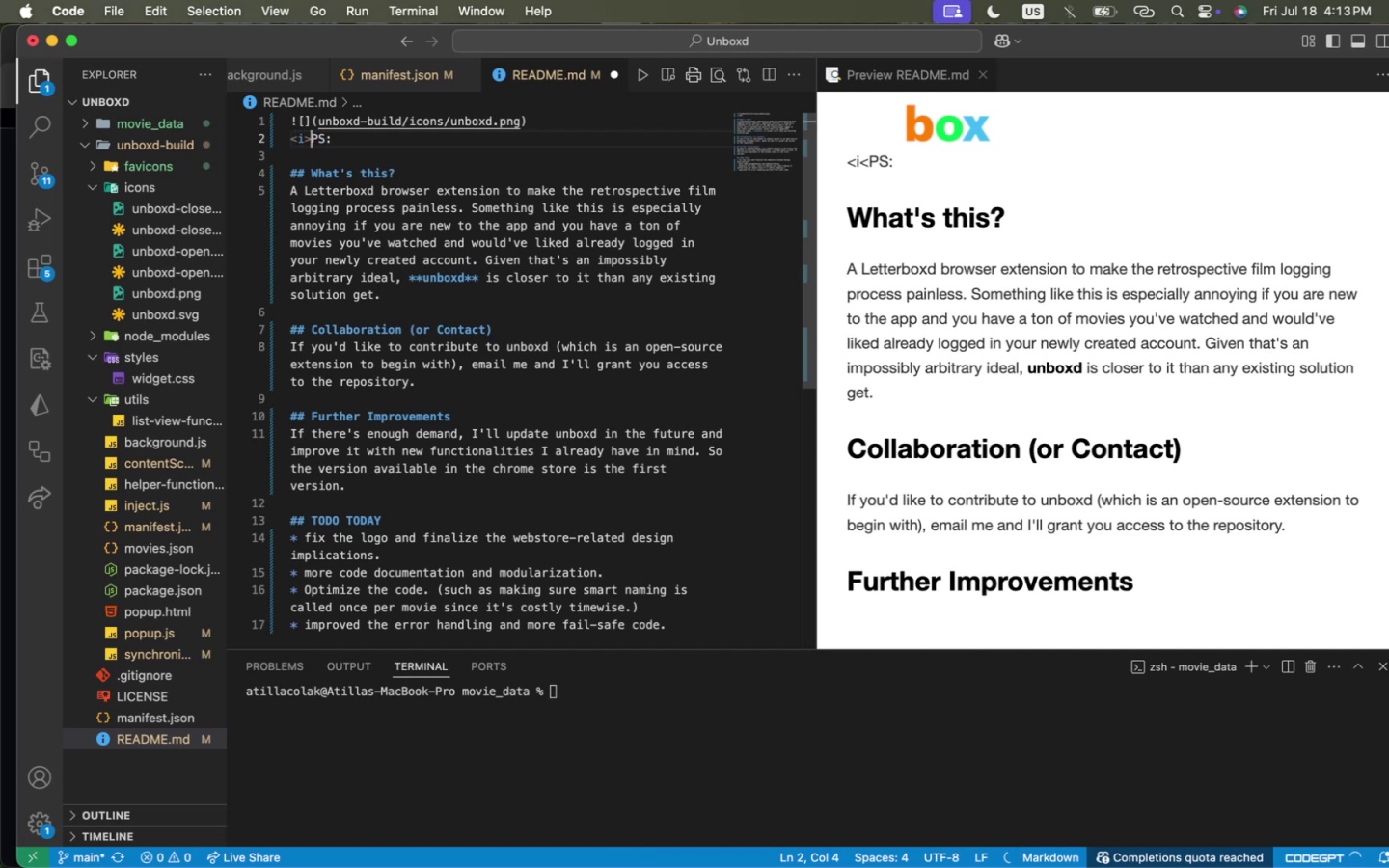 
key(Shift+Backspace)
 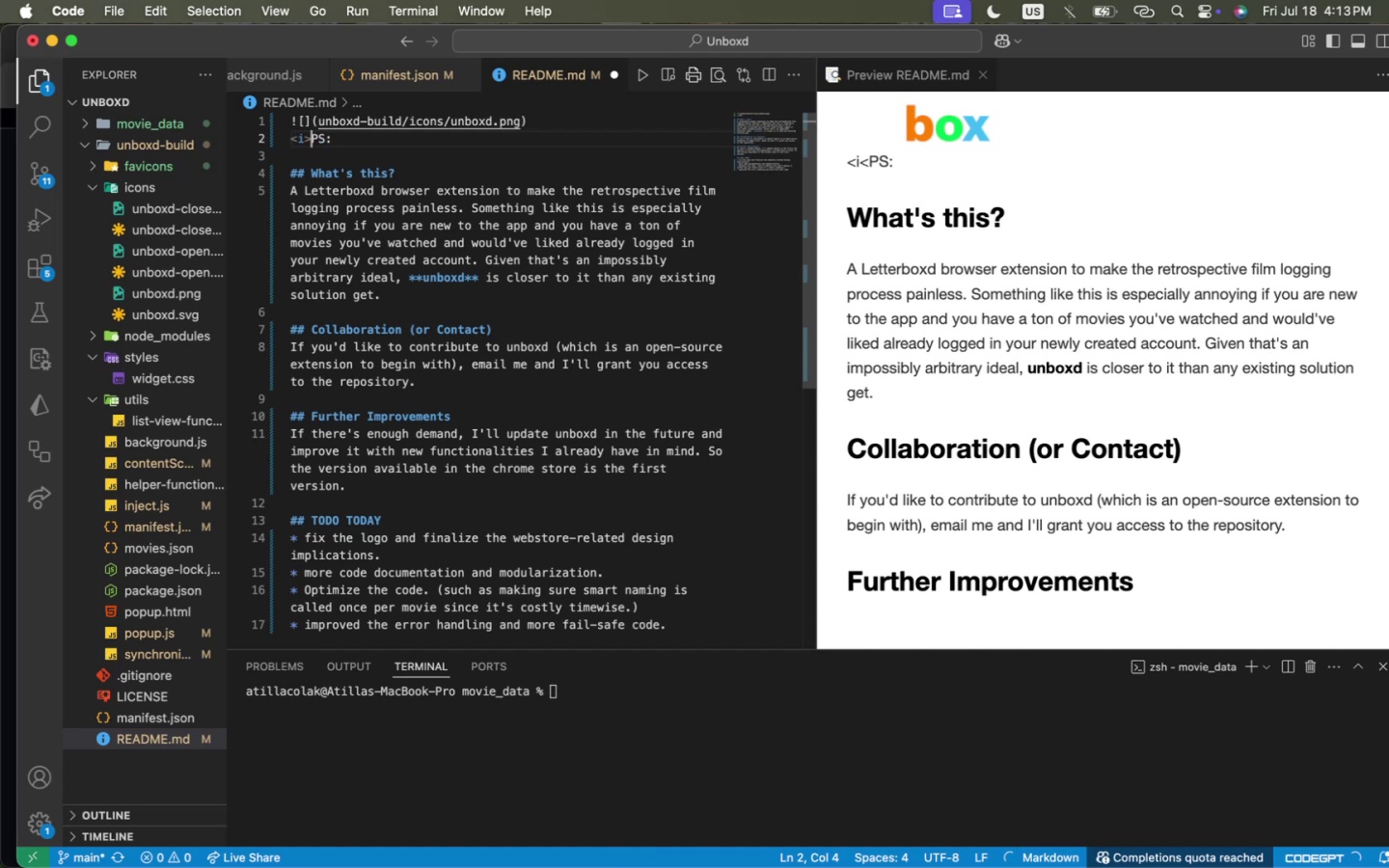 
key(Shift+Period)
 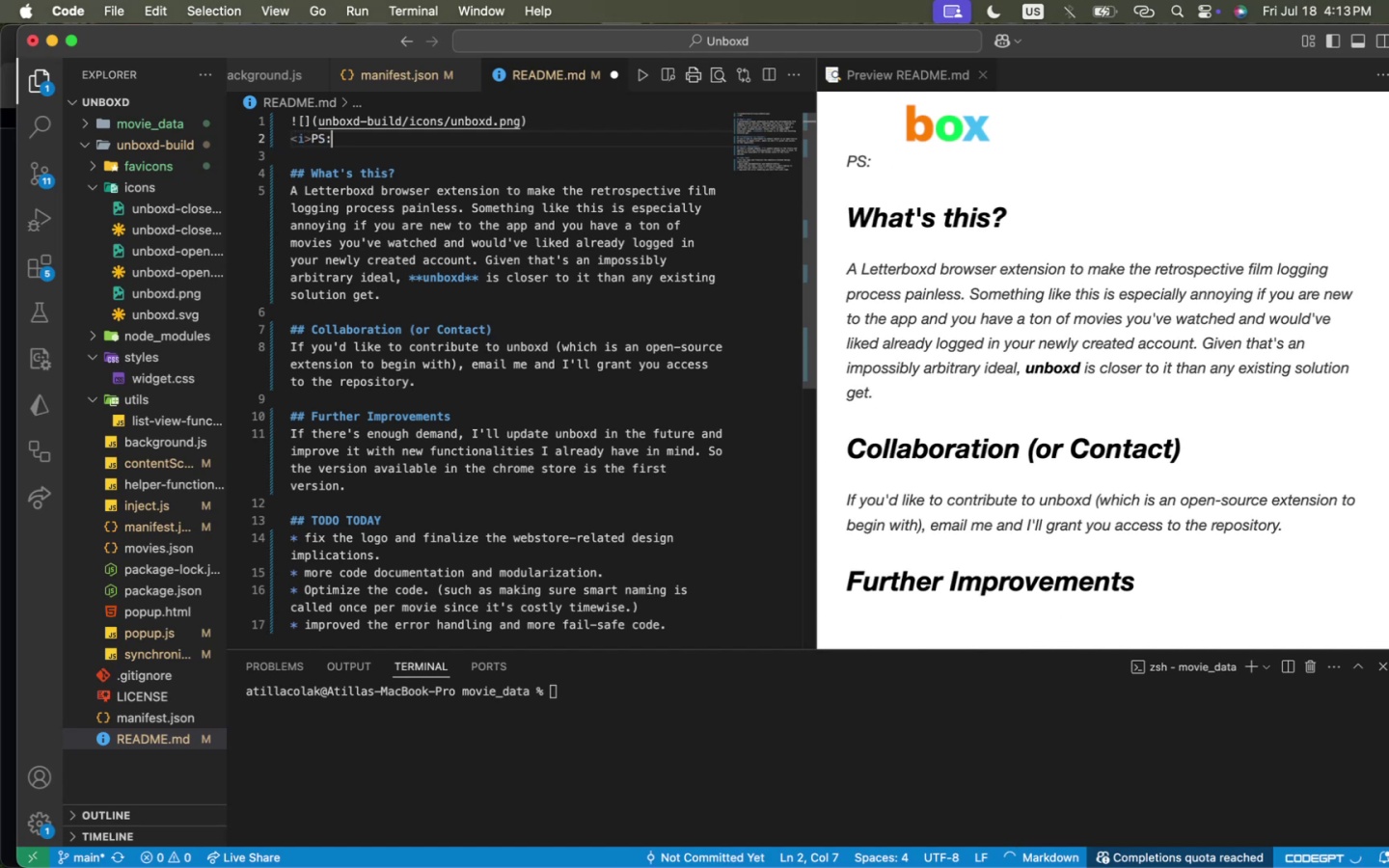 
key(Meta+CommandLeft)
 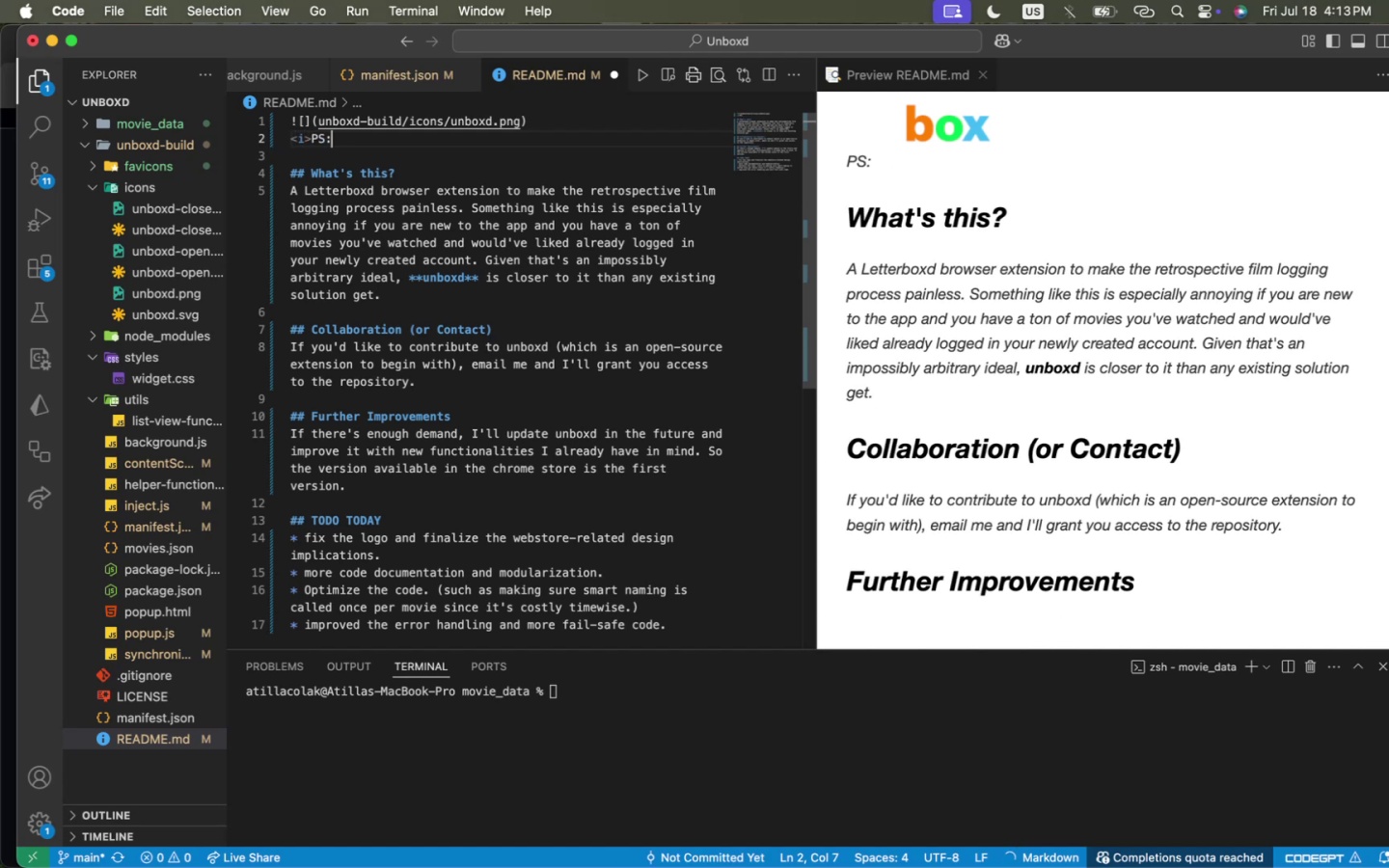 
key(Meta+ArrowRight)
 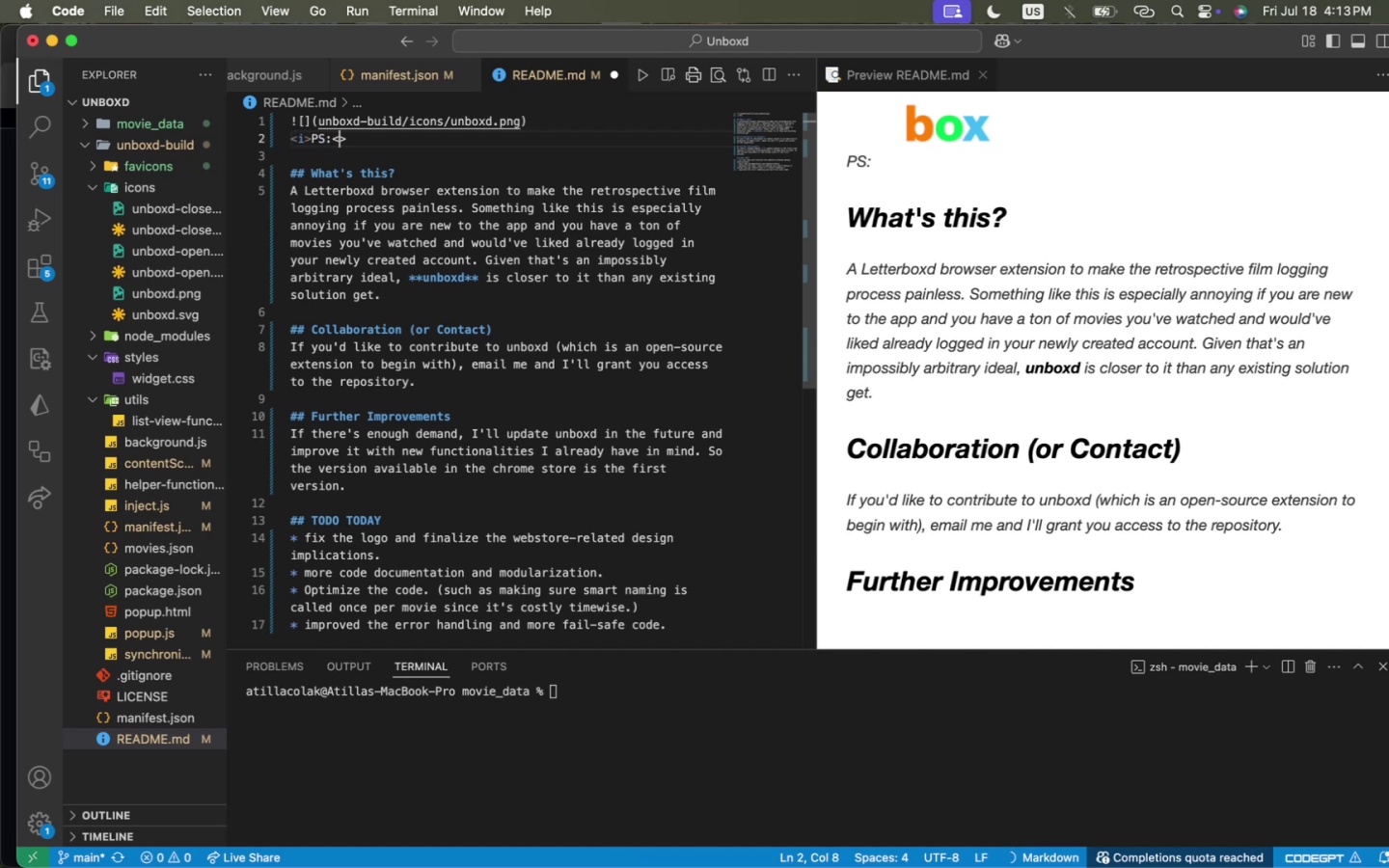 
key(Shift+ShiftLeft)
 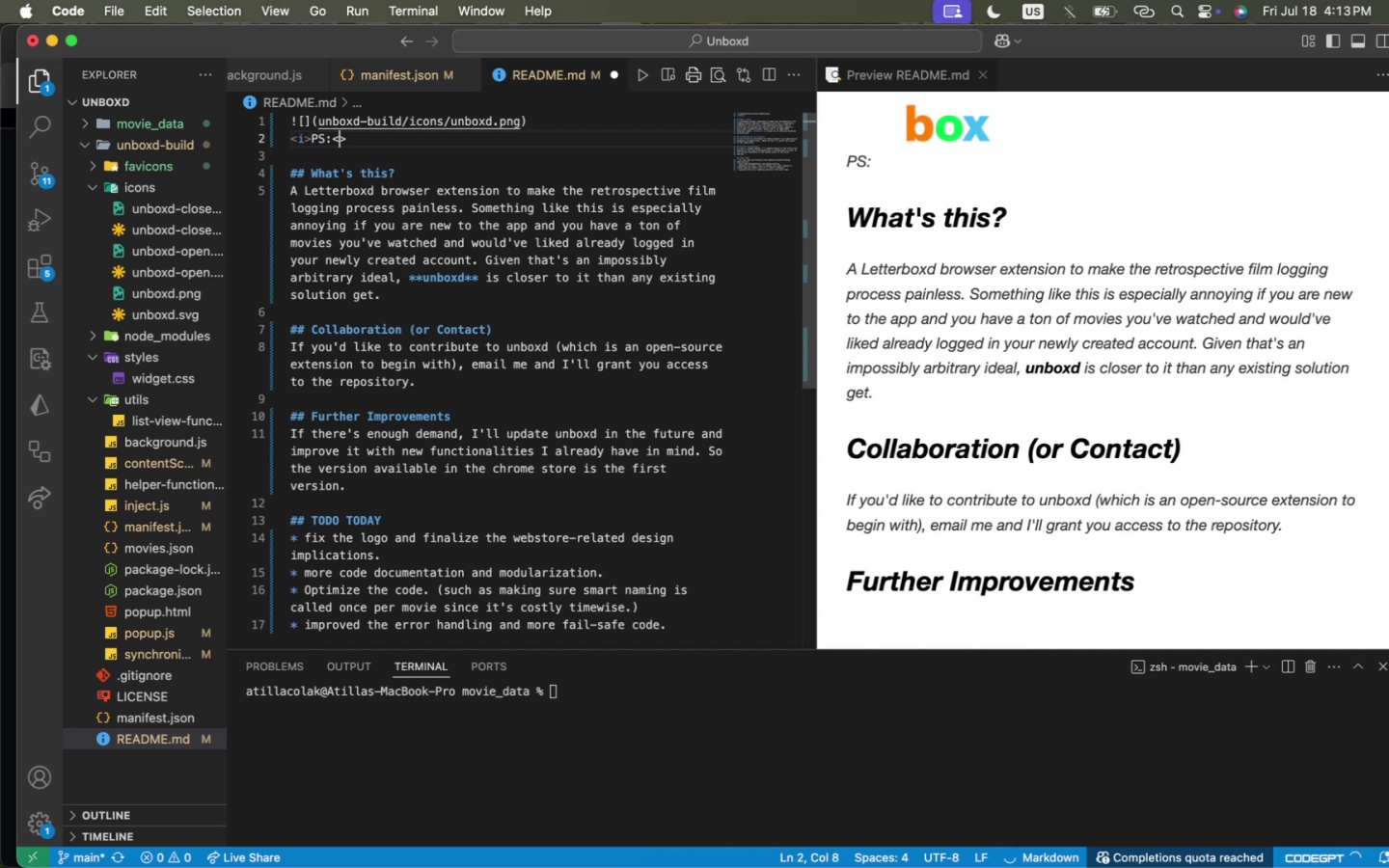 
key(Shift+Comma)
 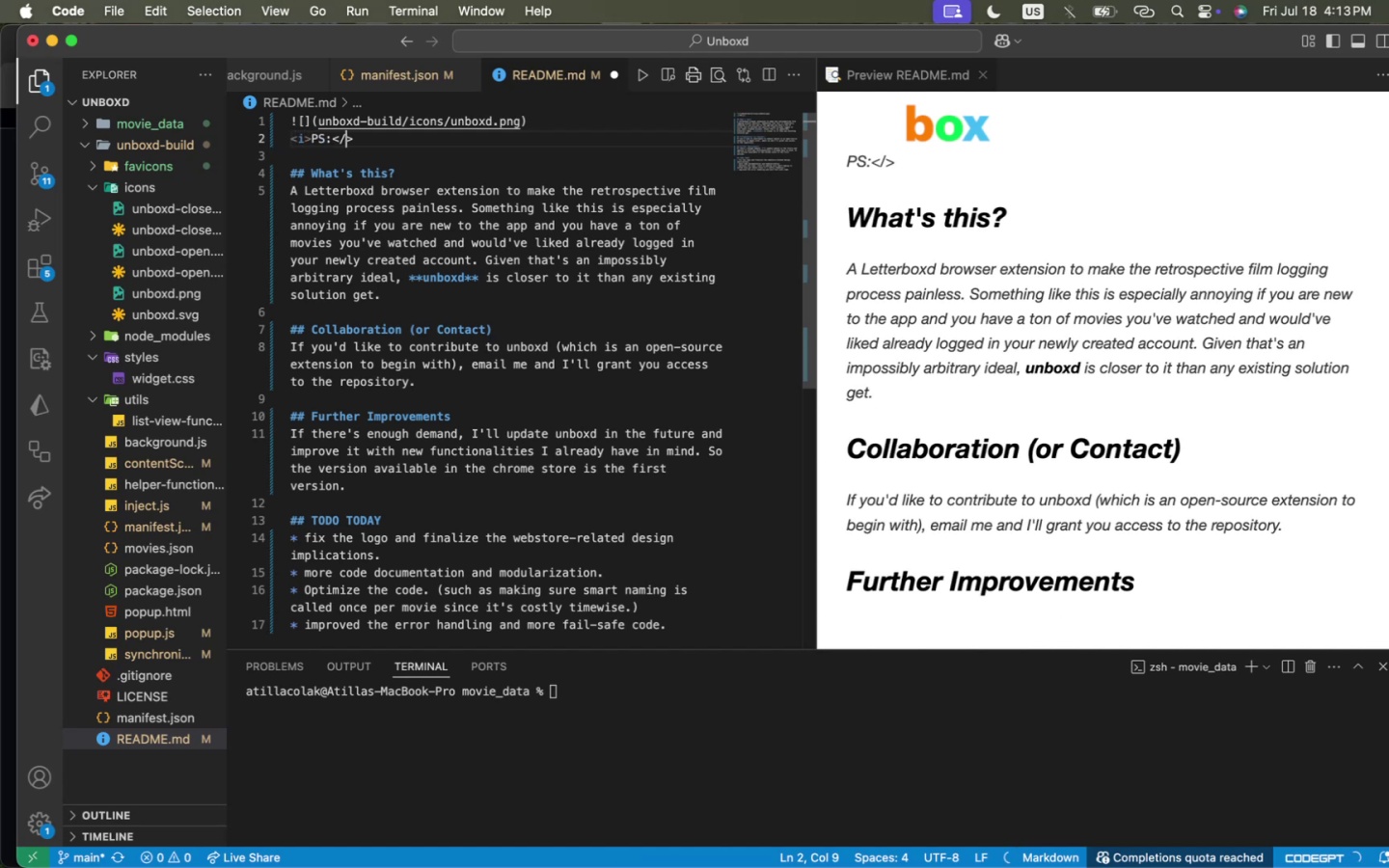 
key(Slash)
 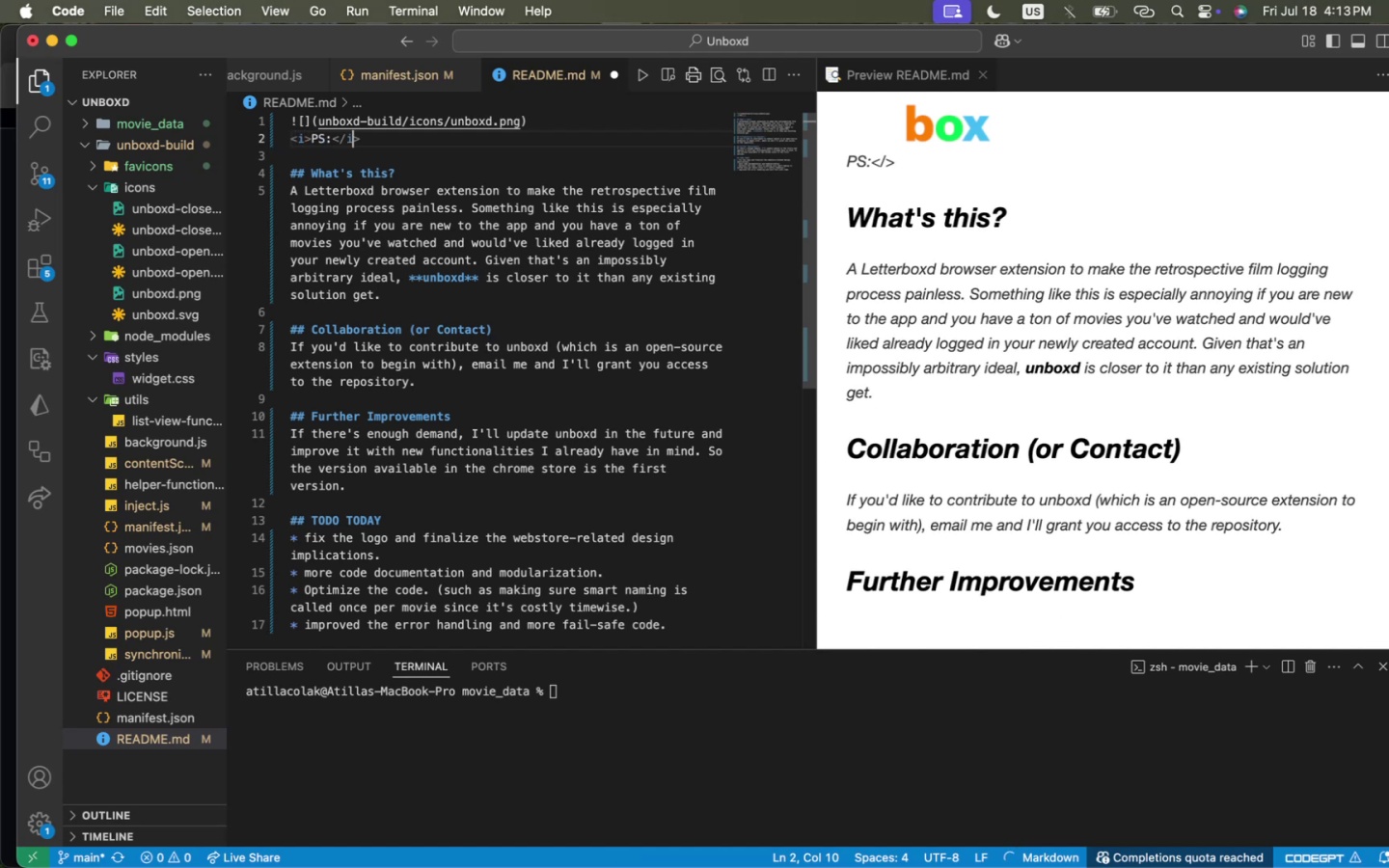 
key(I)
 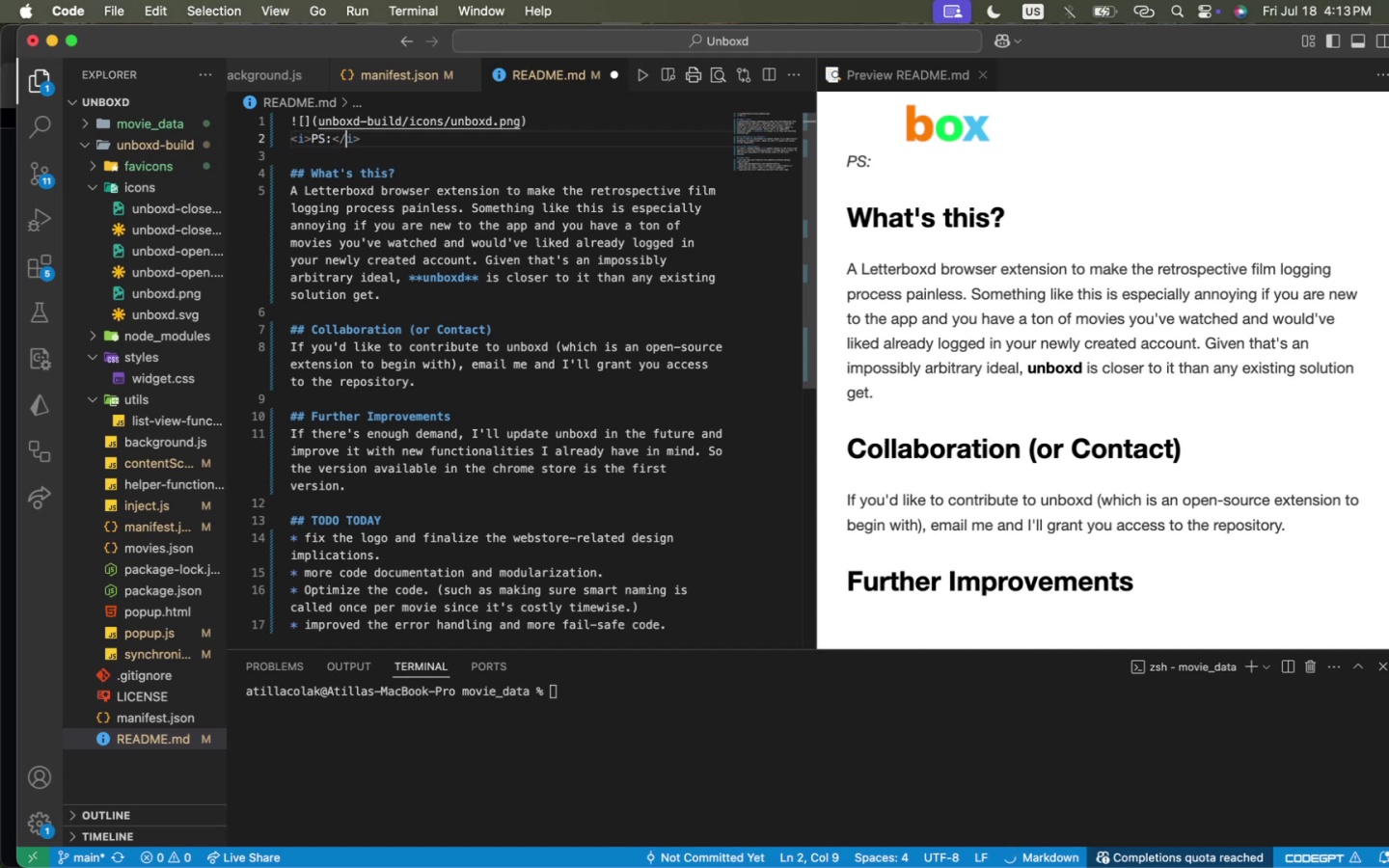 
key(ArrowLeft)
 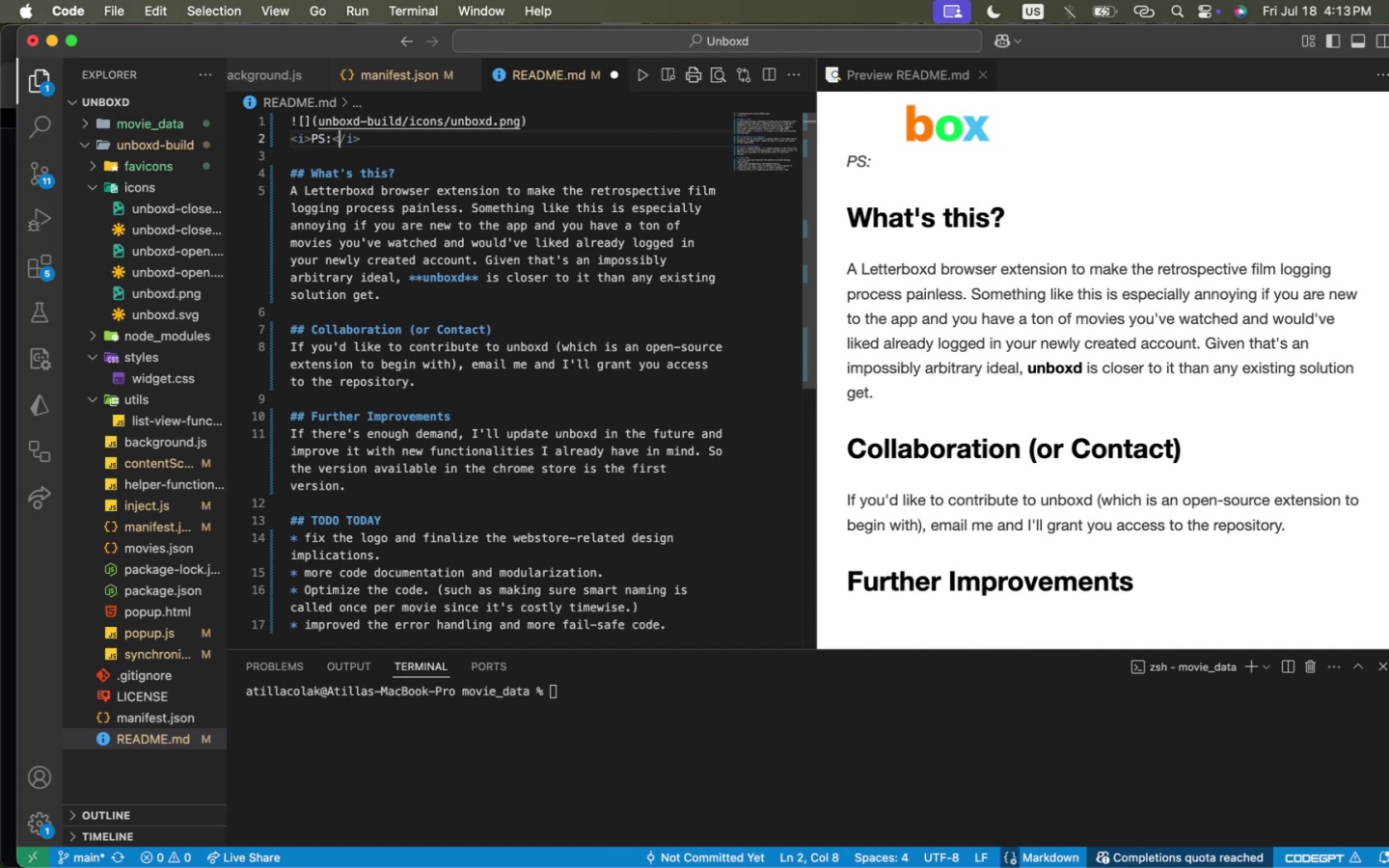 
key(ArrowLeft)
 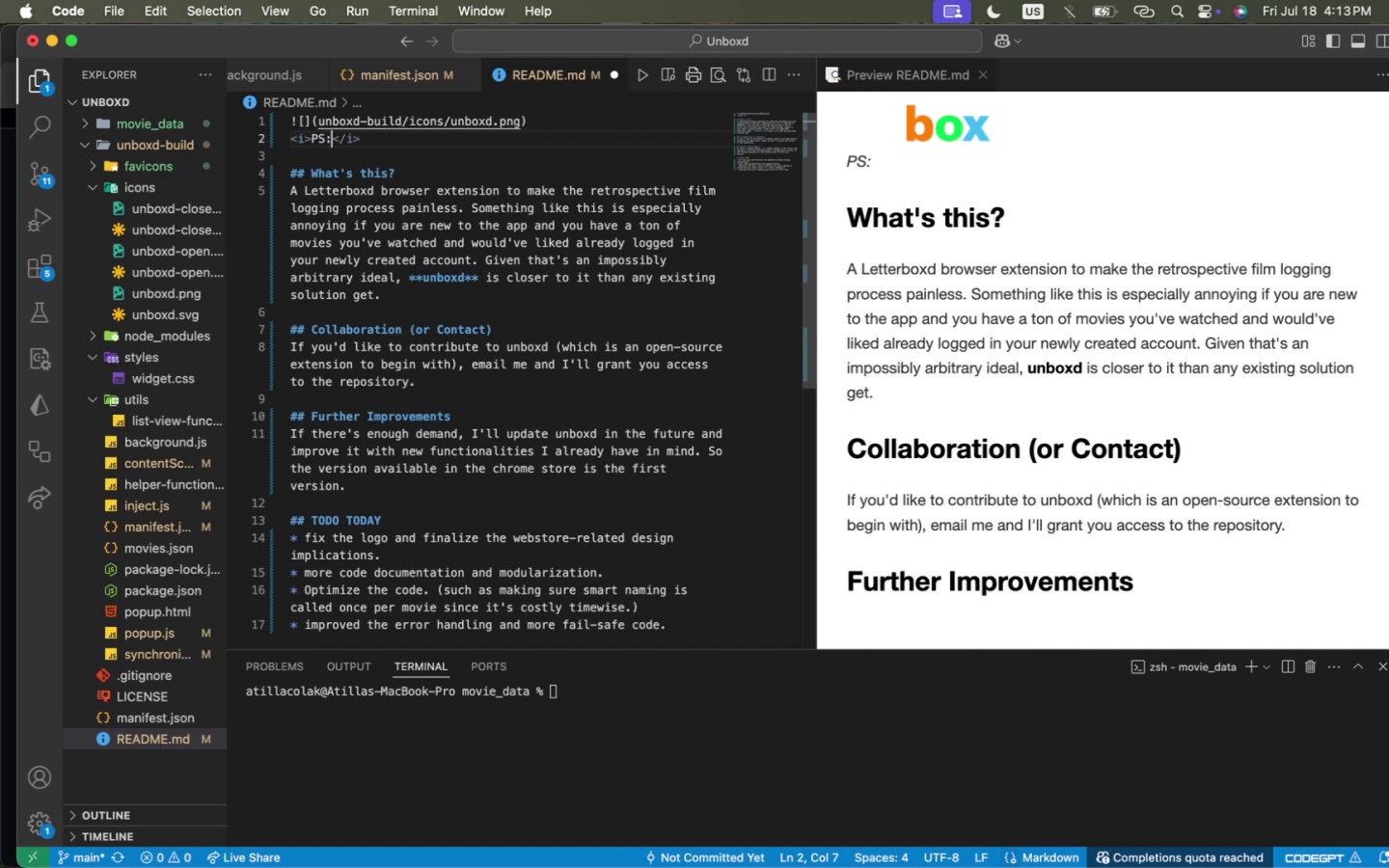 
key(ArrowLeft)
 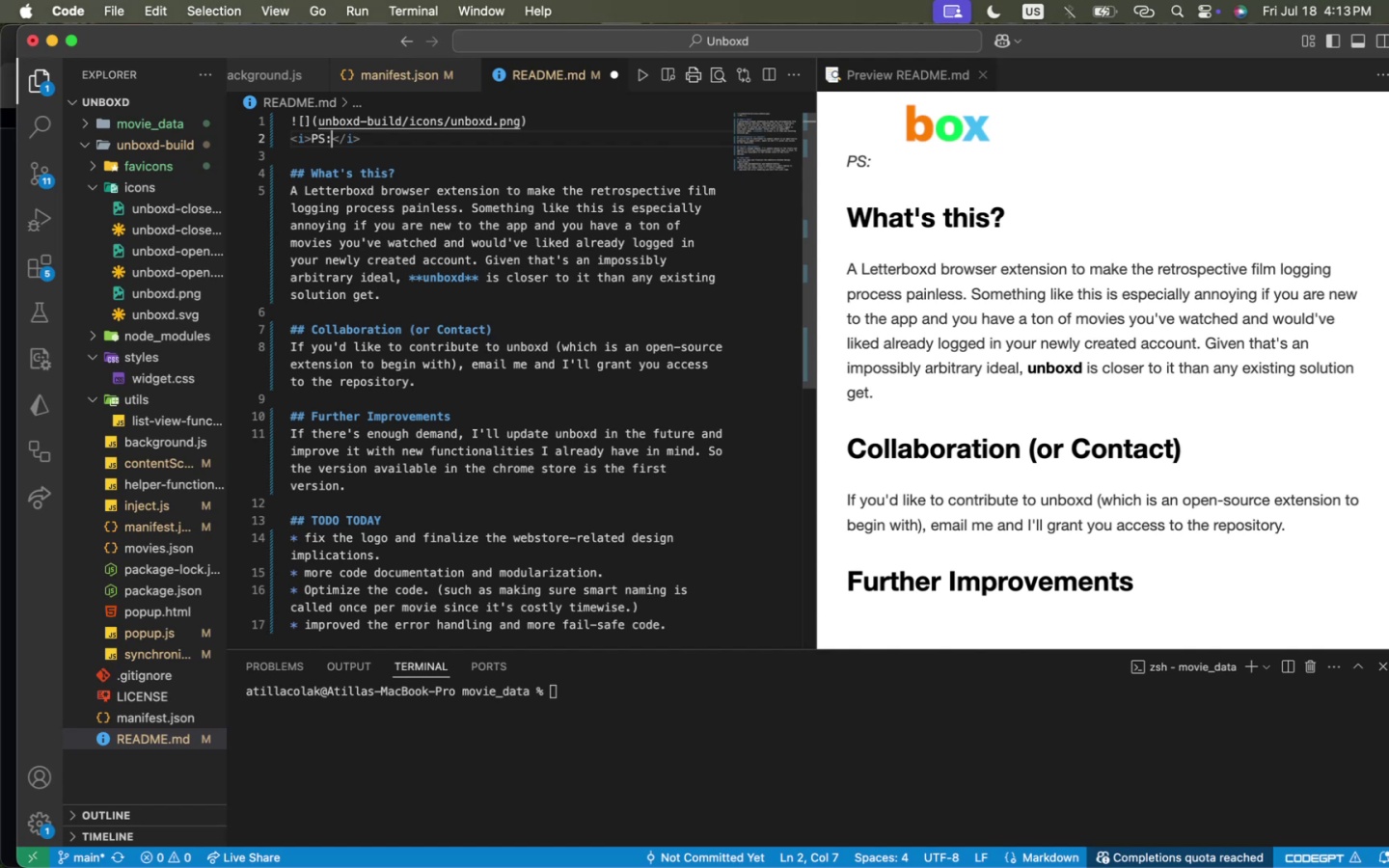 
key(ArrowLeft)
 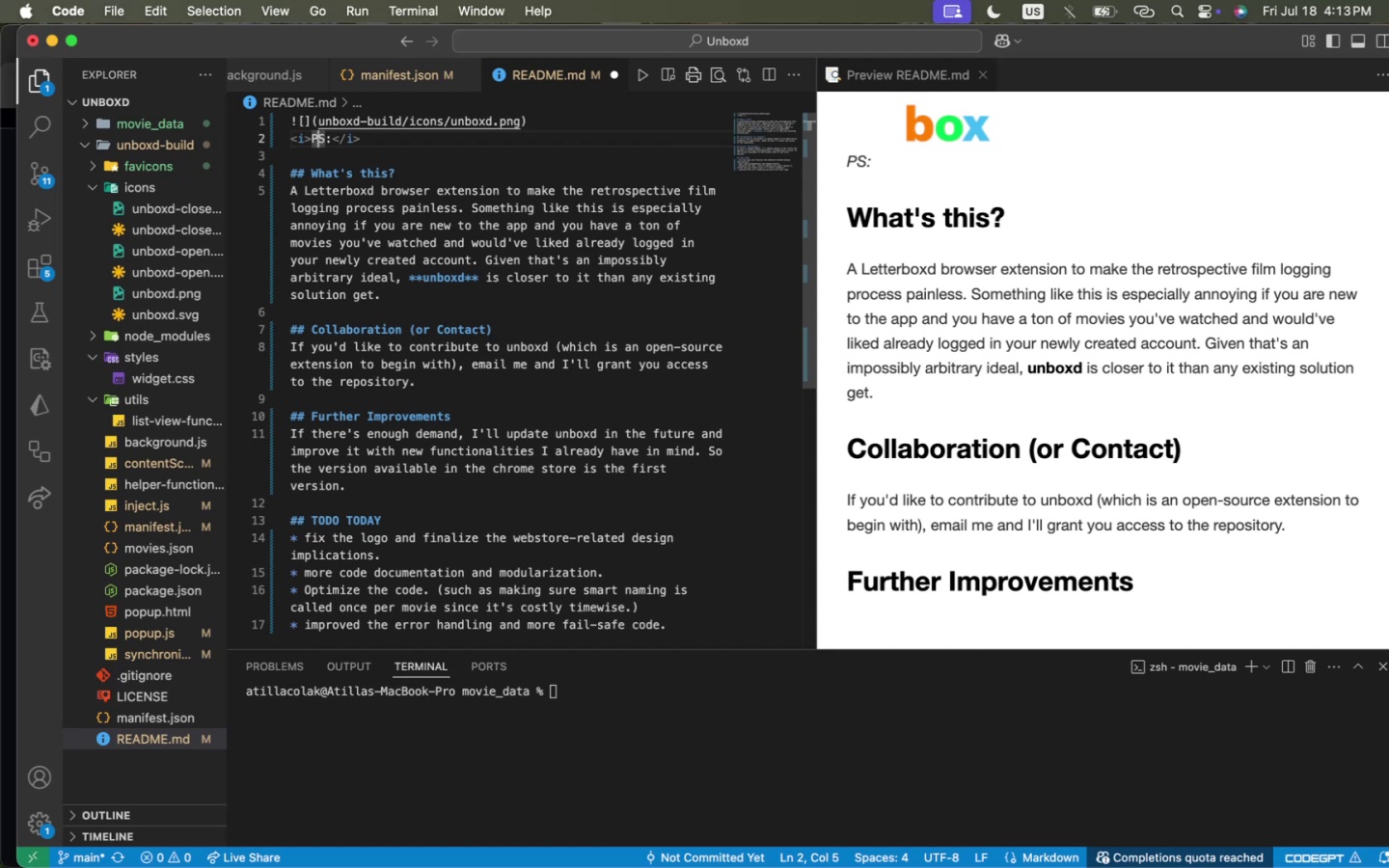 
key(ArrowLeft)
 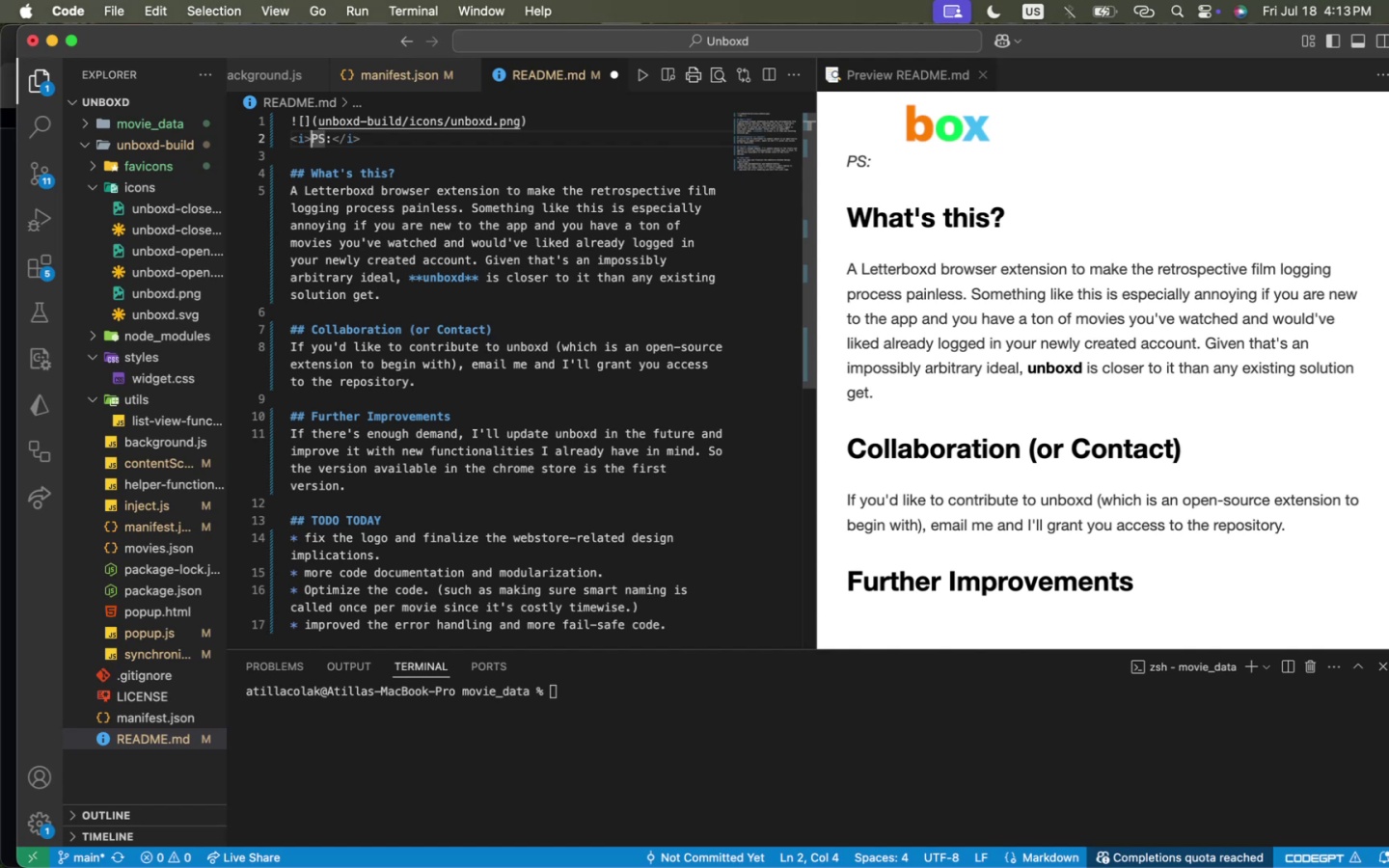 
key(ArrowLeft)
 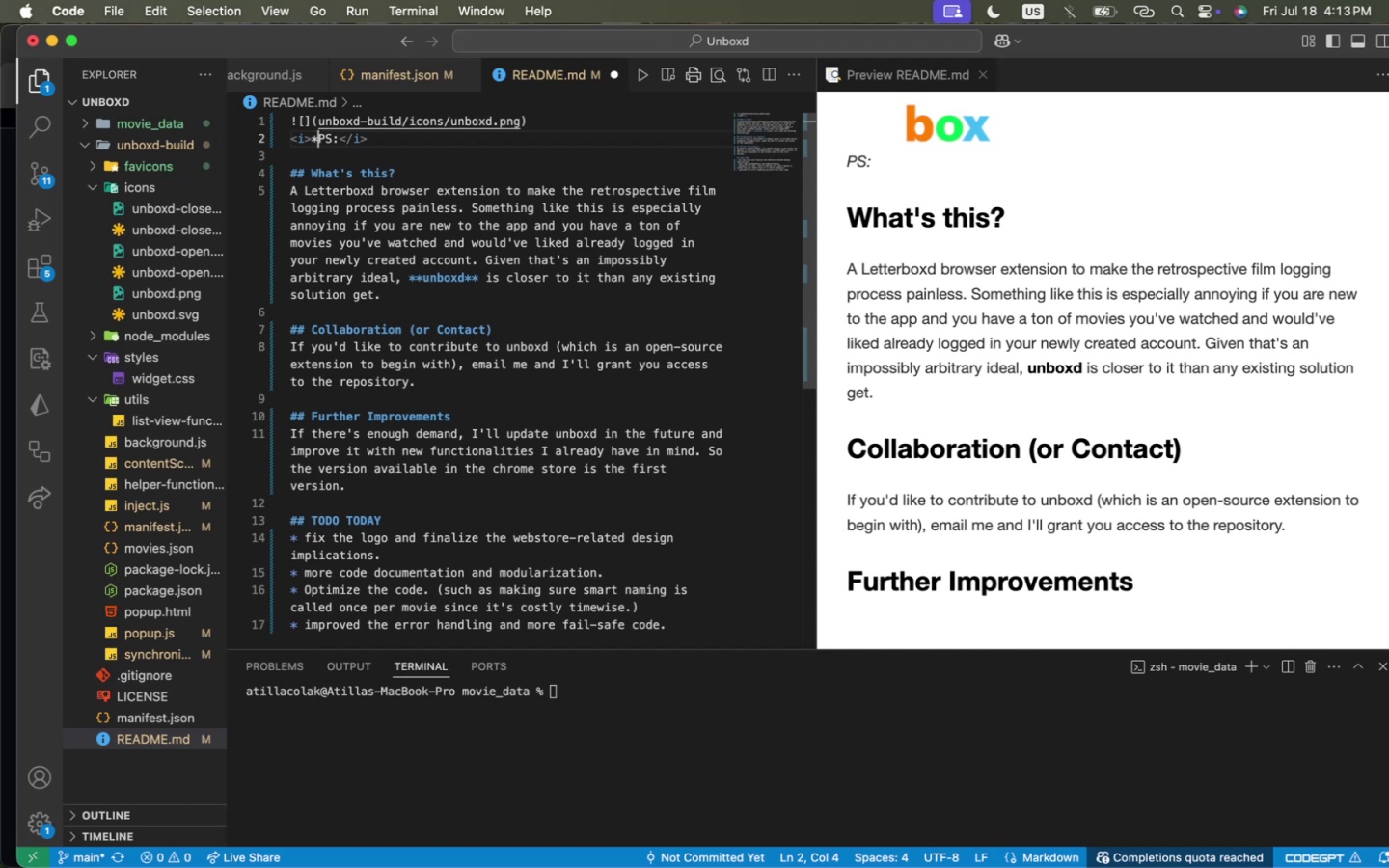 
type(**)
 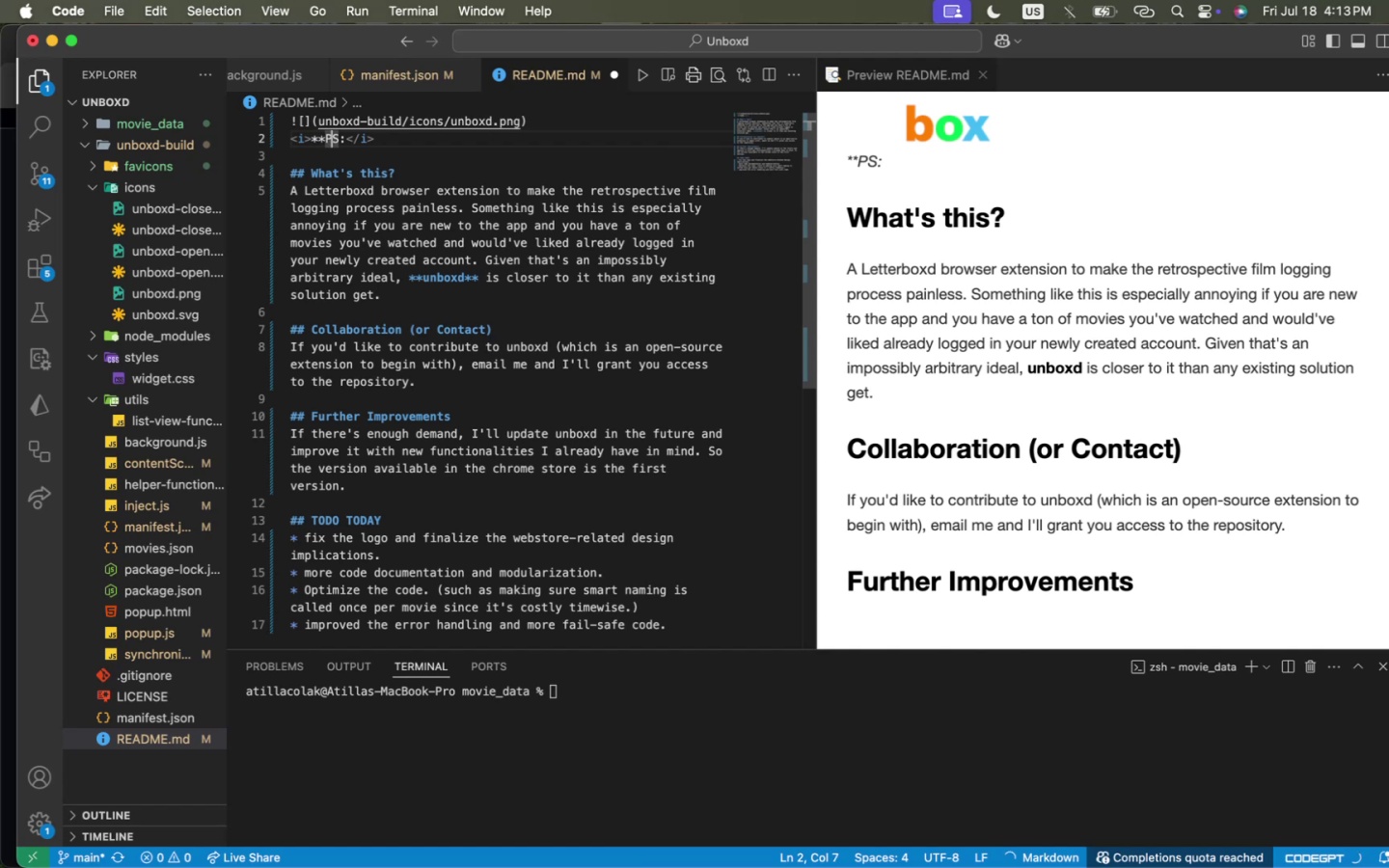 
key(ArrowRight)
 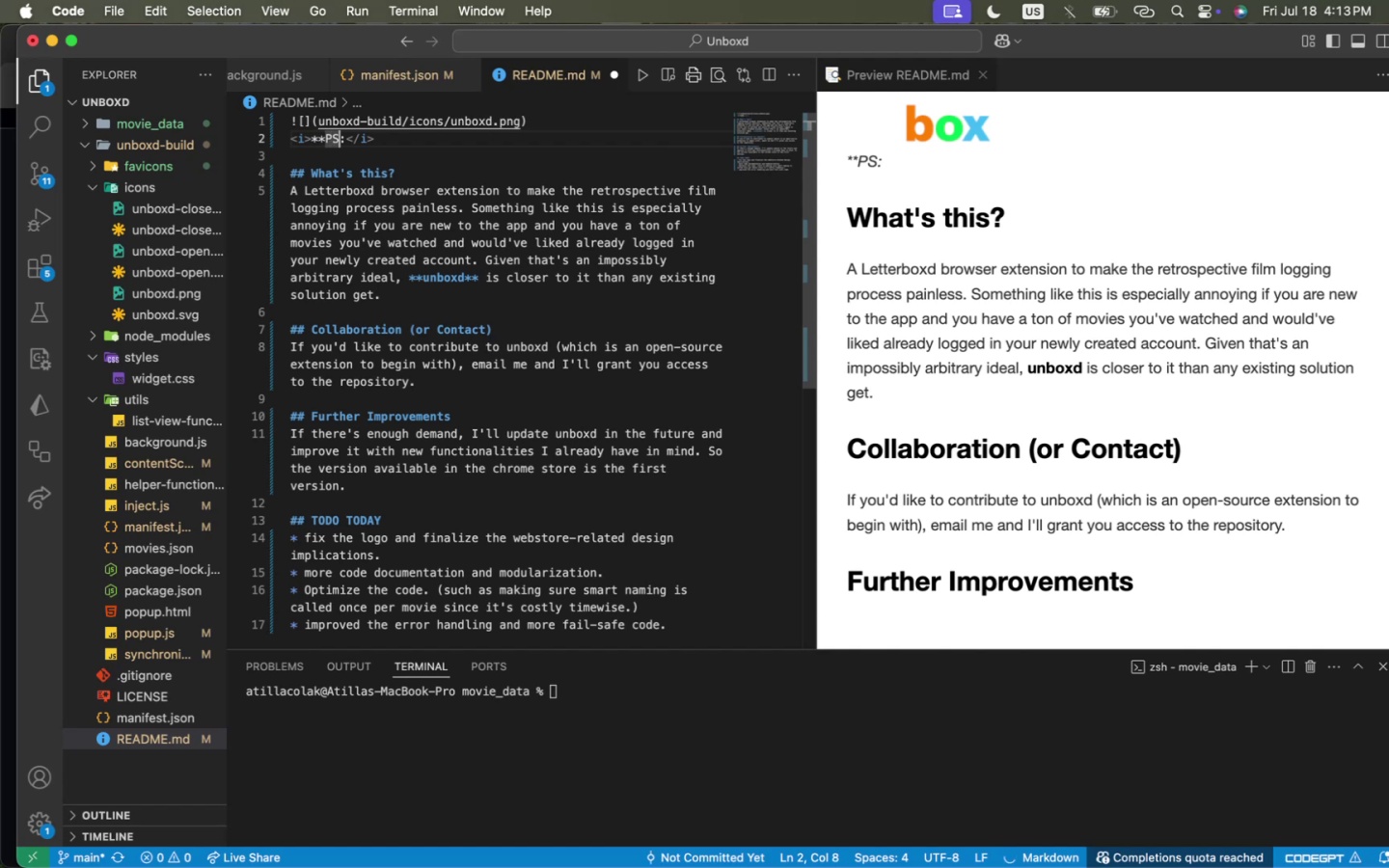 
key(ArrowRight)
 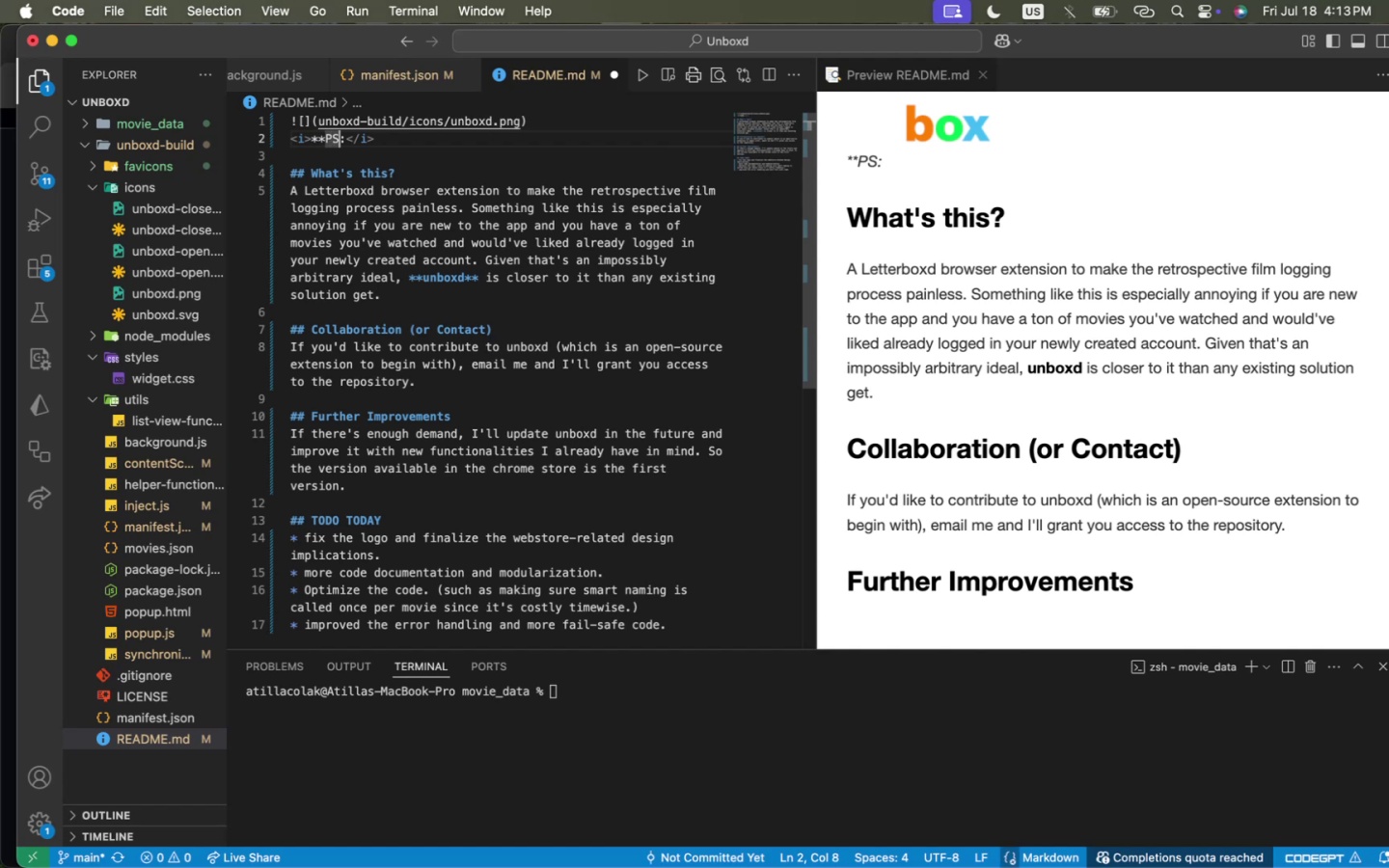 
type(**)
 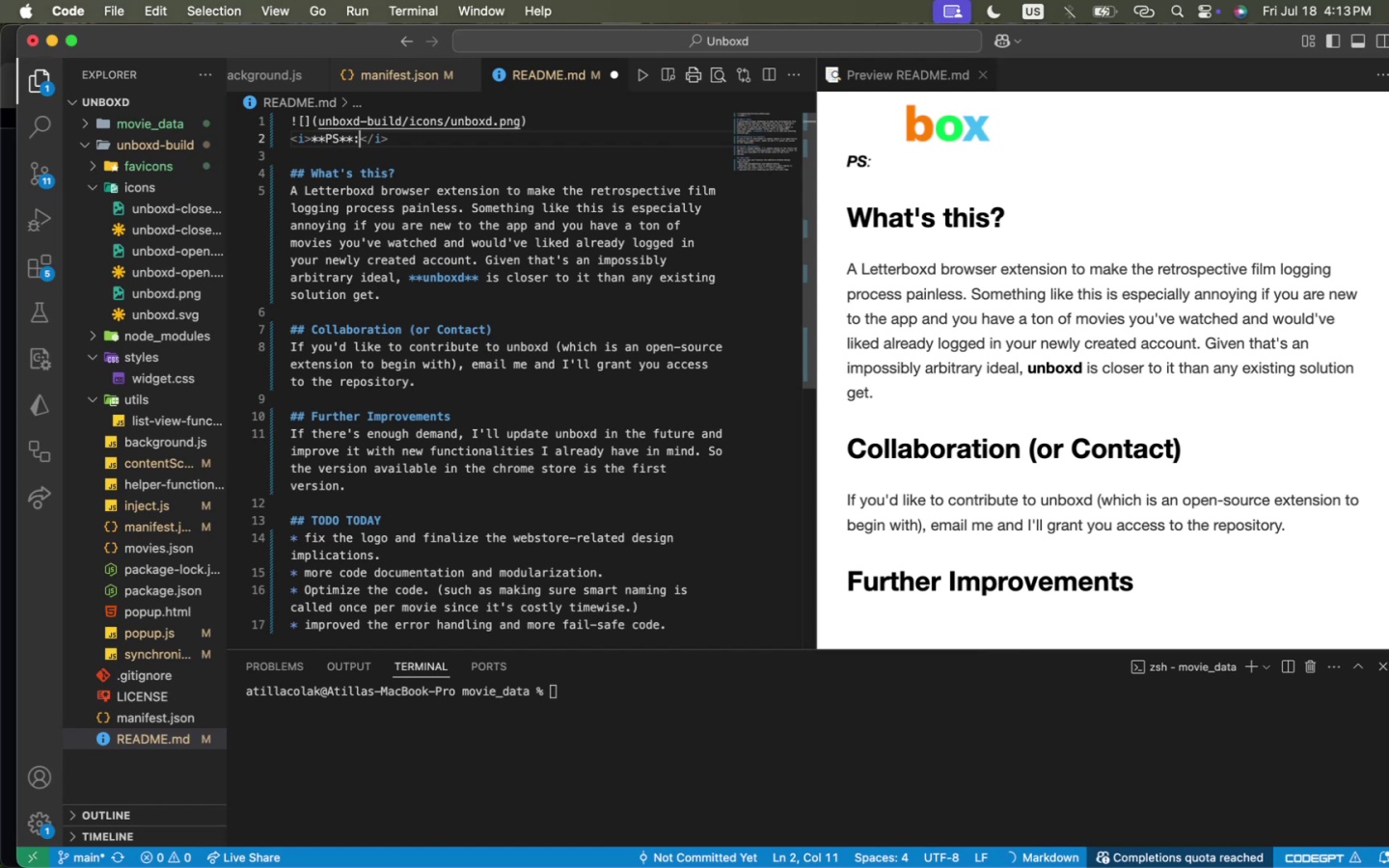 
key(ArrowRight)
 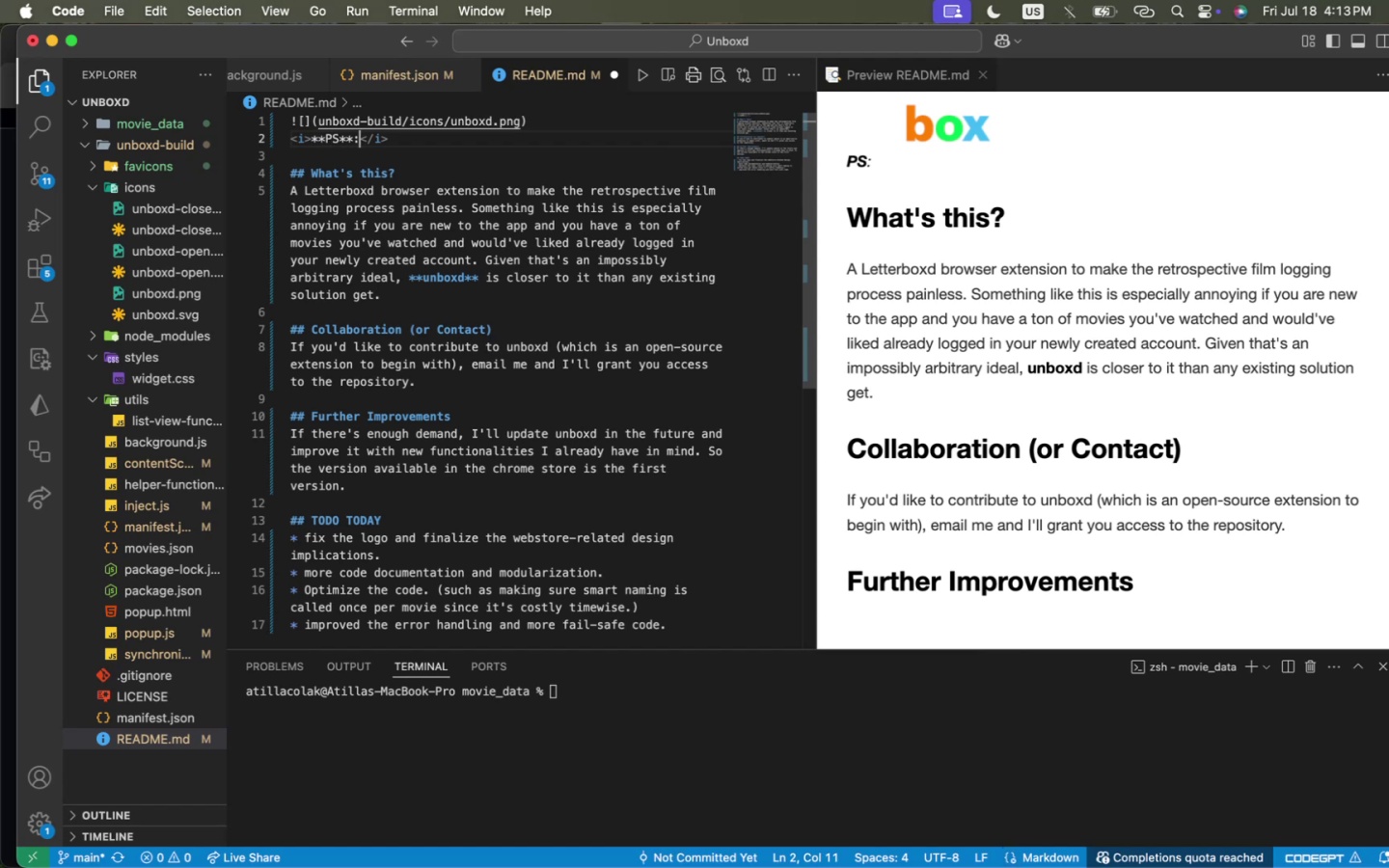 
type( if youre')
key(Backspace)
key(Backspace)
key(Backspace)
type('re not seeing the full icon.)
key(Backspace)
type(,)
 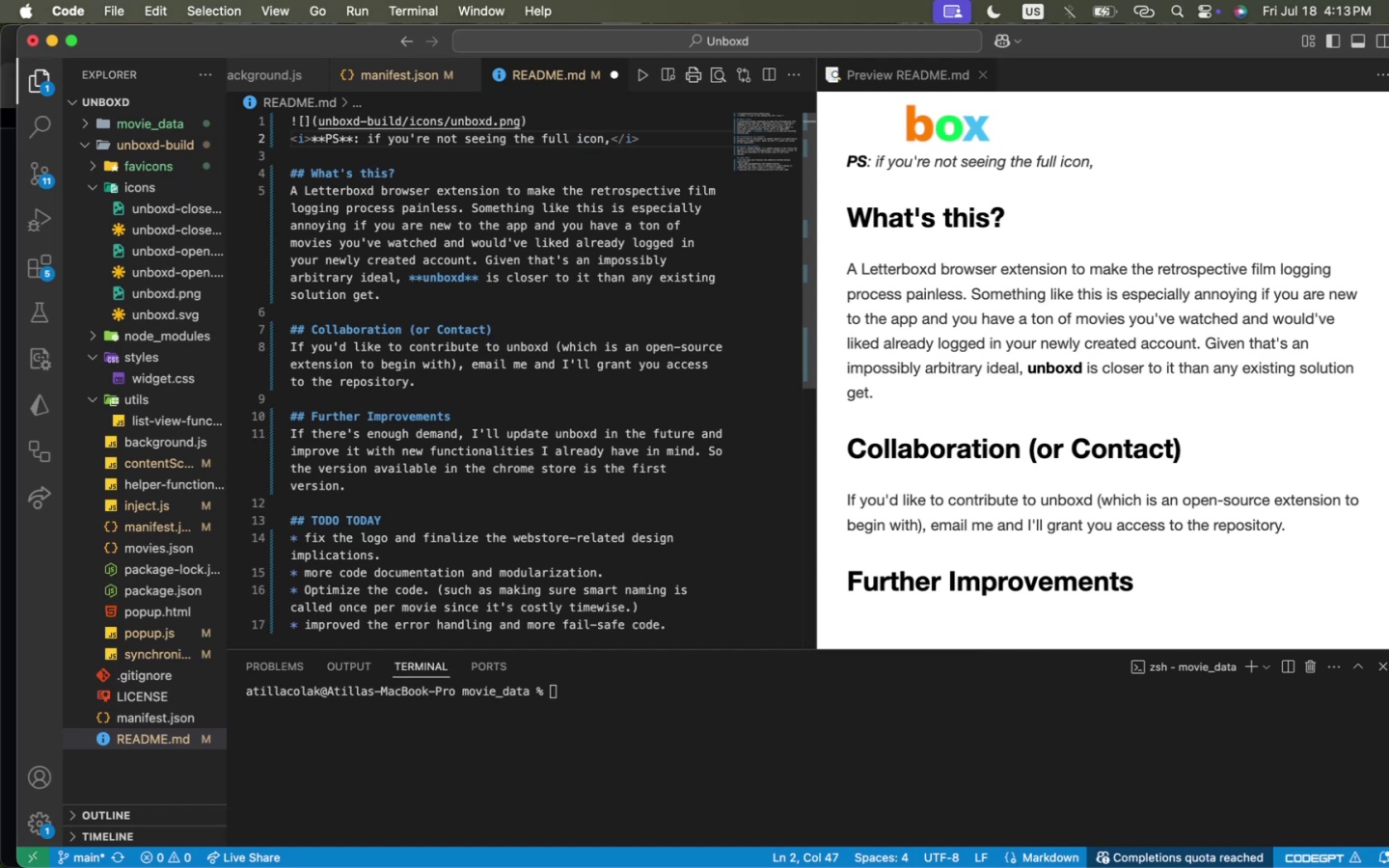 
type( be)
key(Backspace)
key(Backspace)
 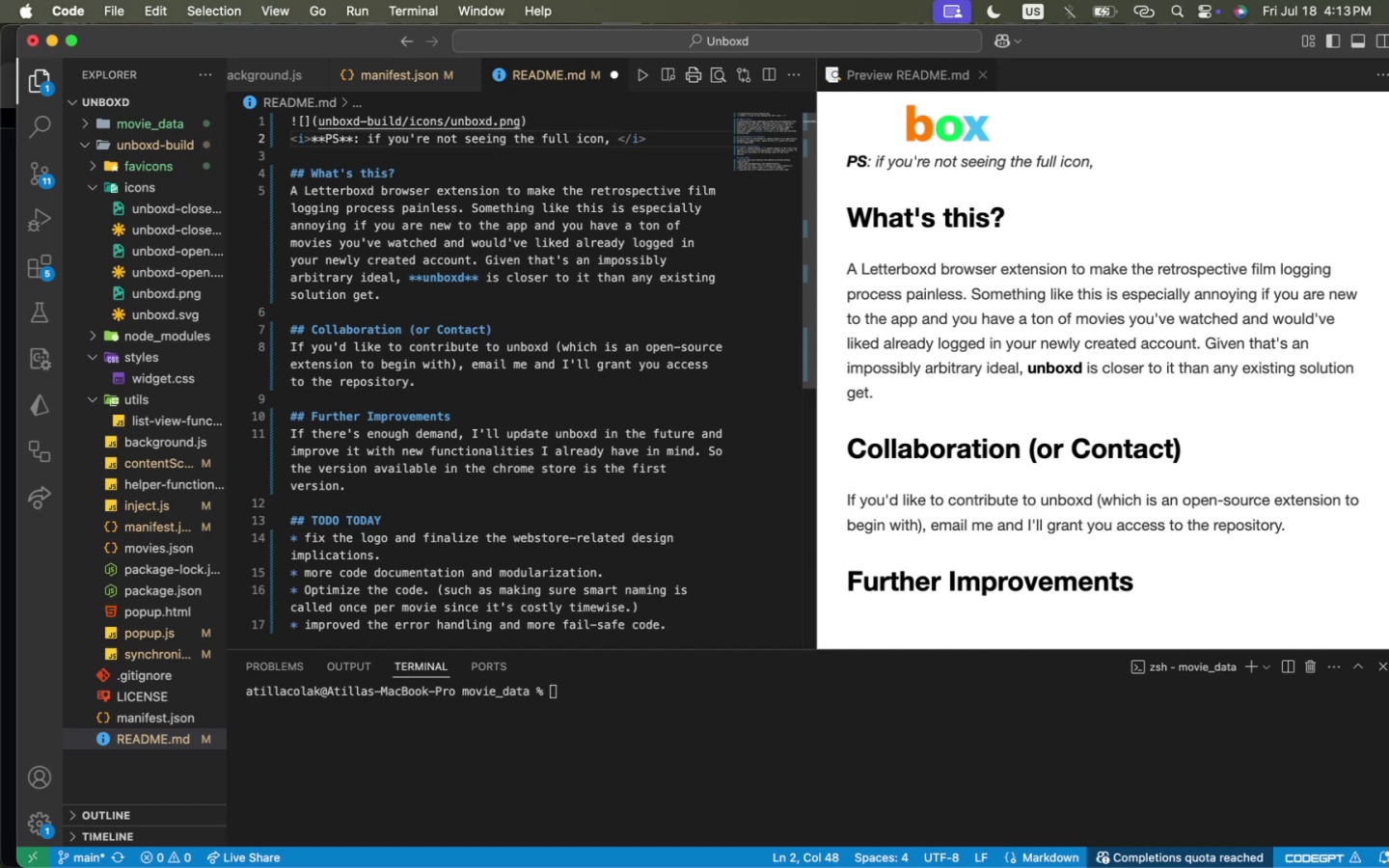 
type(why are)
key(Backspace)
key(Backspace)
type(re )
key(Backspace)
key(Backspace)
key(Backspace)
type( logo, why are you using t)
key(Backspace)
type(github on )
 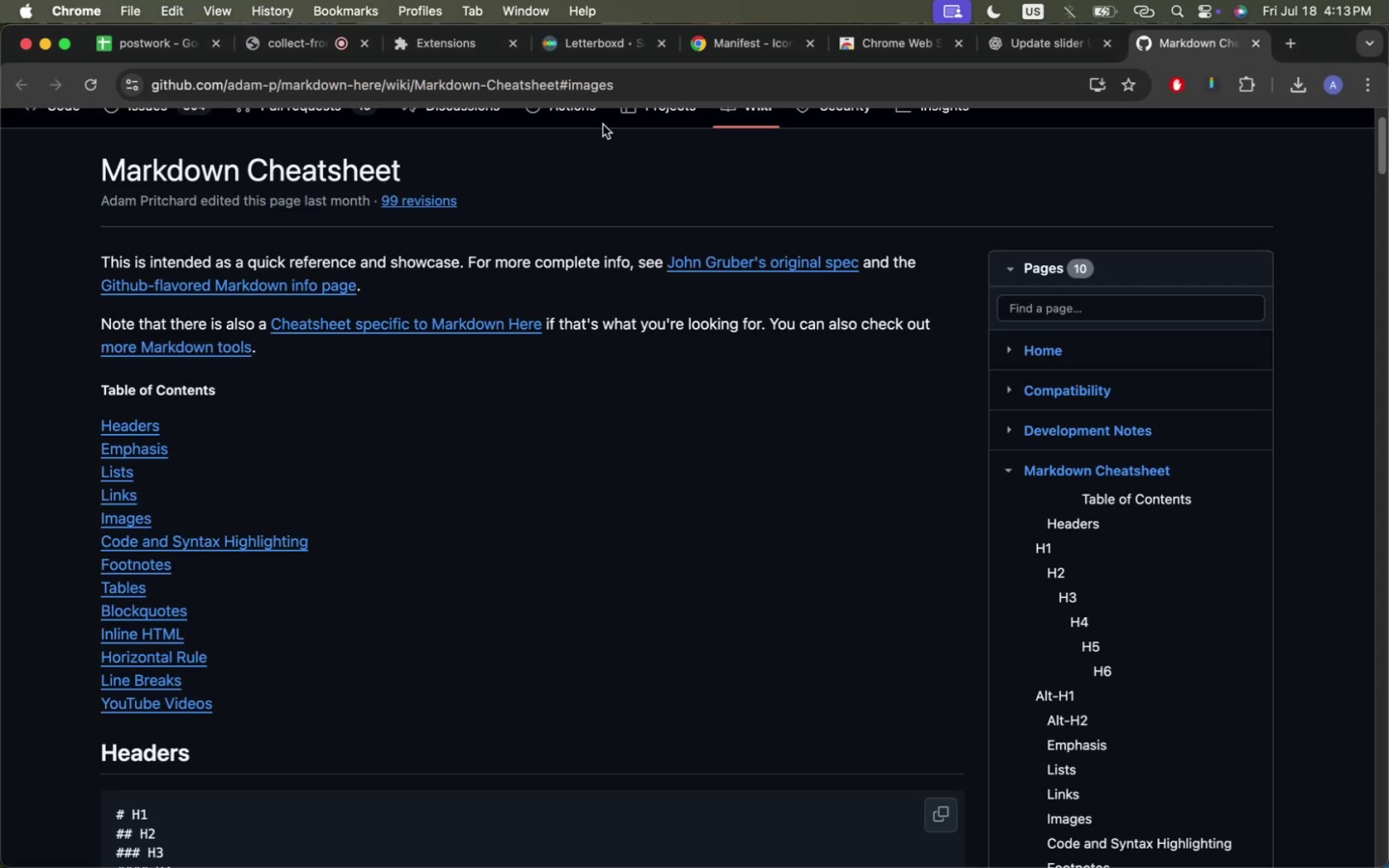 
hold_key(key=OptionLeft, duration=0.63)
 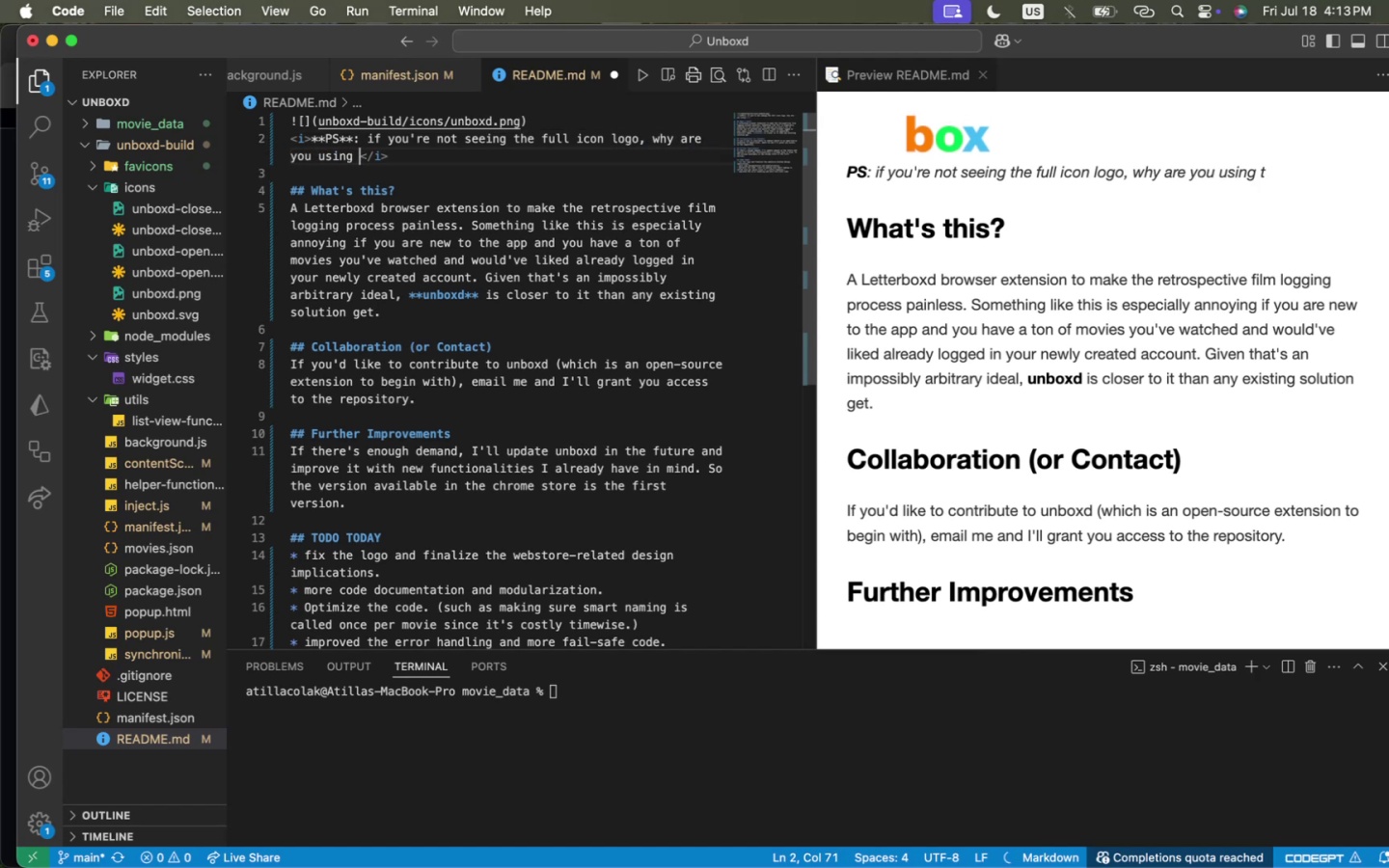 
key(Meta+CommandLeft)
 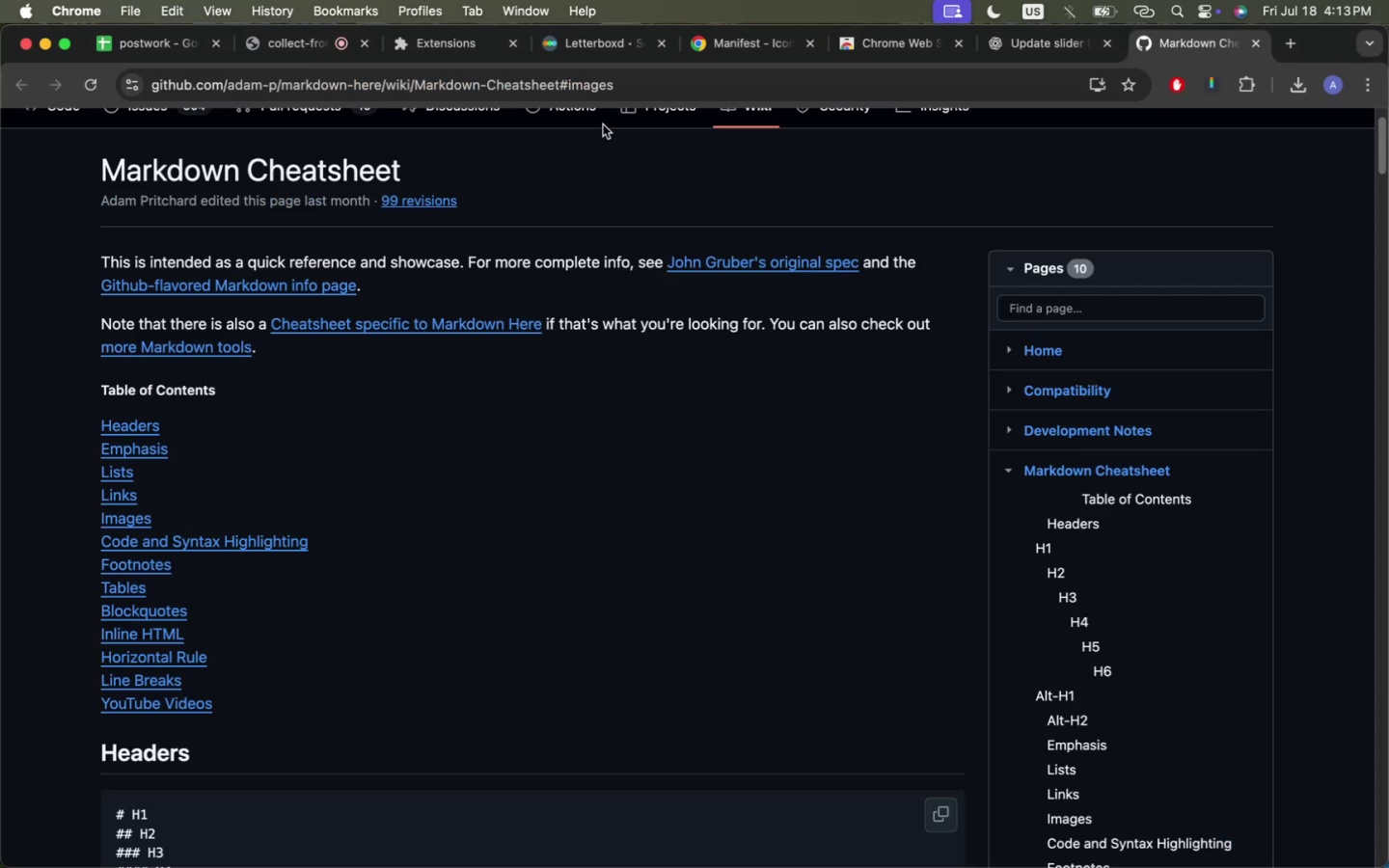 
key(Meta+Tab)
 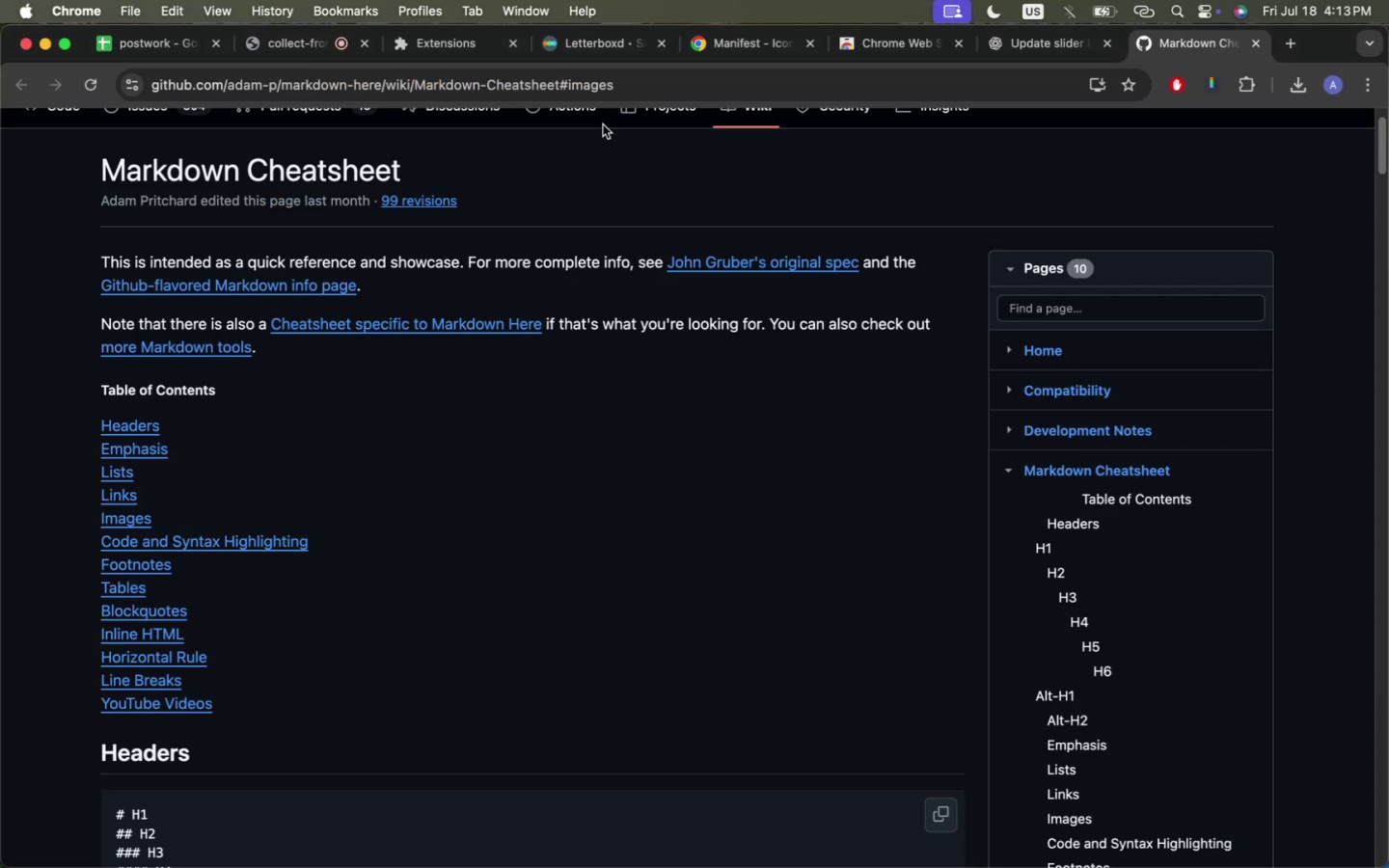 
key(Meta+CommandLeft)
 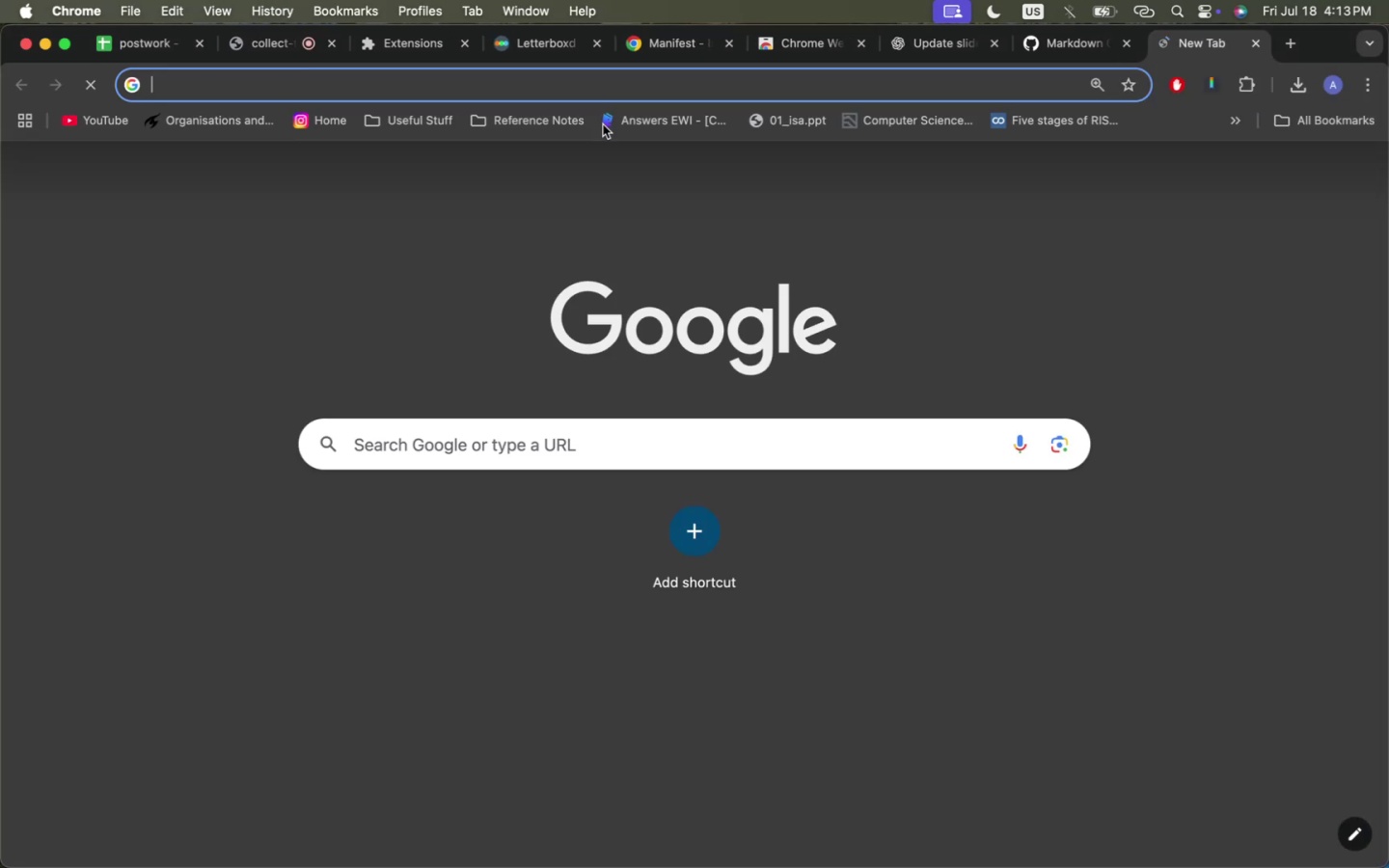 
key(Meta+T)
 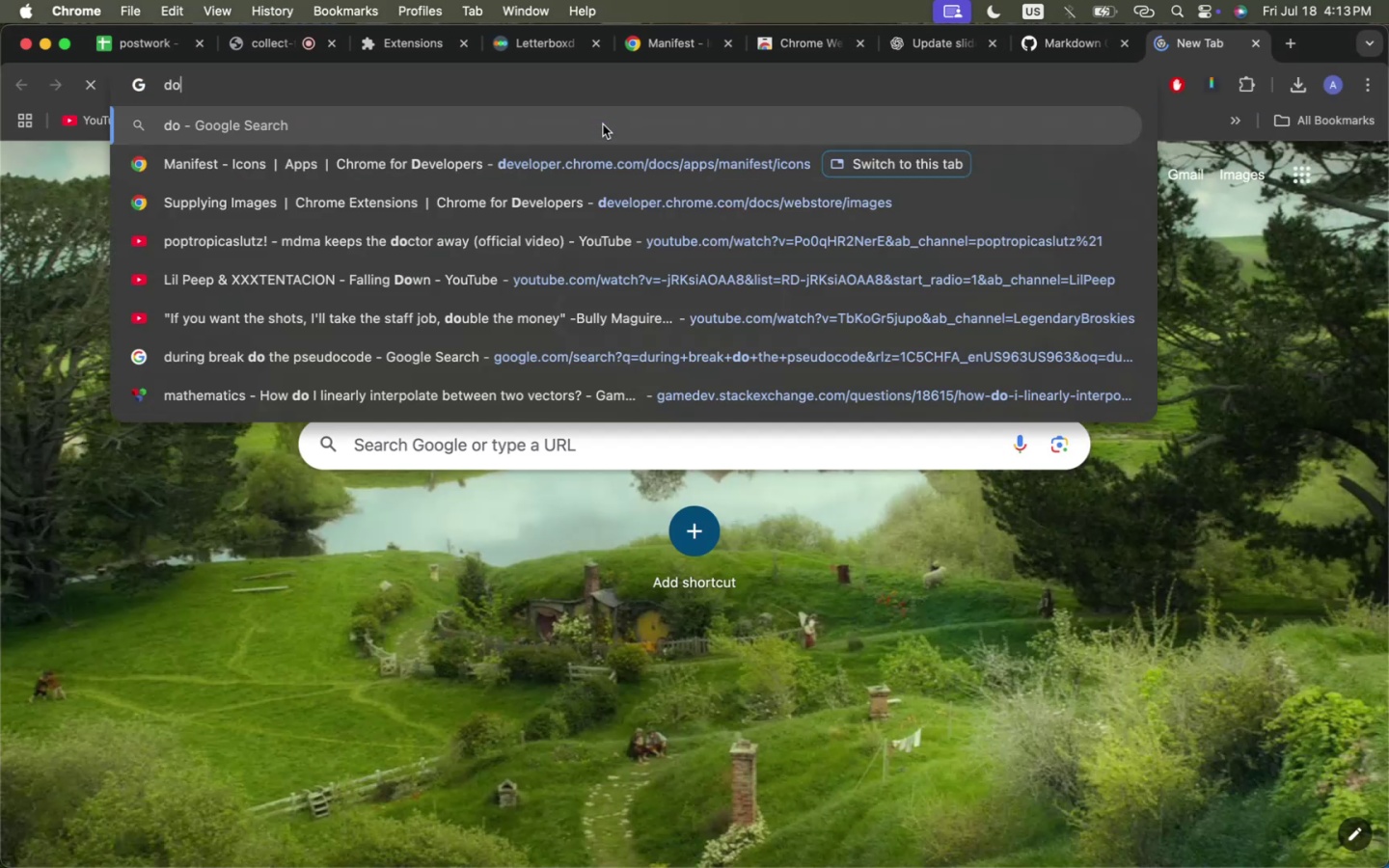 
type(does github have lightmode)
 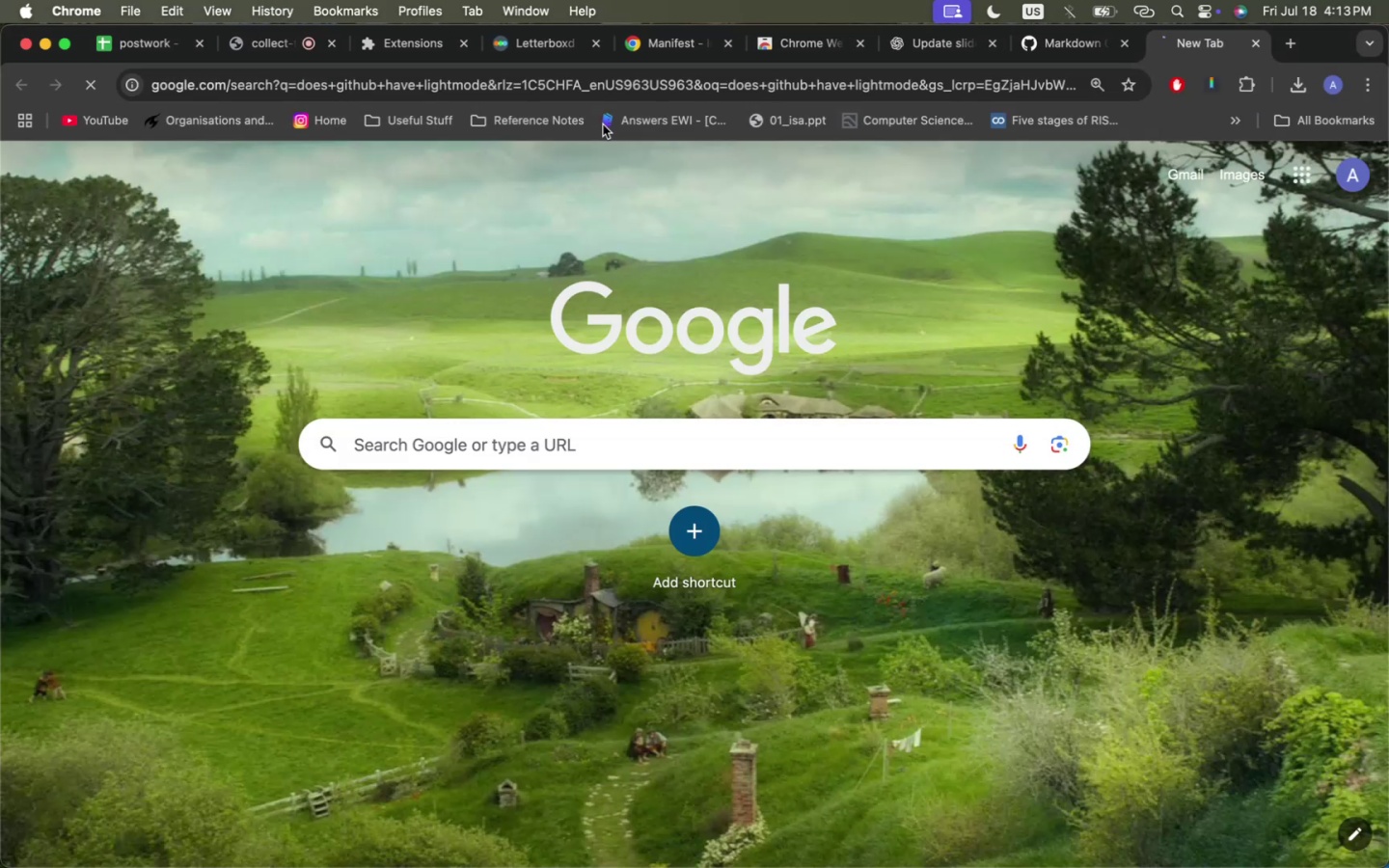 
key(Enter)
 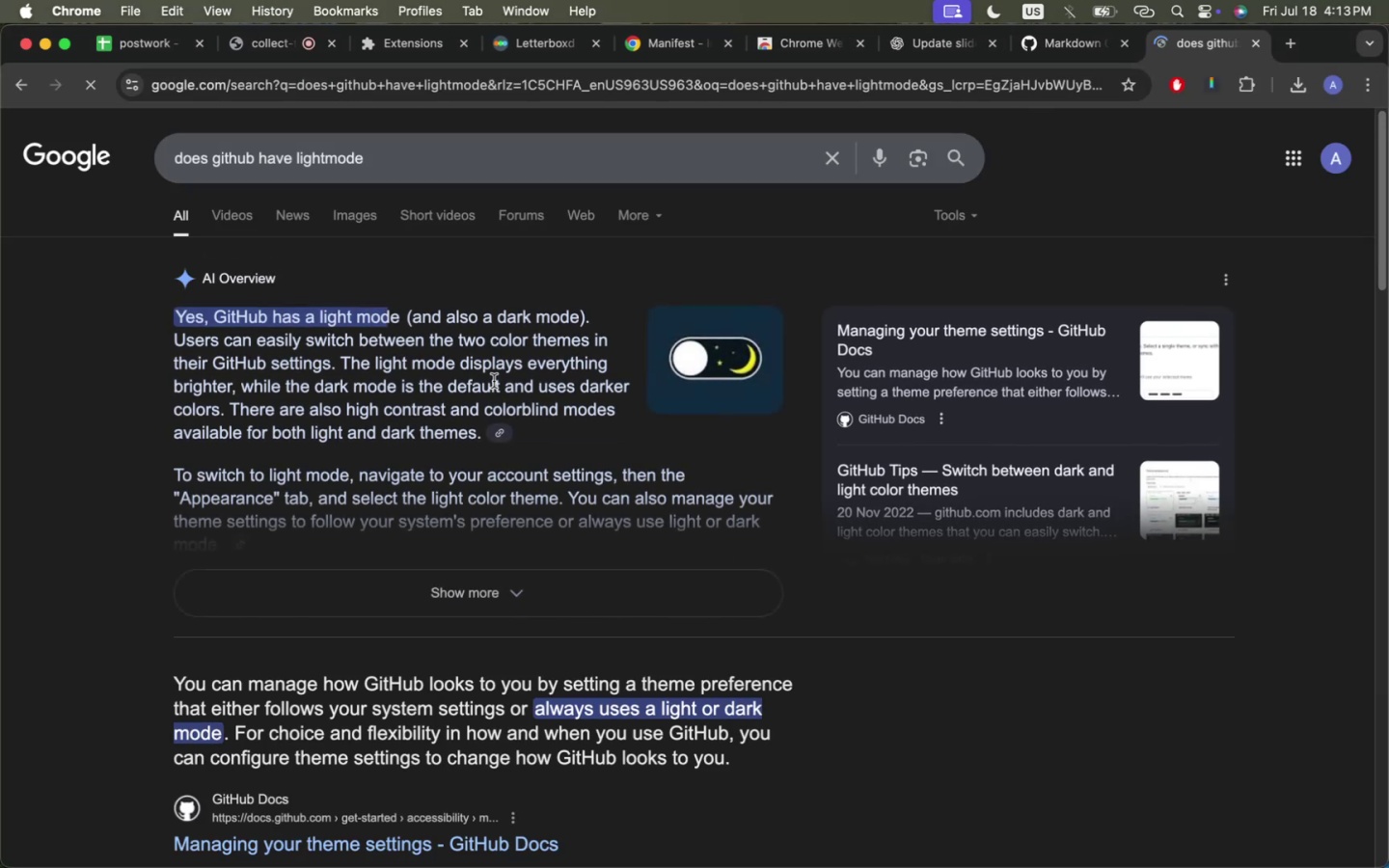 
key(Meta+CommandLeft)
 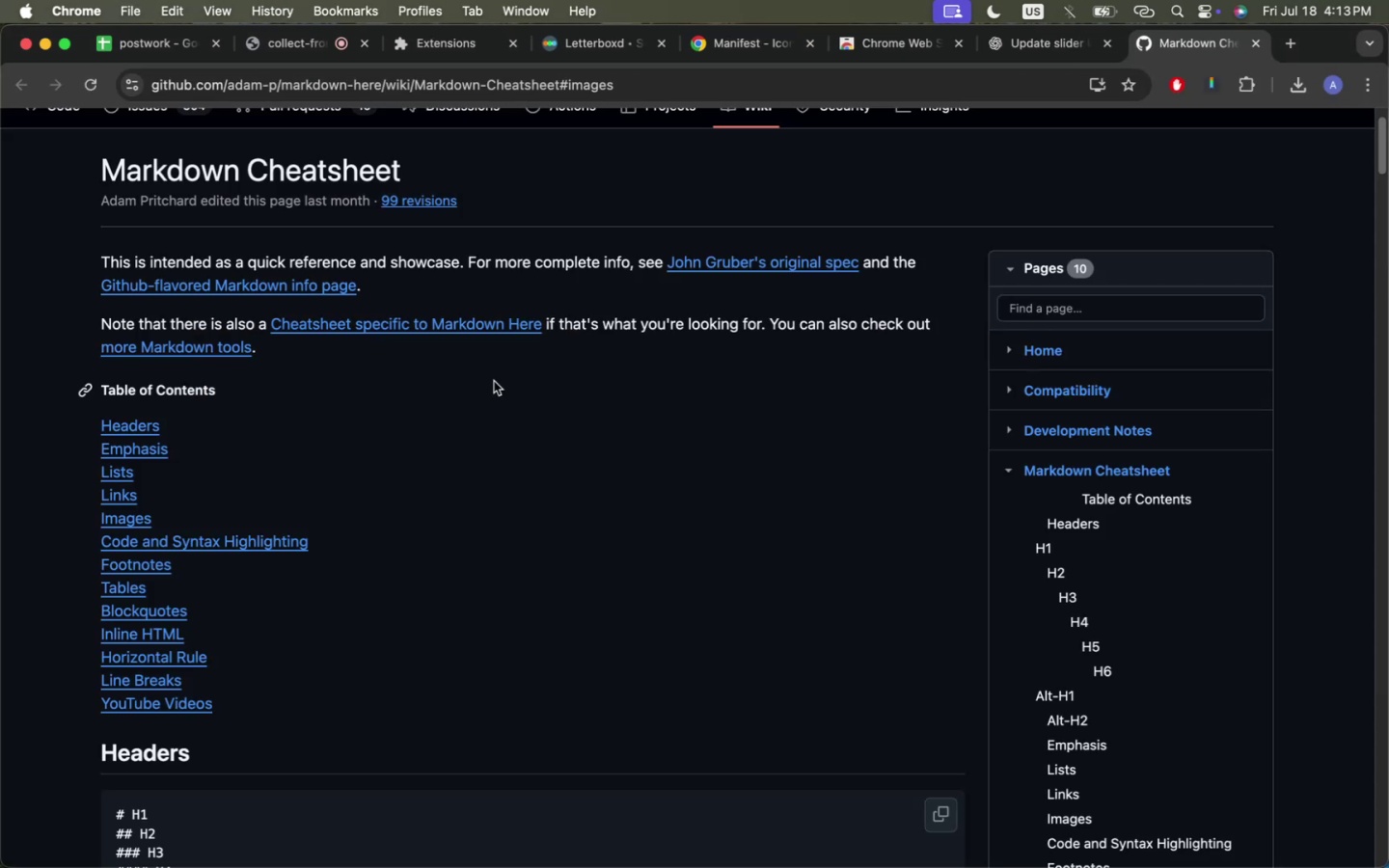 
key(Meta+W)
 